 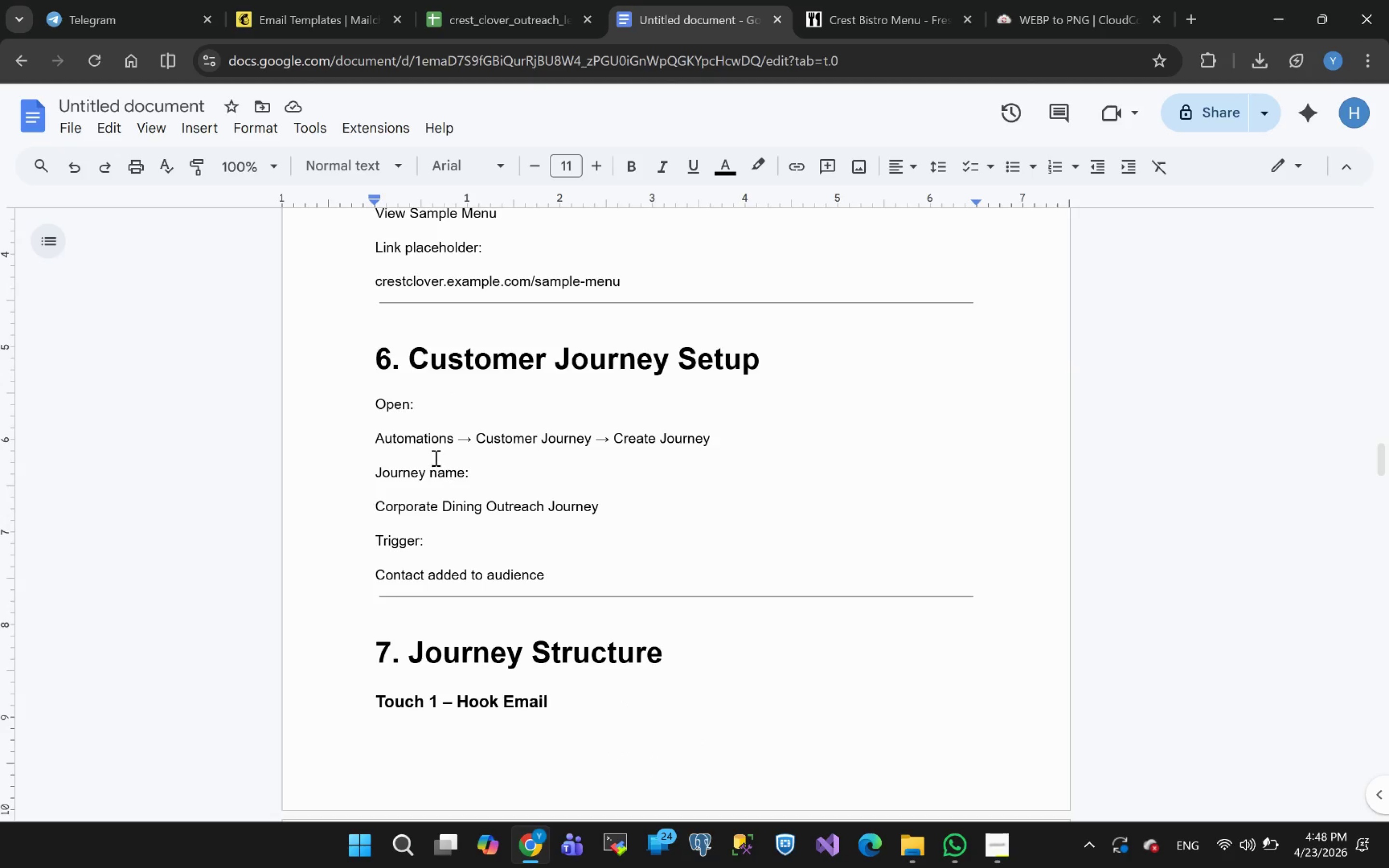 
left_click_drag(start_coordinate=[375, 508], to_coordinate=[599, 512])
 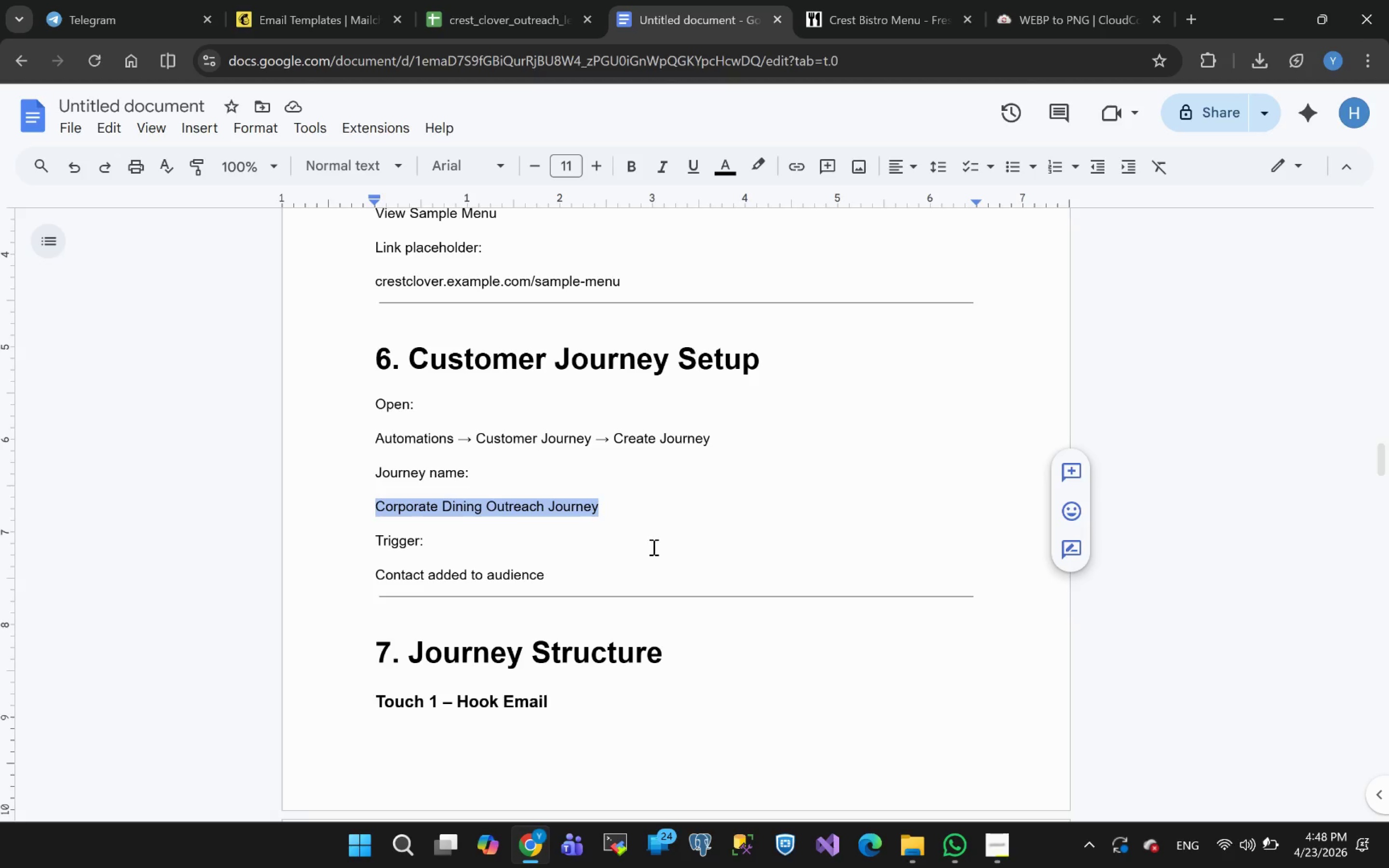 
key(Control+C)
 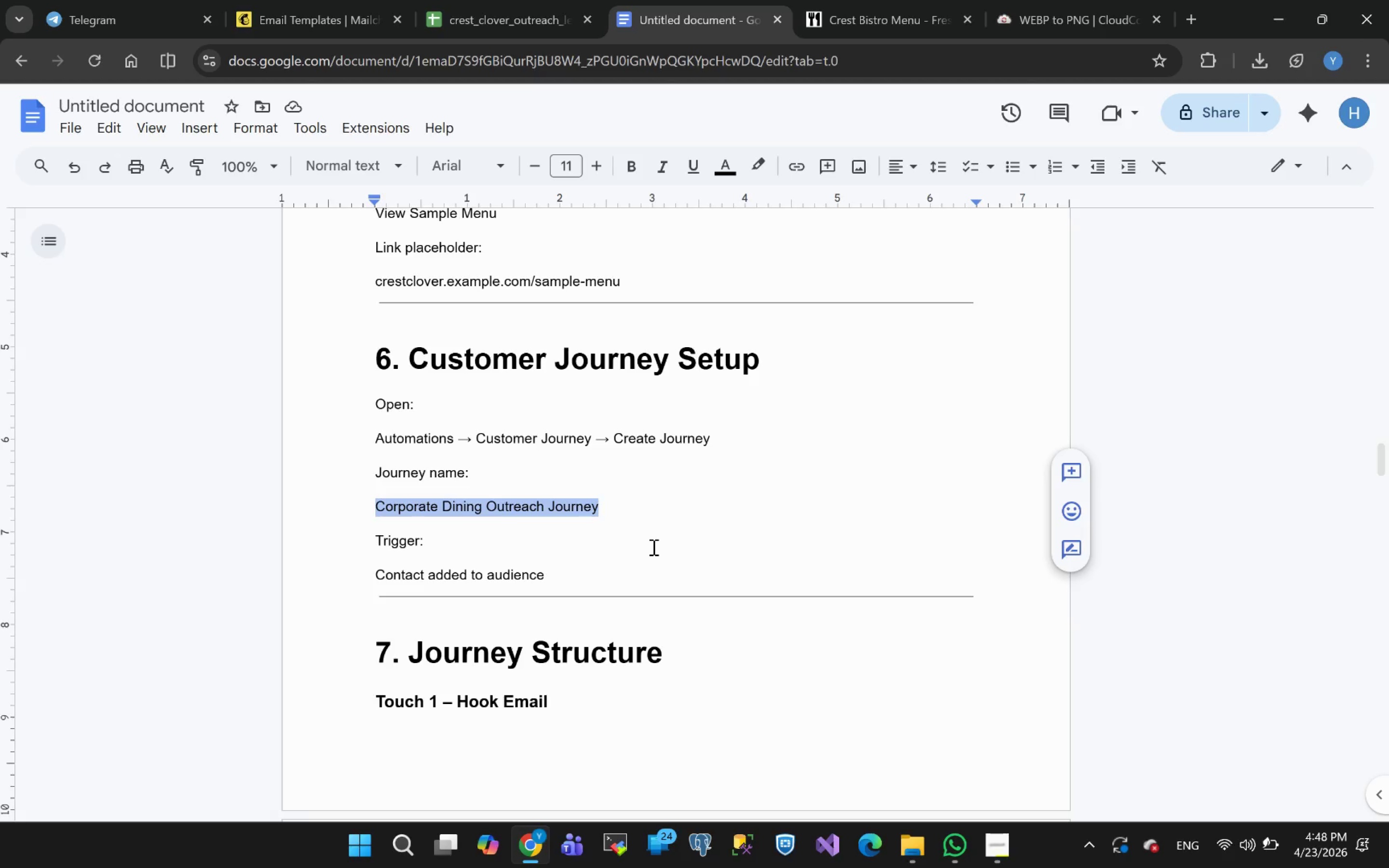 
key(Control+C)
 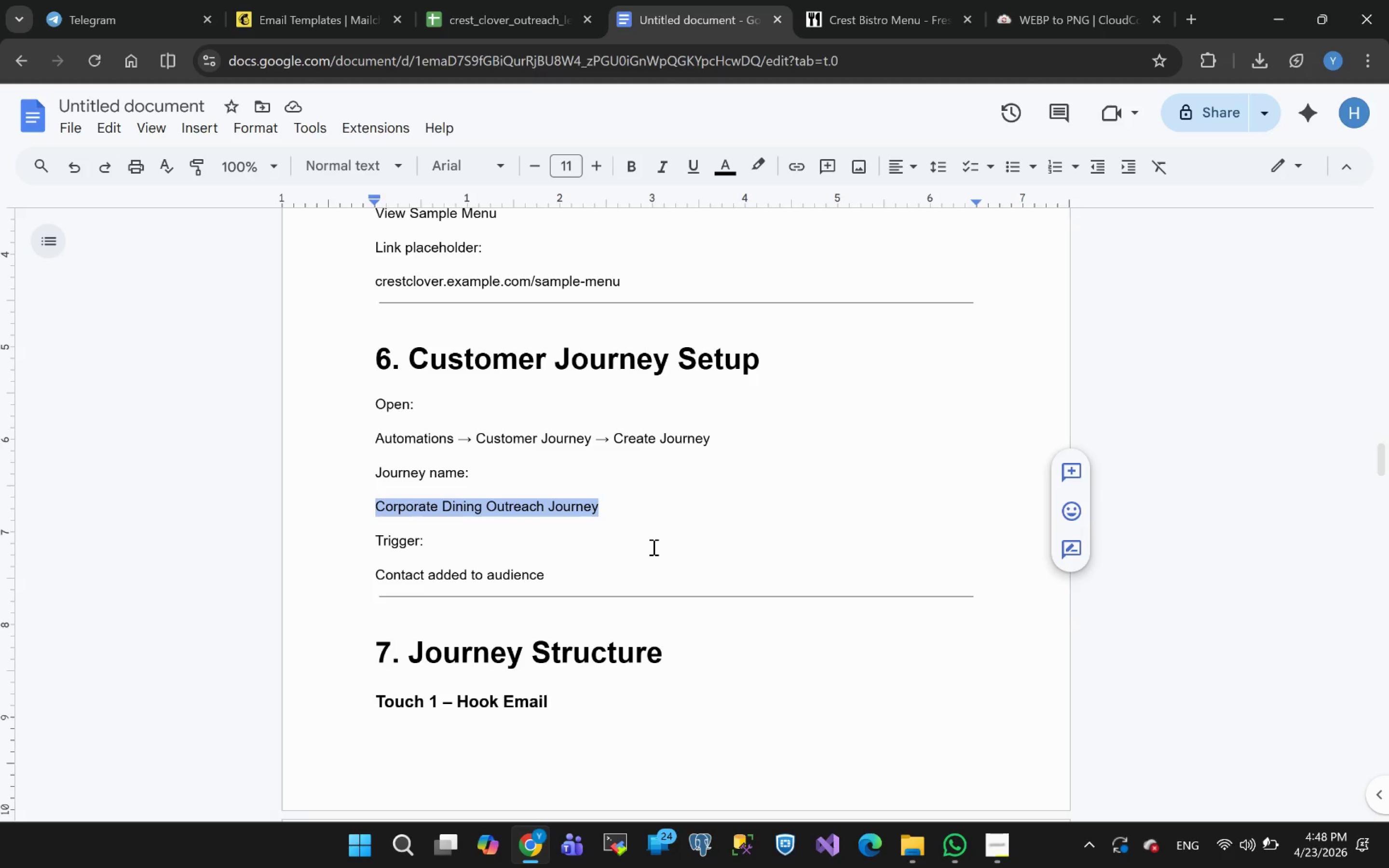 
key(Control+C)
 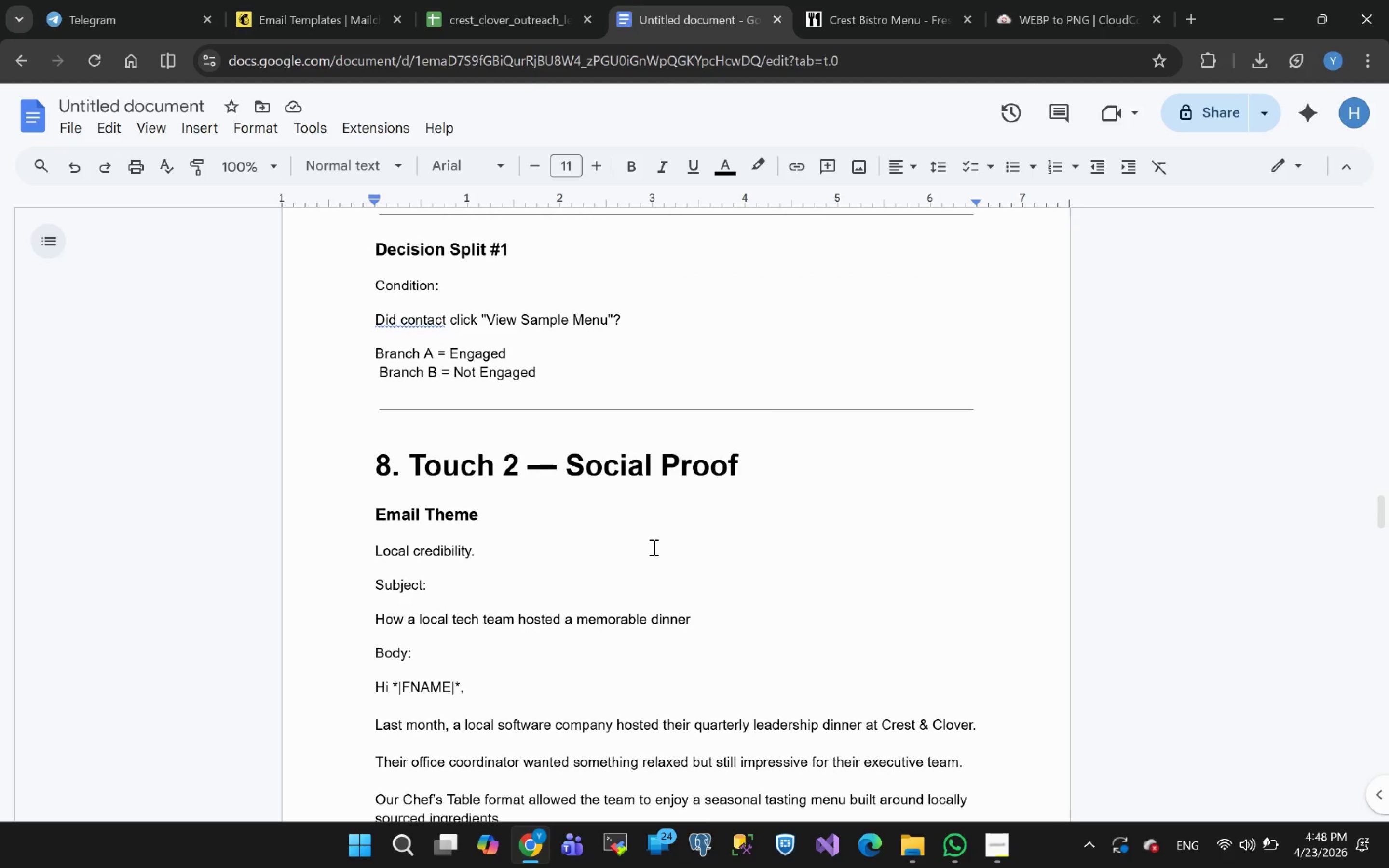 
wait(26.56)
 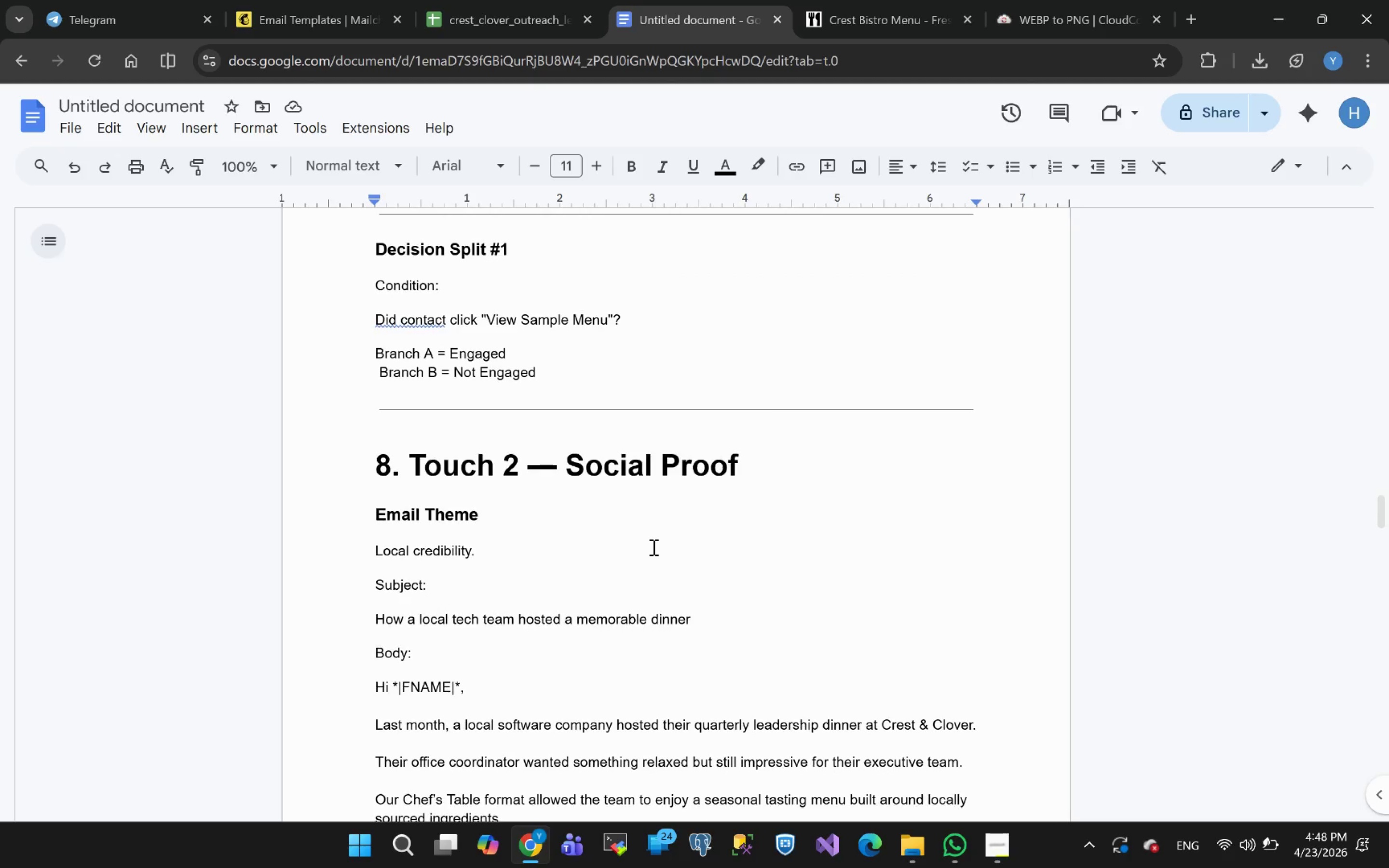 
left_click([293, 16])
 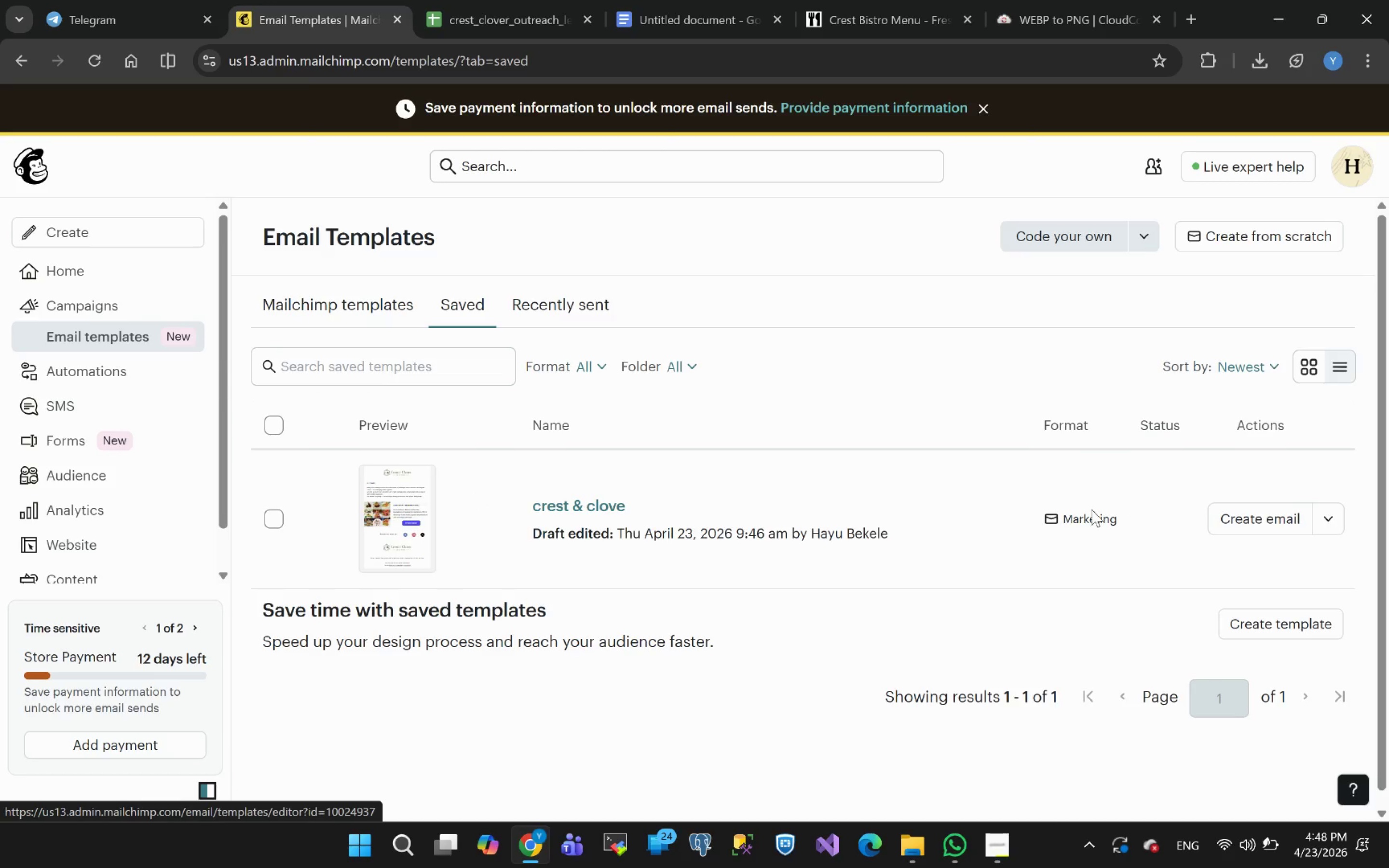 
left_click([77, 362])
 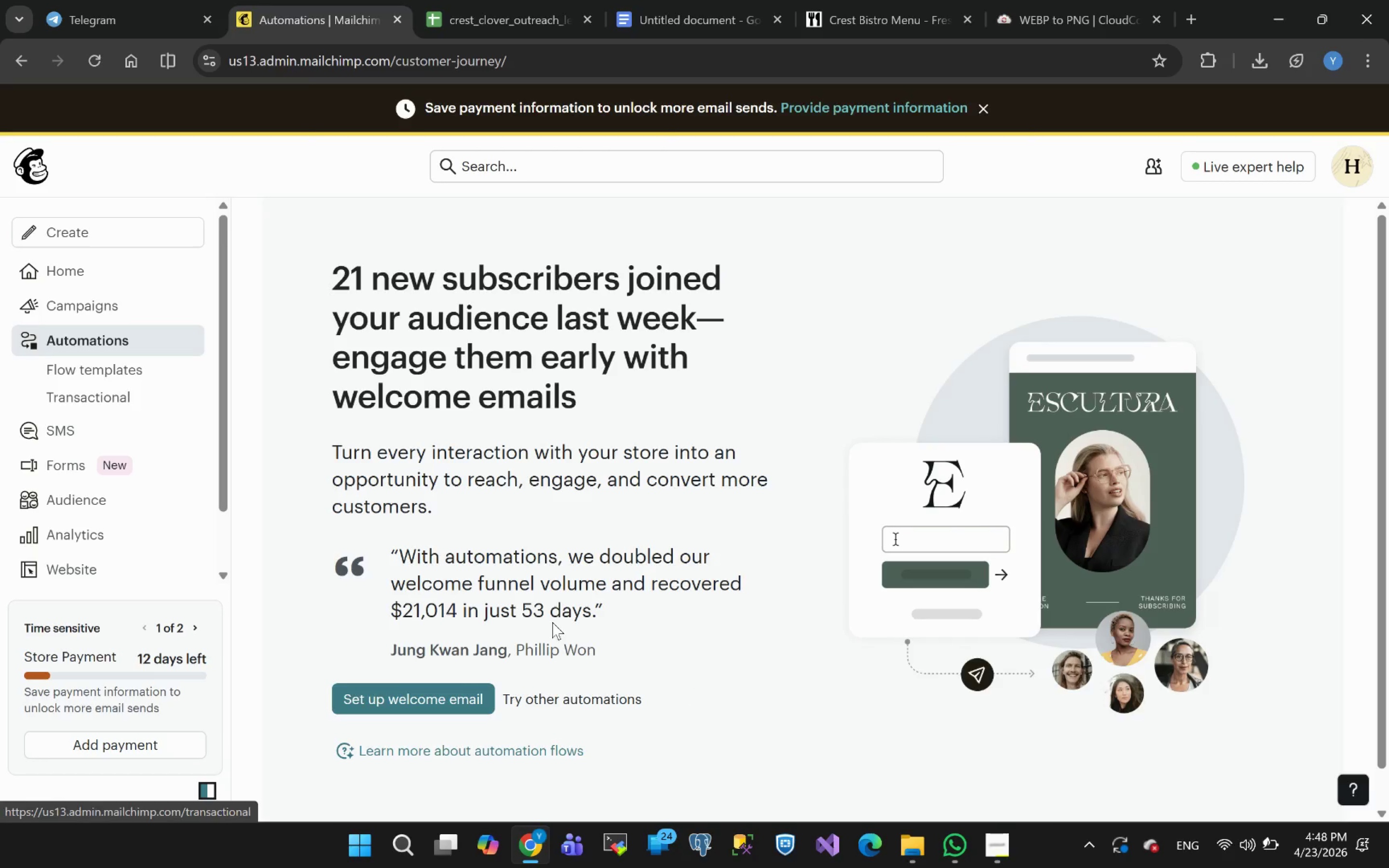 
wait(13.69)
 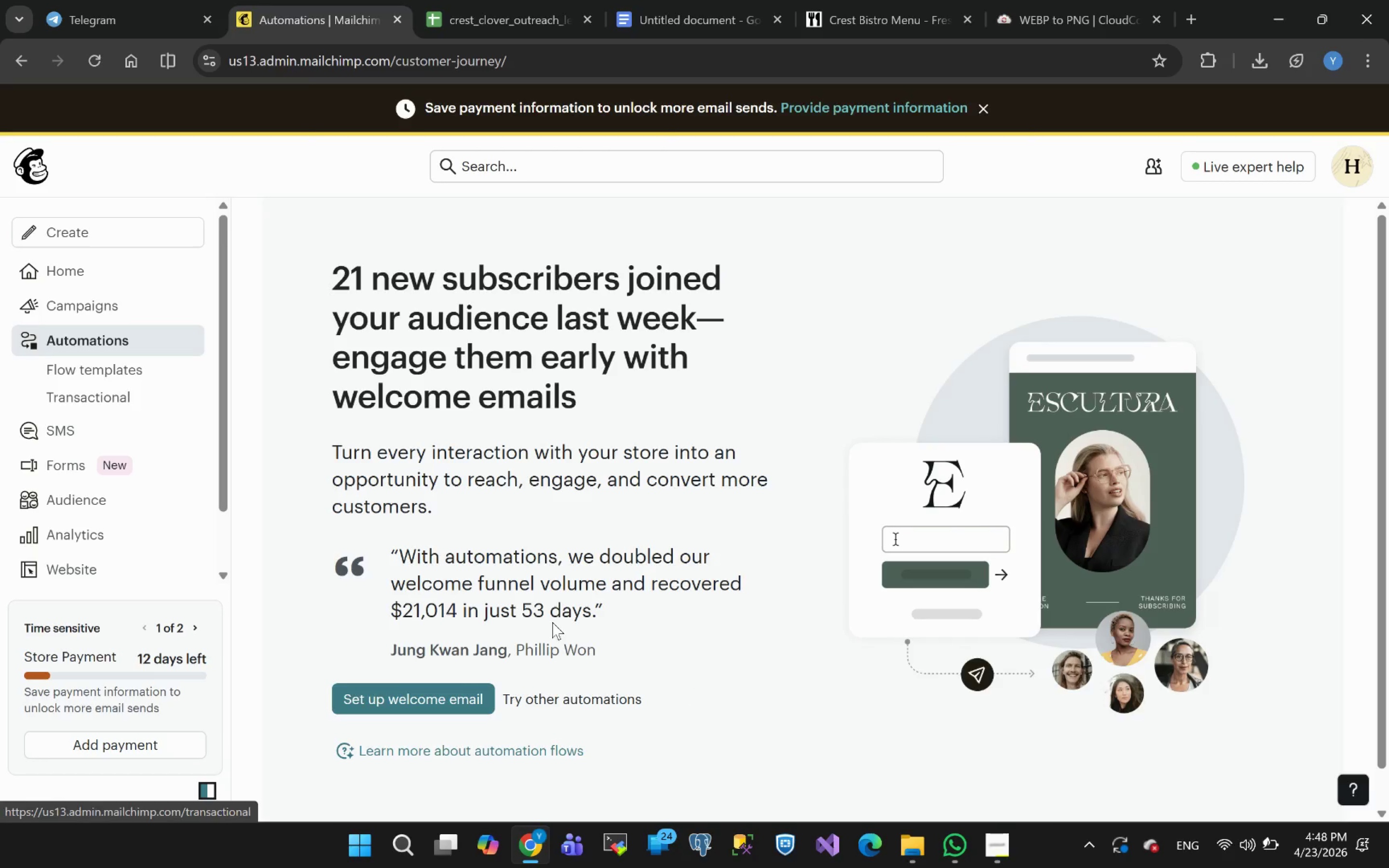 
left_click([98, 372])
 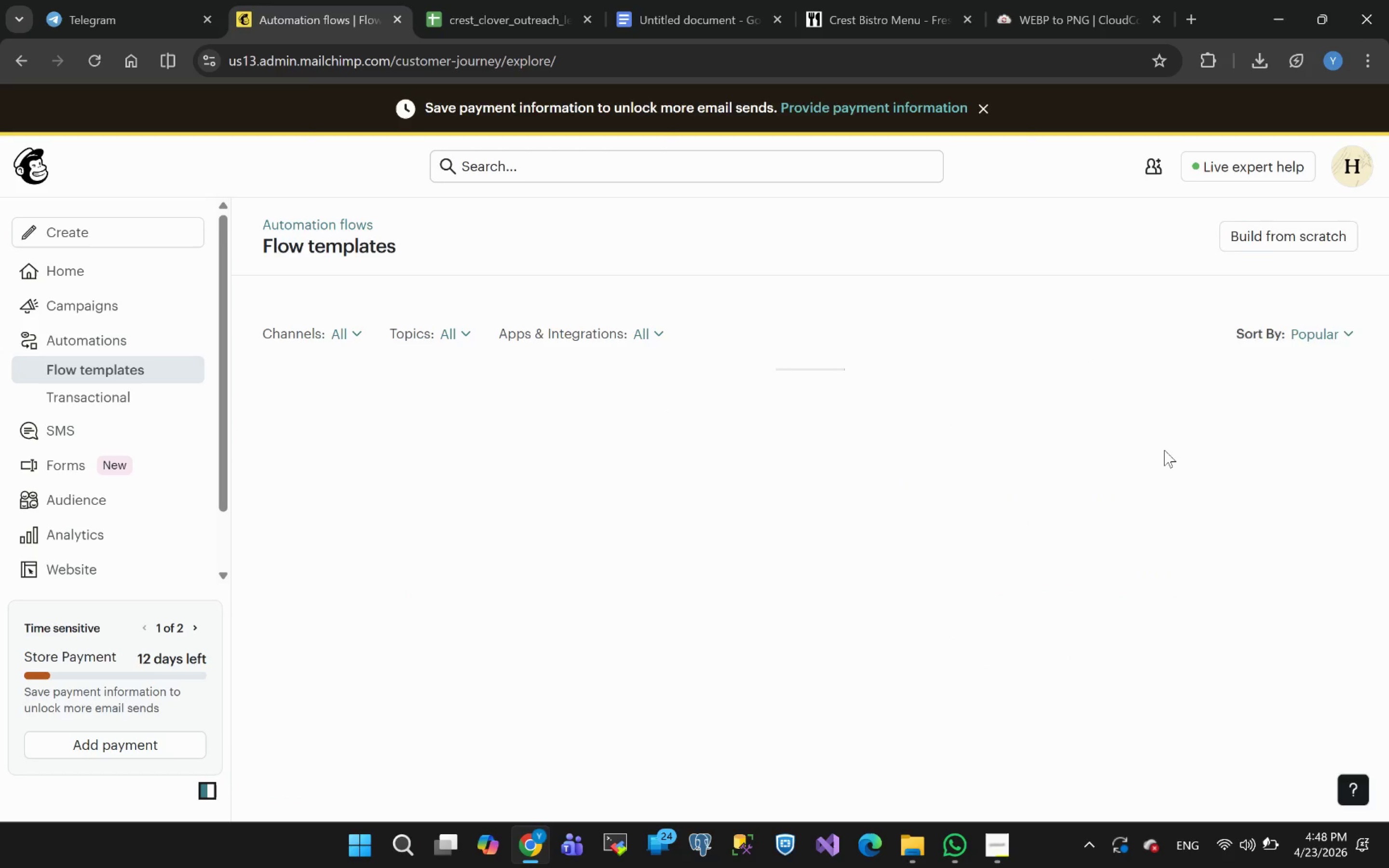 
wait(8.56)
 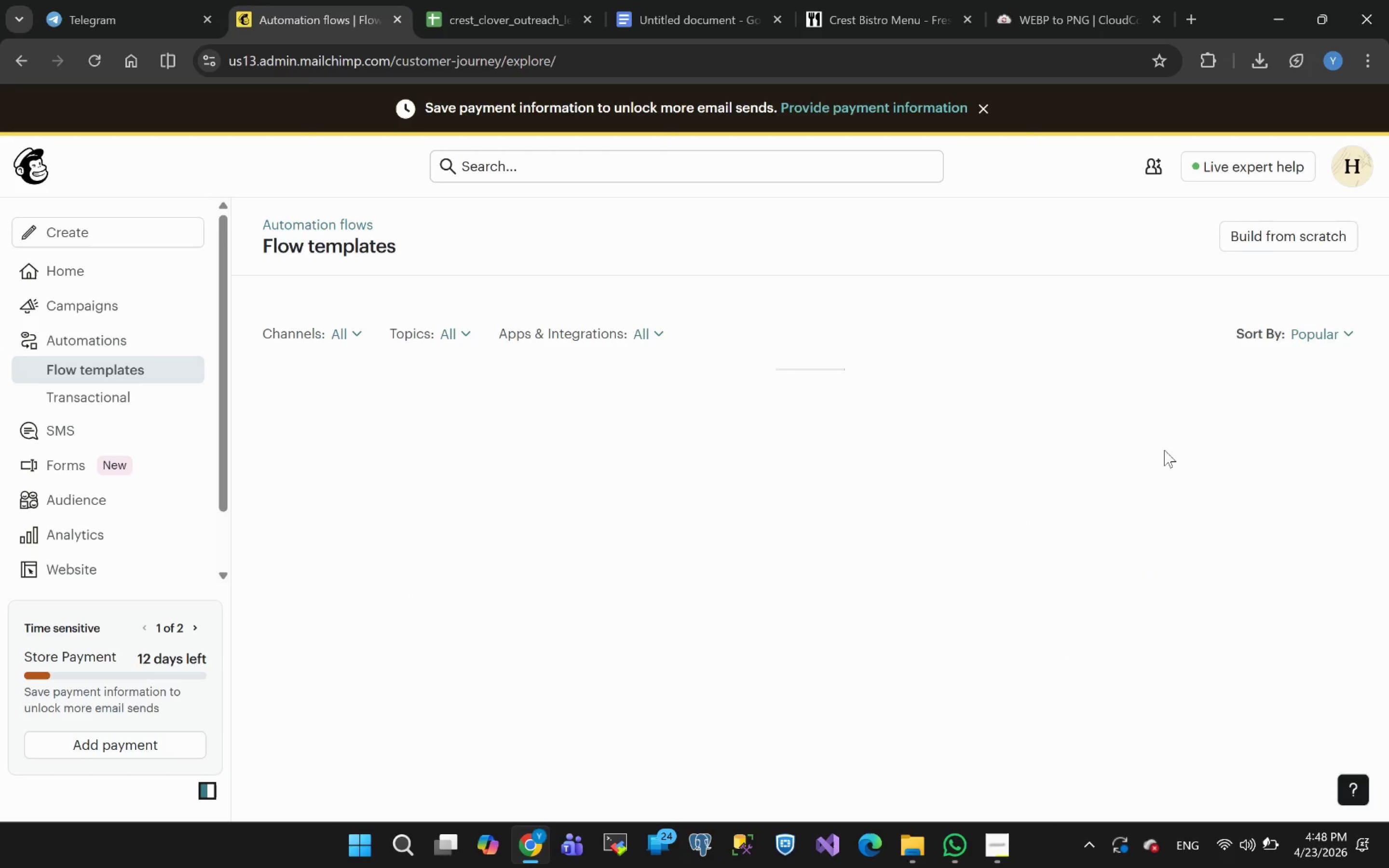 
left_click([1259, 233])
 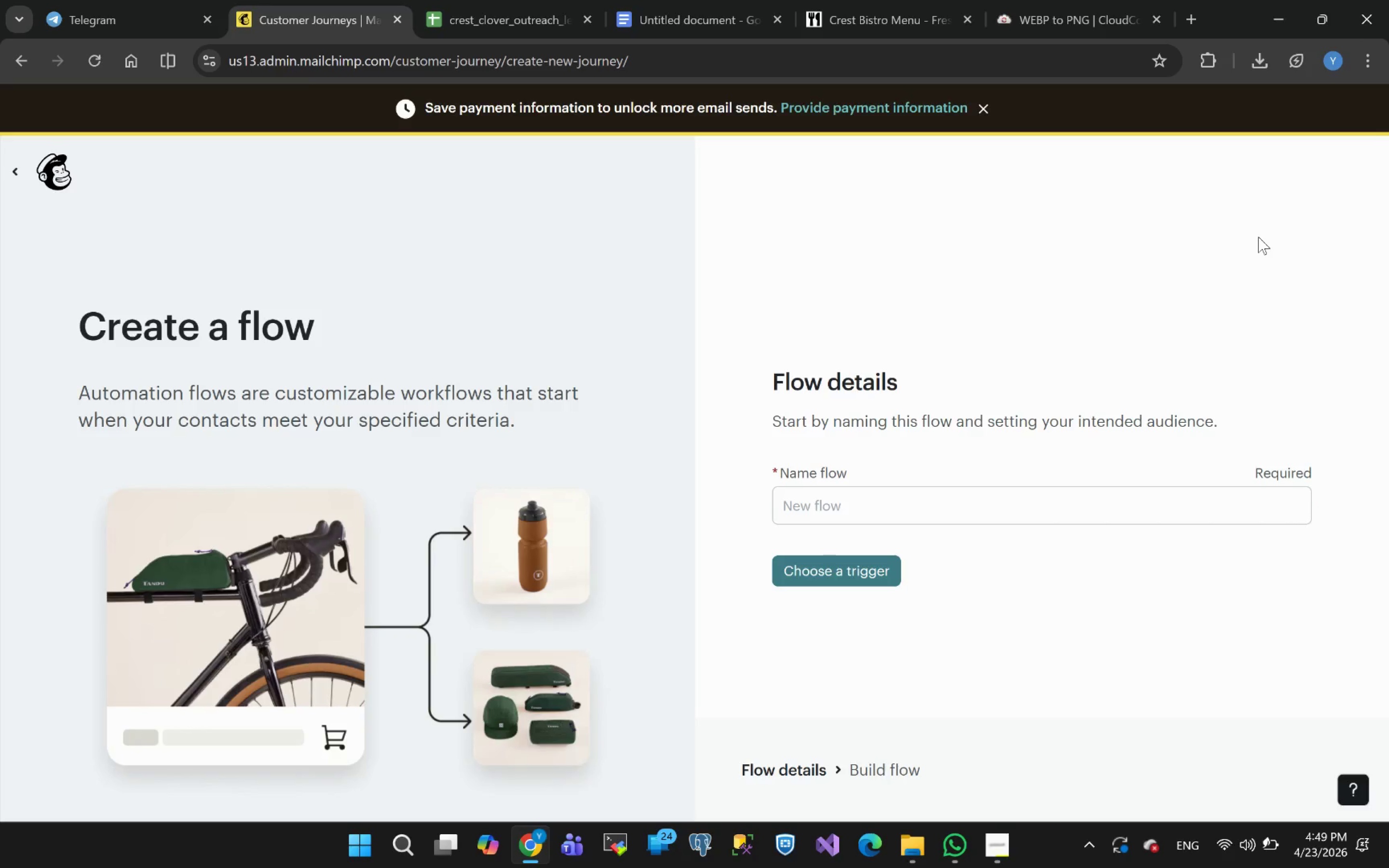 
wait(24.48)
 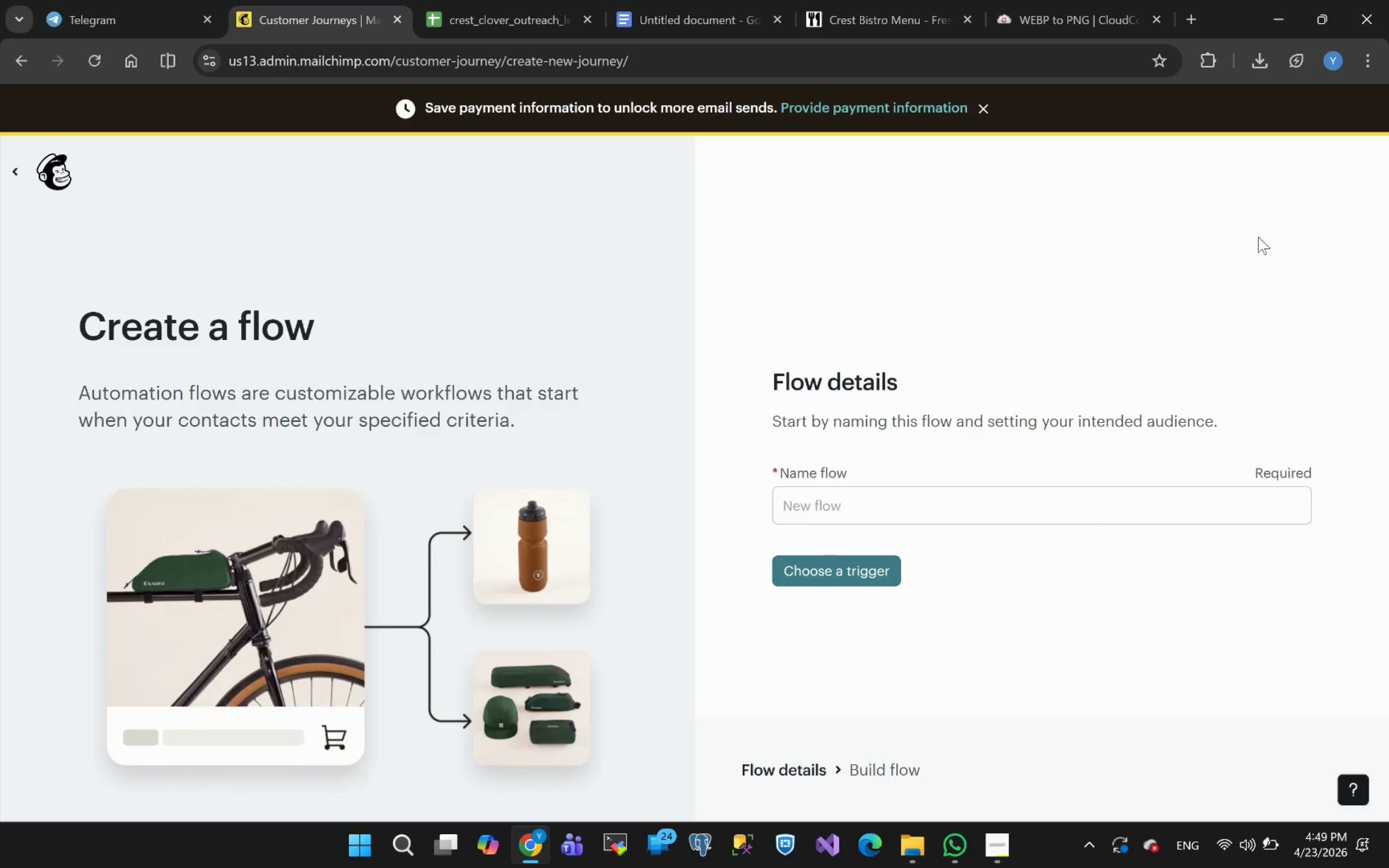 
left_click([827, 511])
 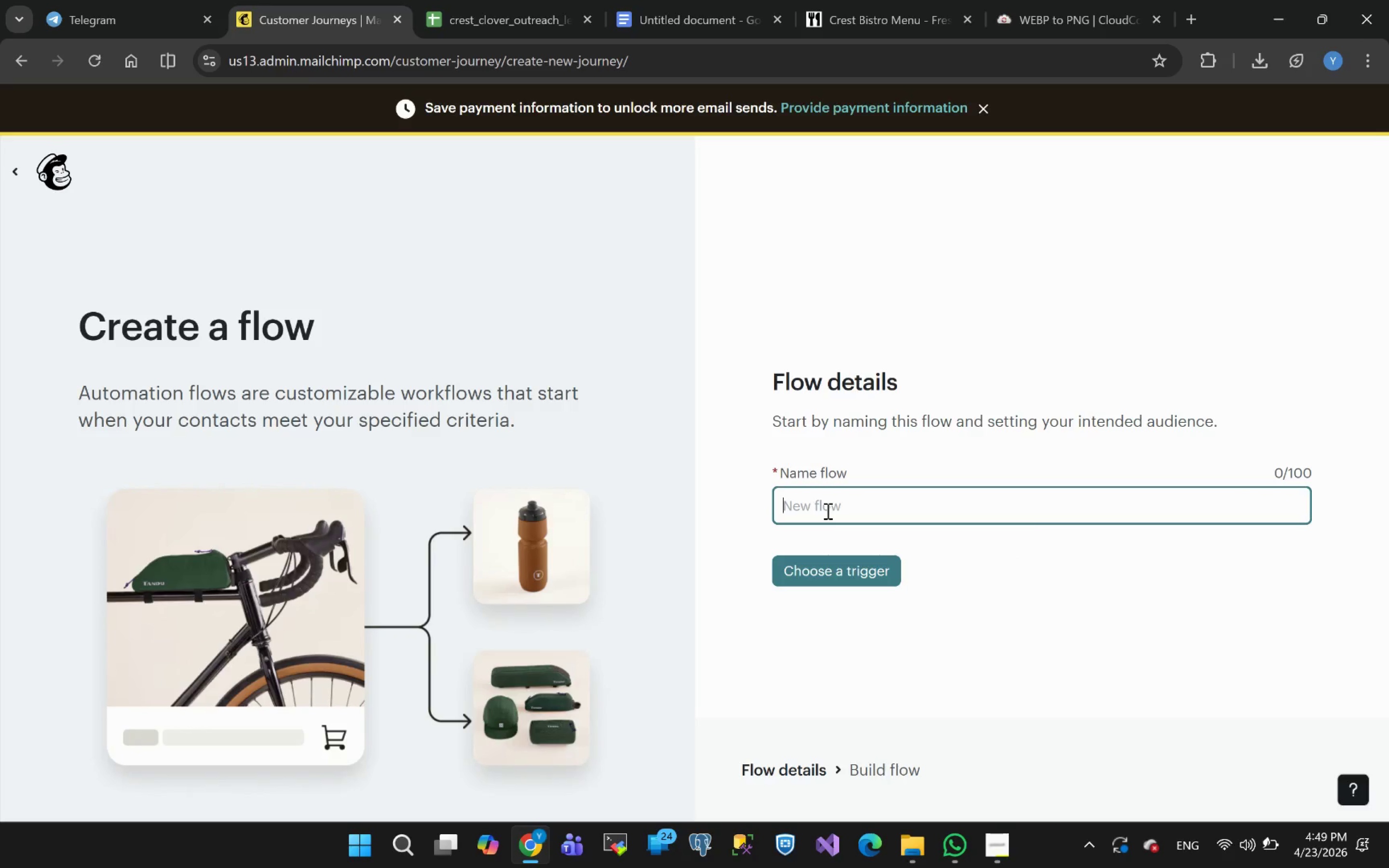 
key(Control+V)
 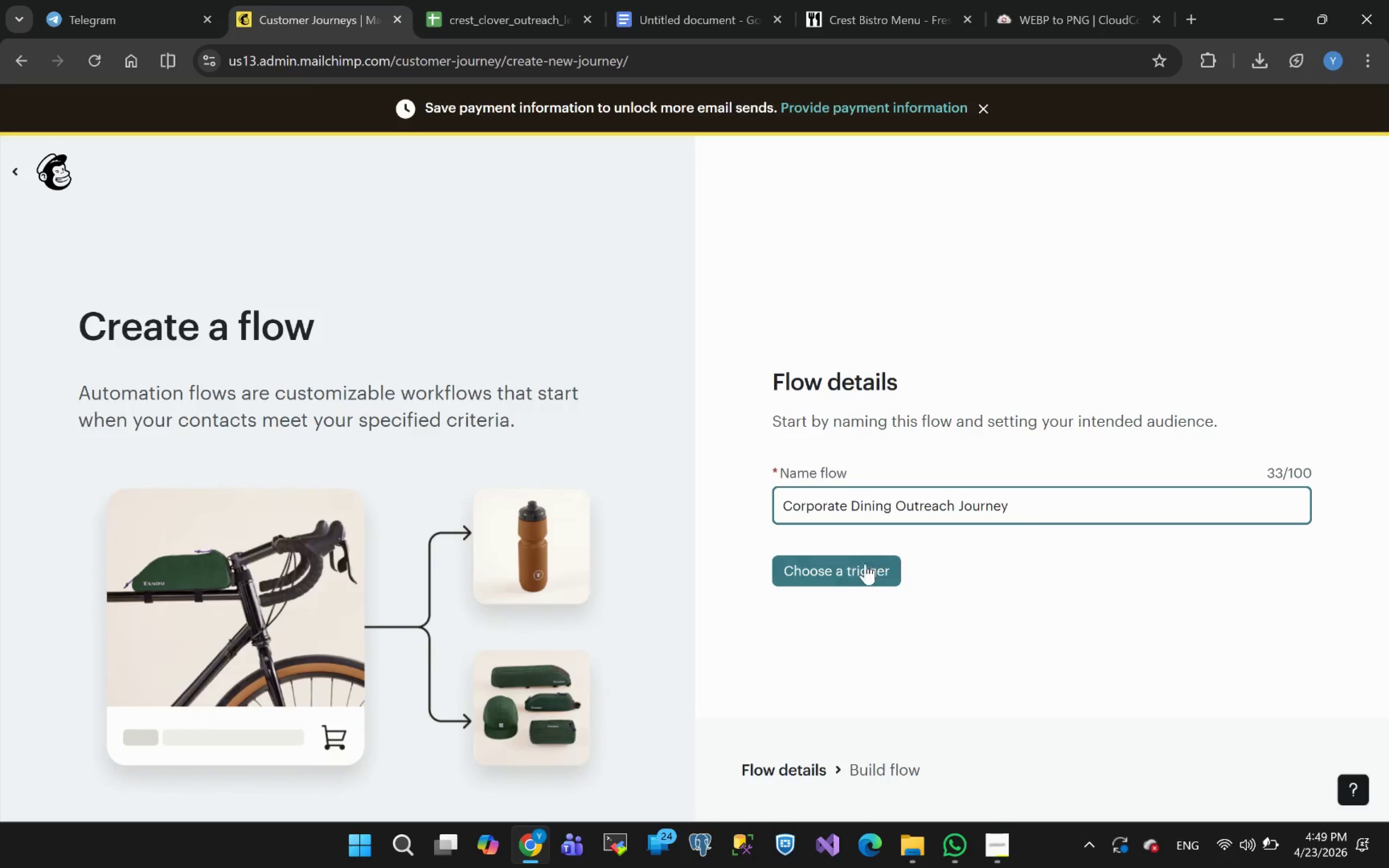 
left_click([851, 567])
 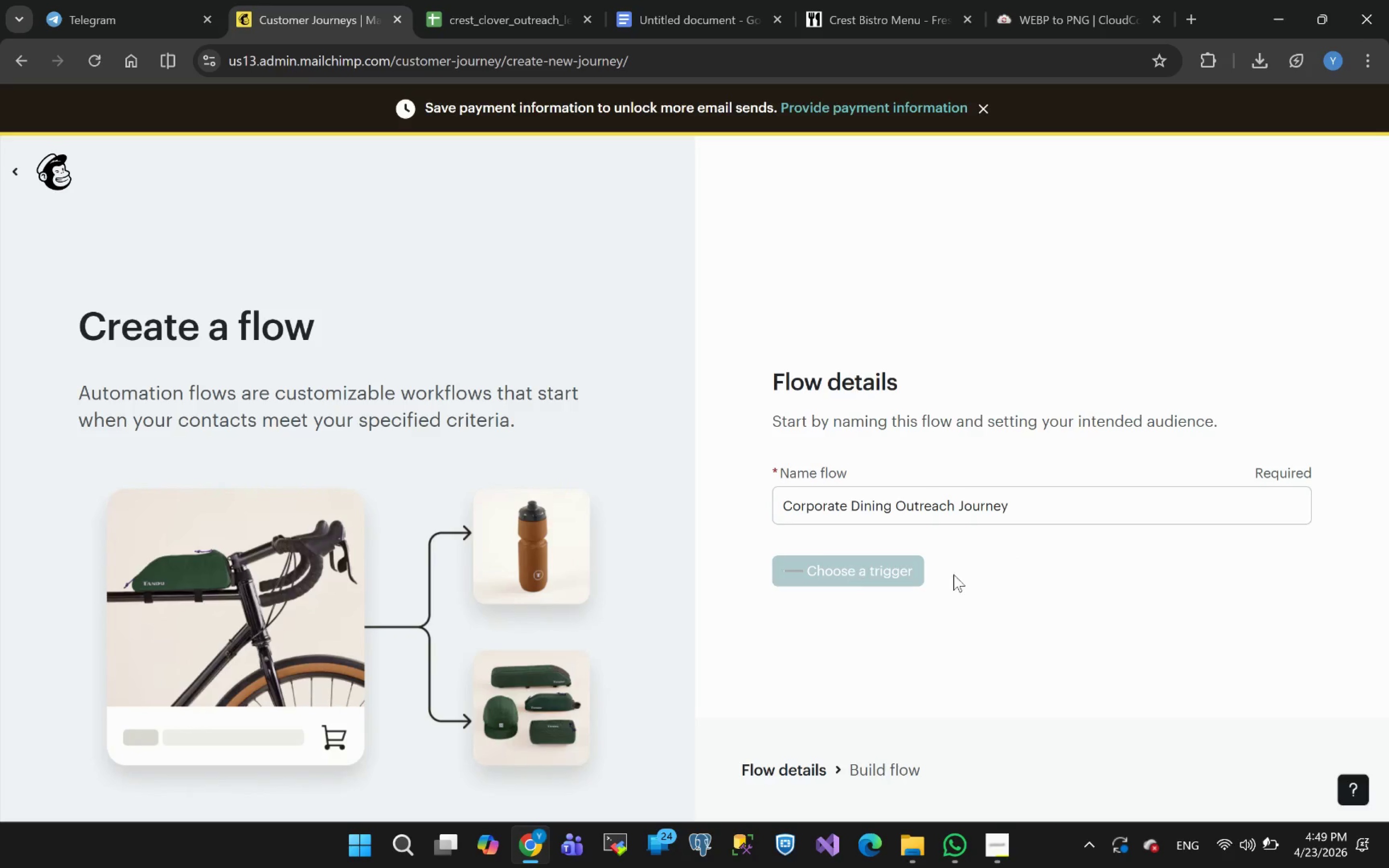 
mouse_move([1102, 579])
 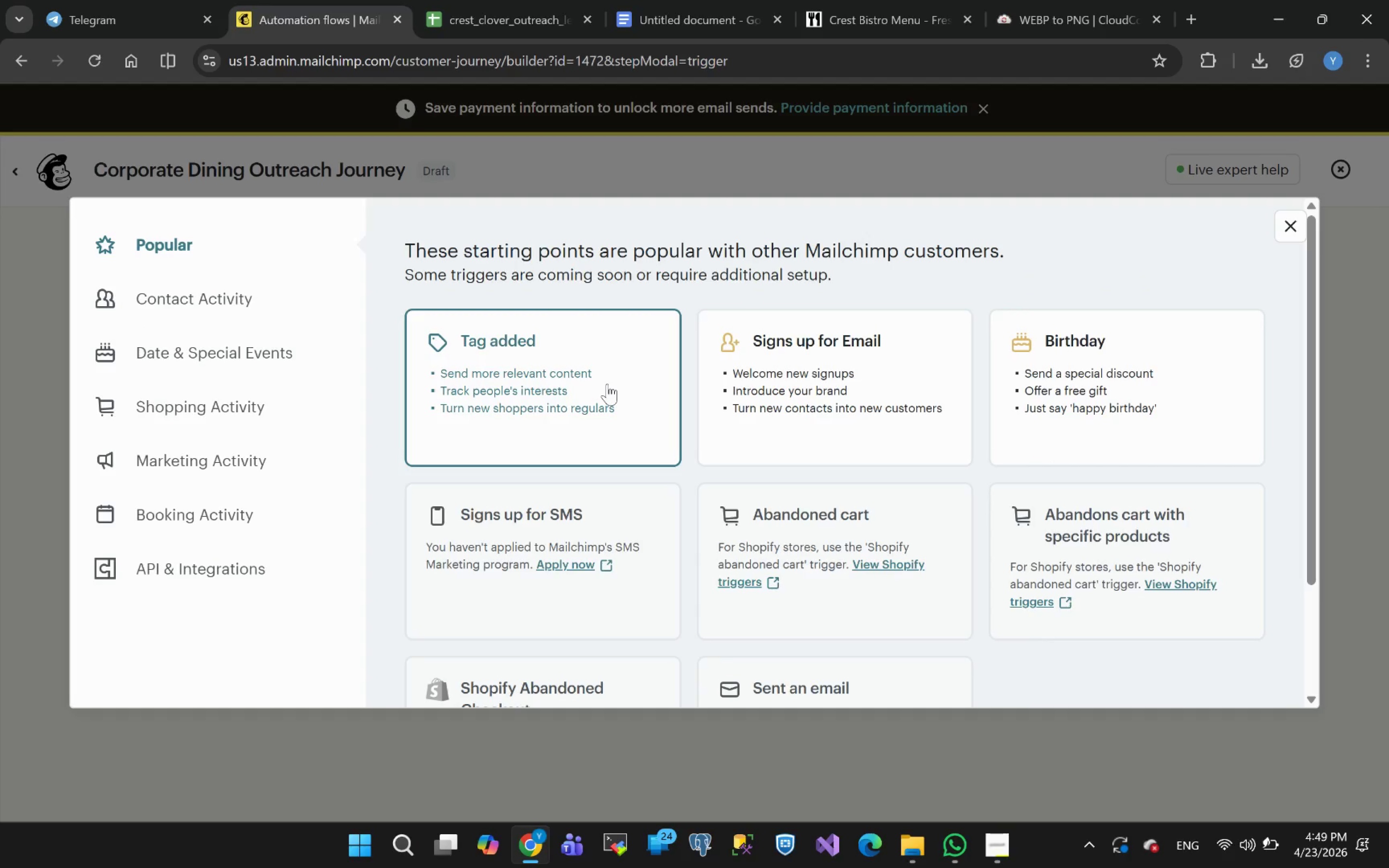 
left_click([607, 384])
 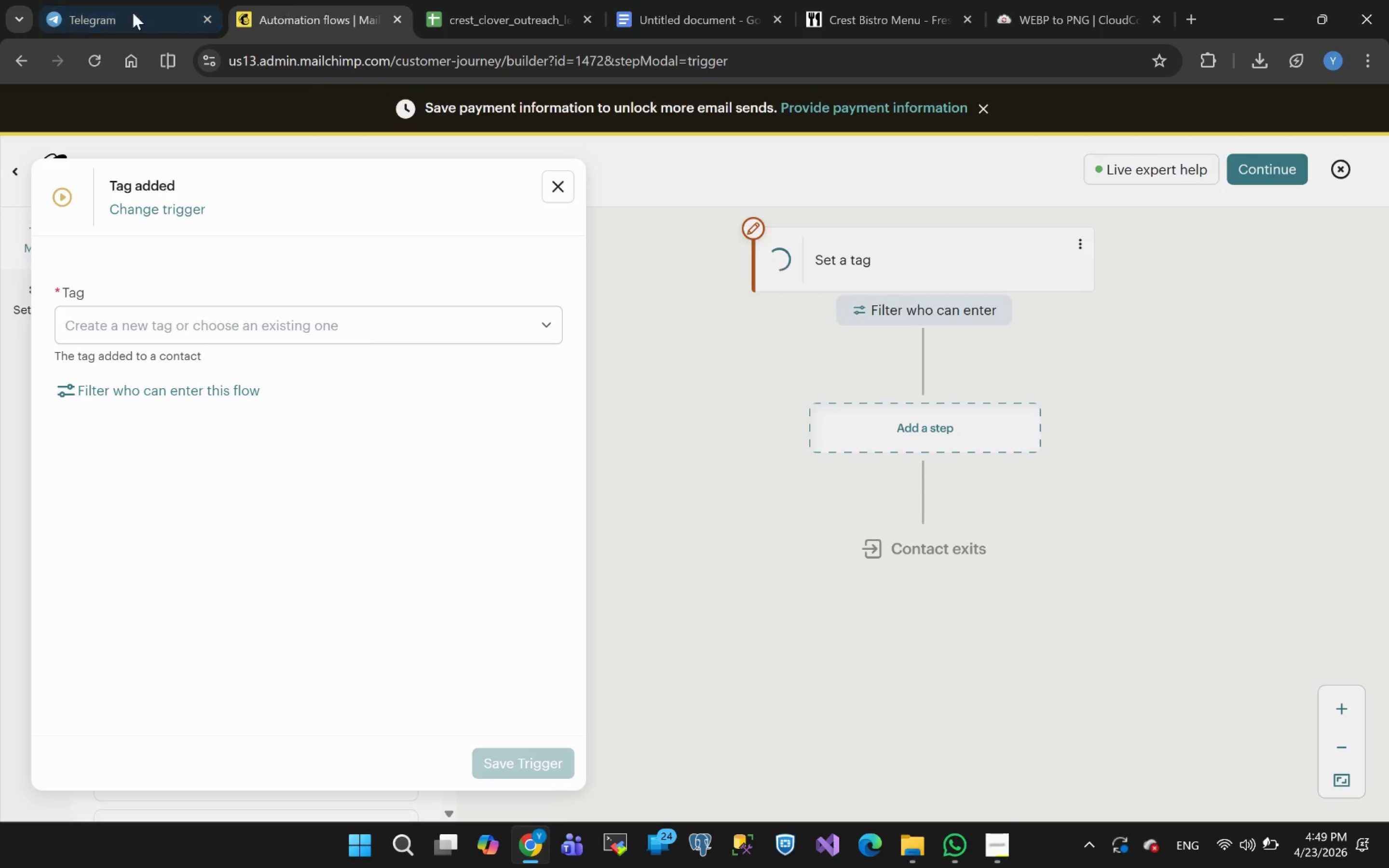 
left_click([207, 328])
 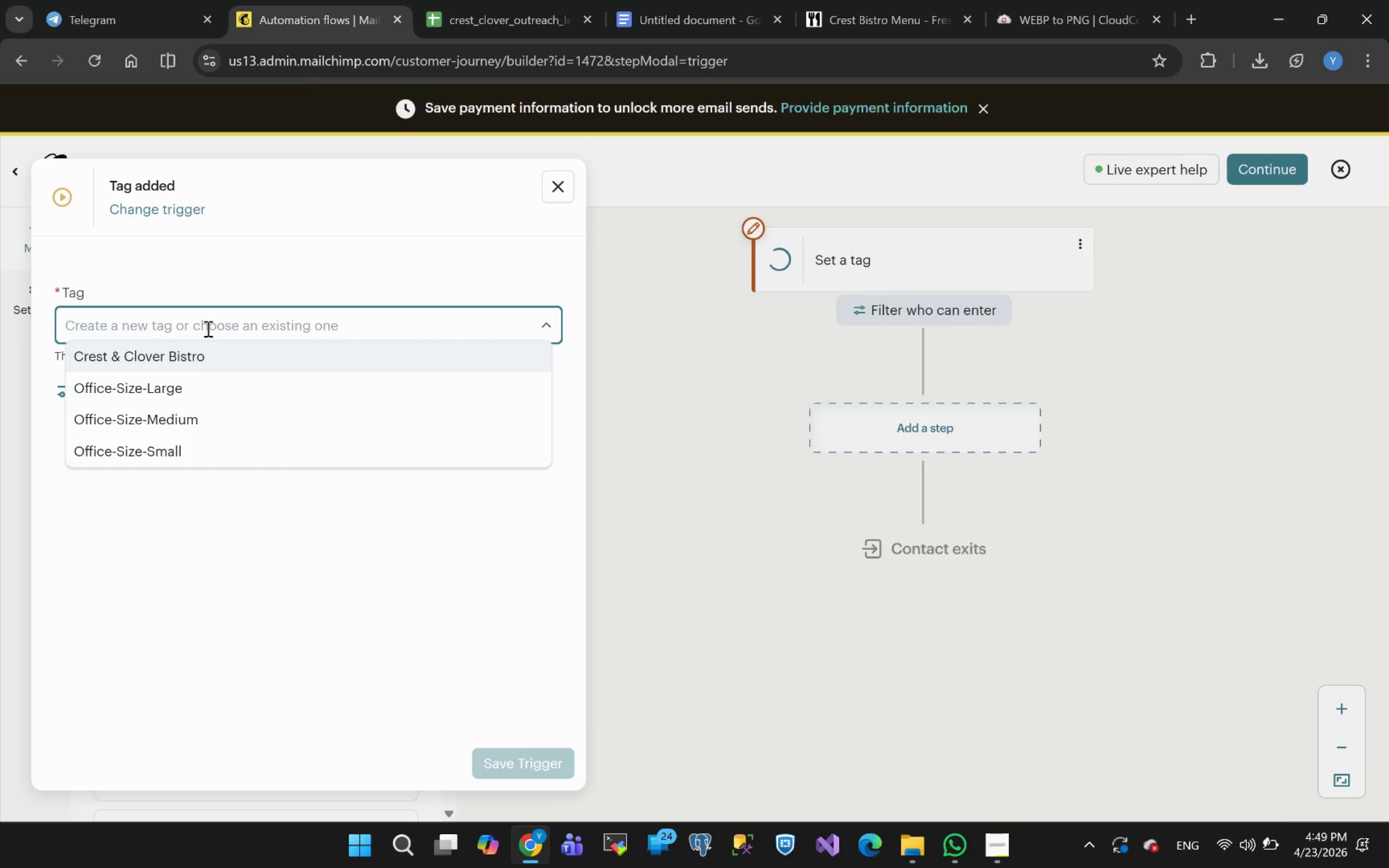 
wait(5.11)
 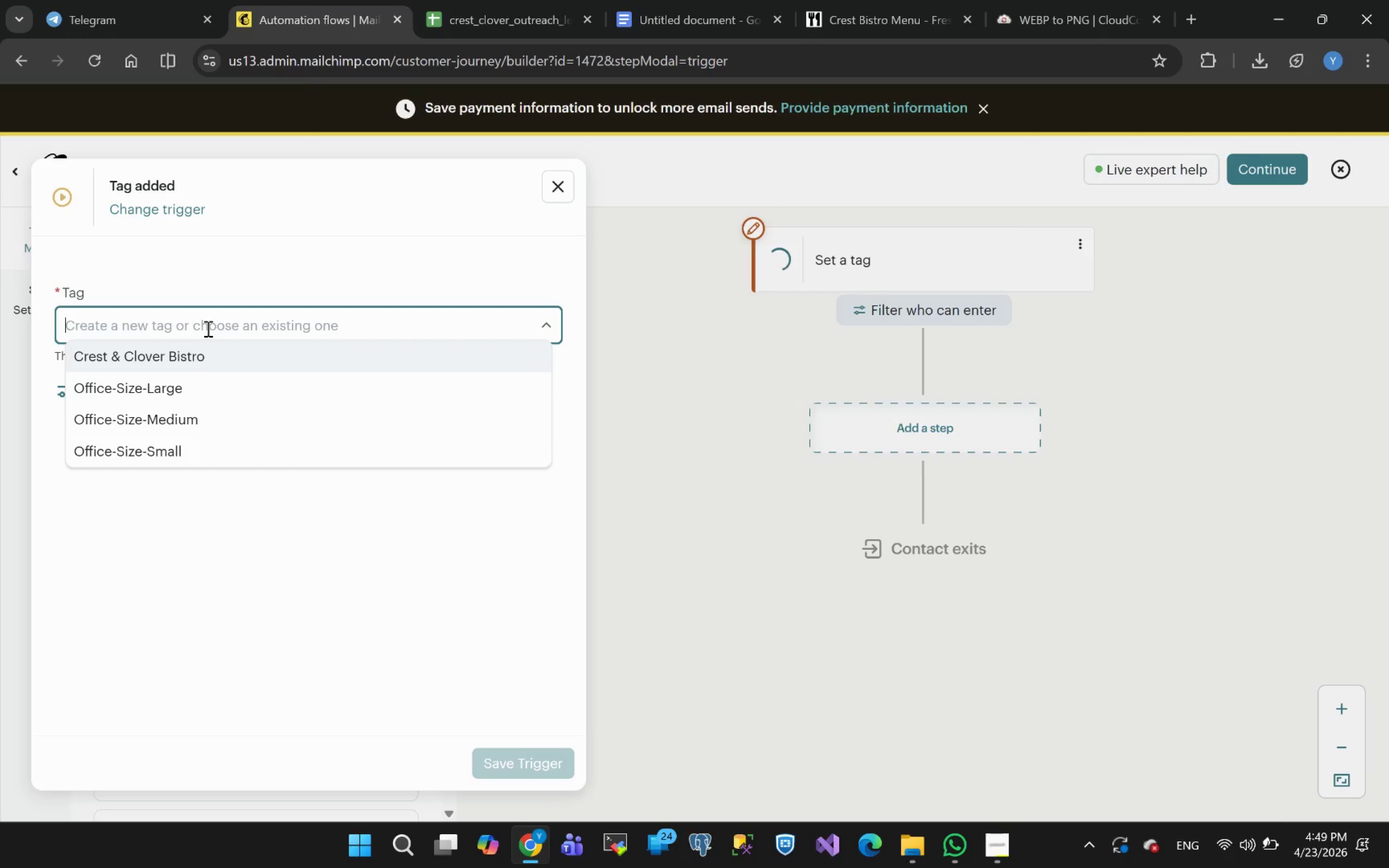 
left_click([183, 360])
 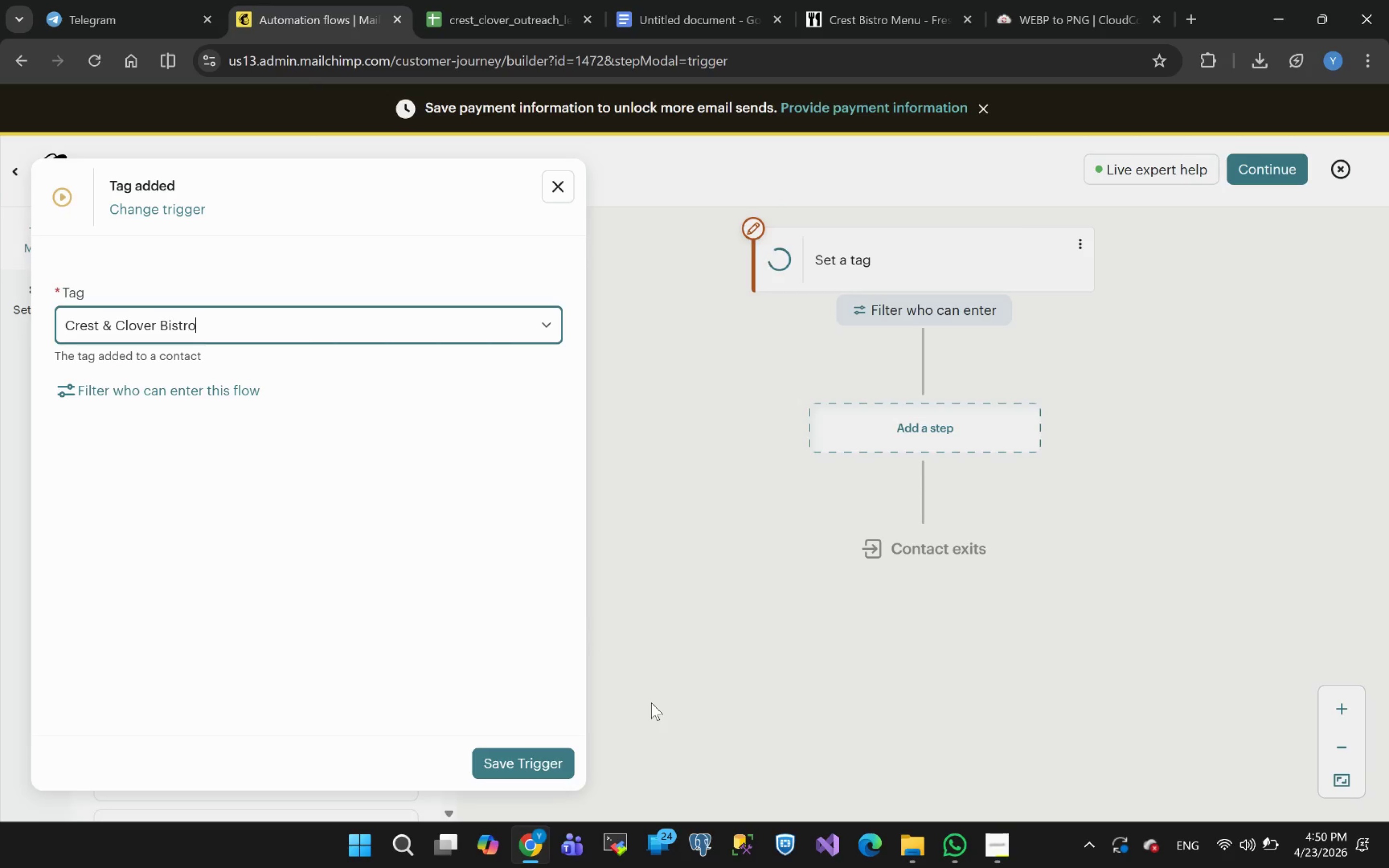 
wait(28.95)
 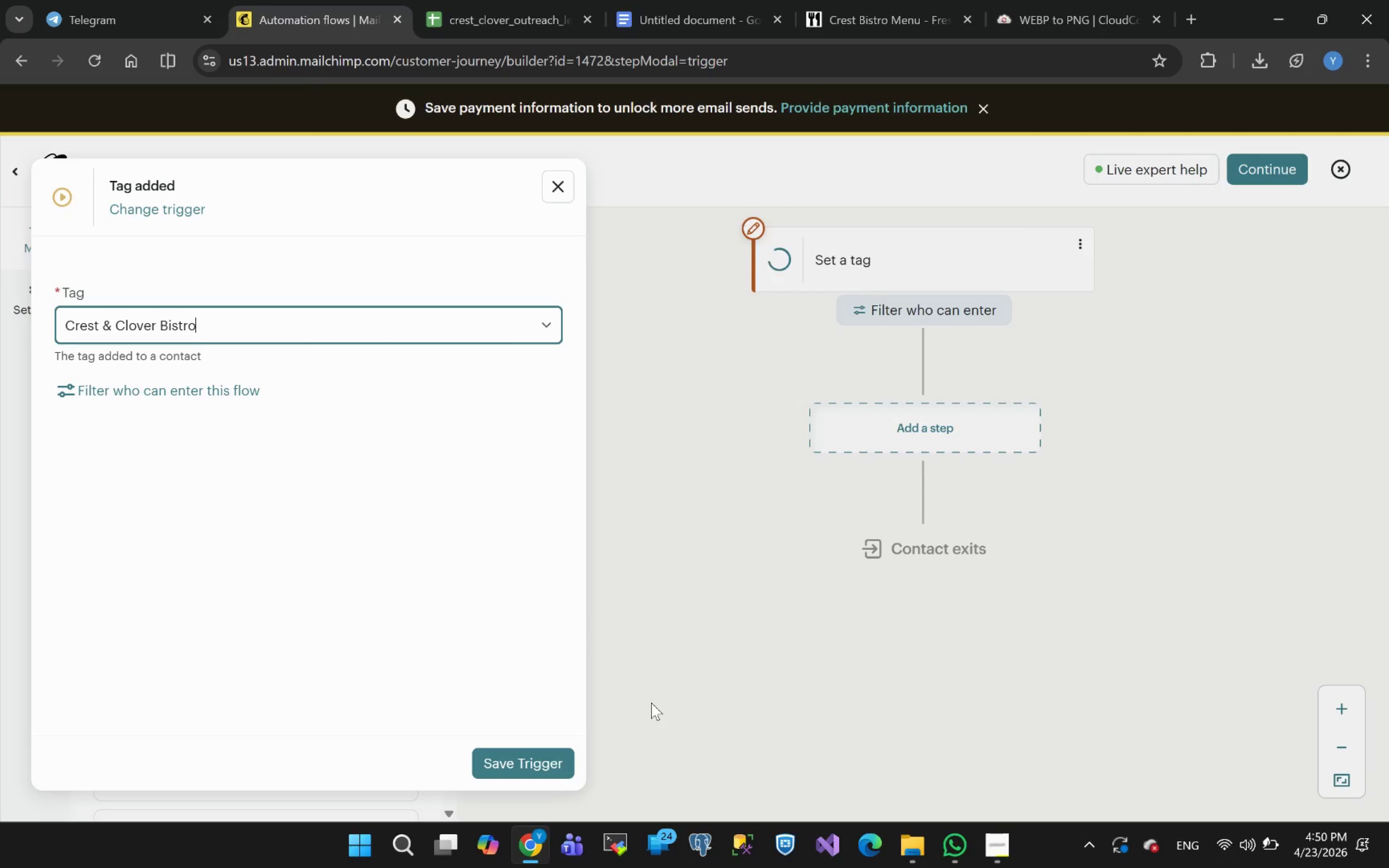 
left_click([509, 770])
 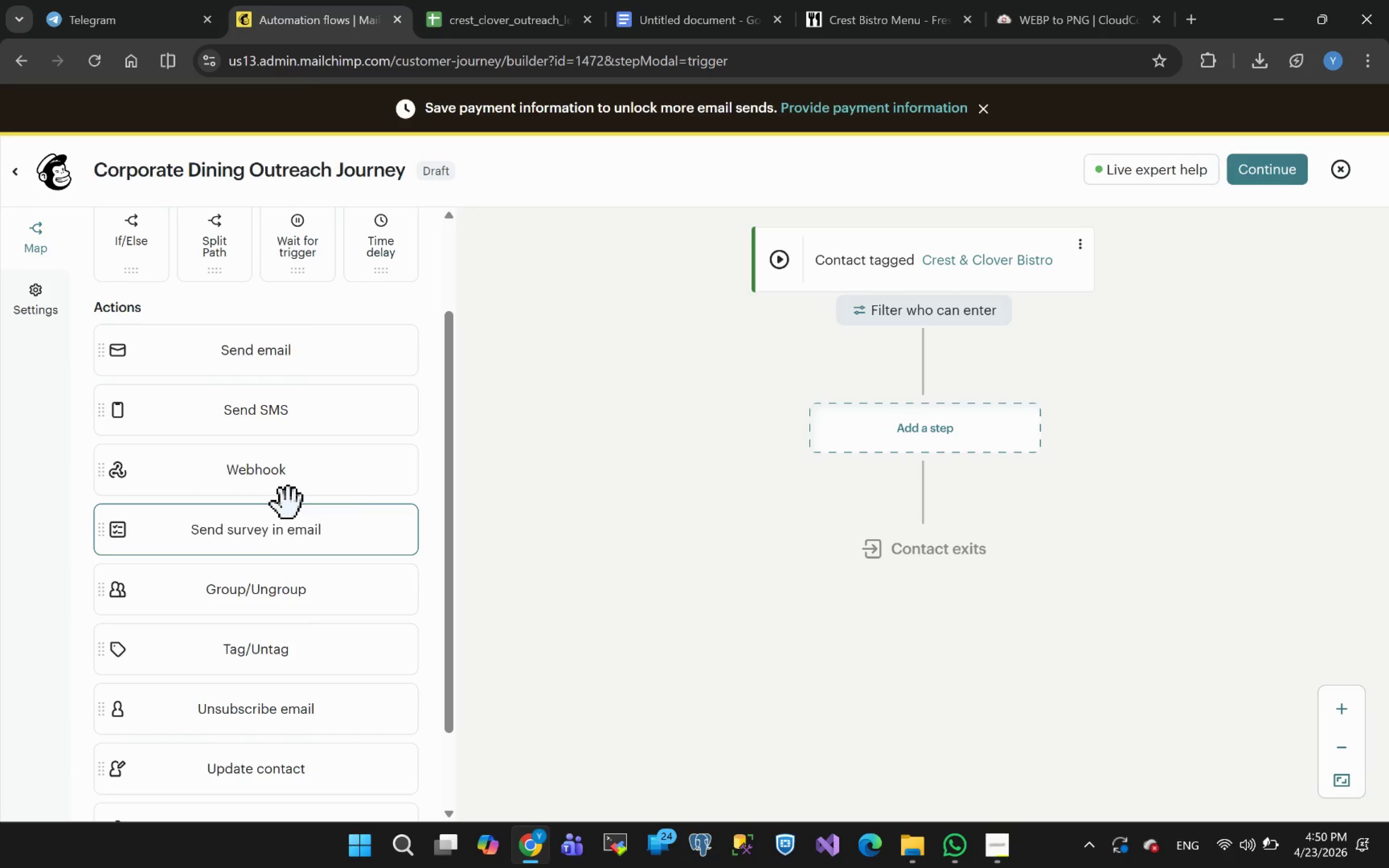 
wait(35.45)
 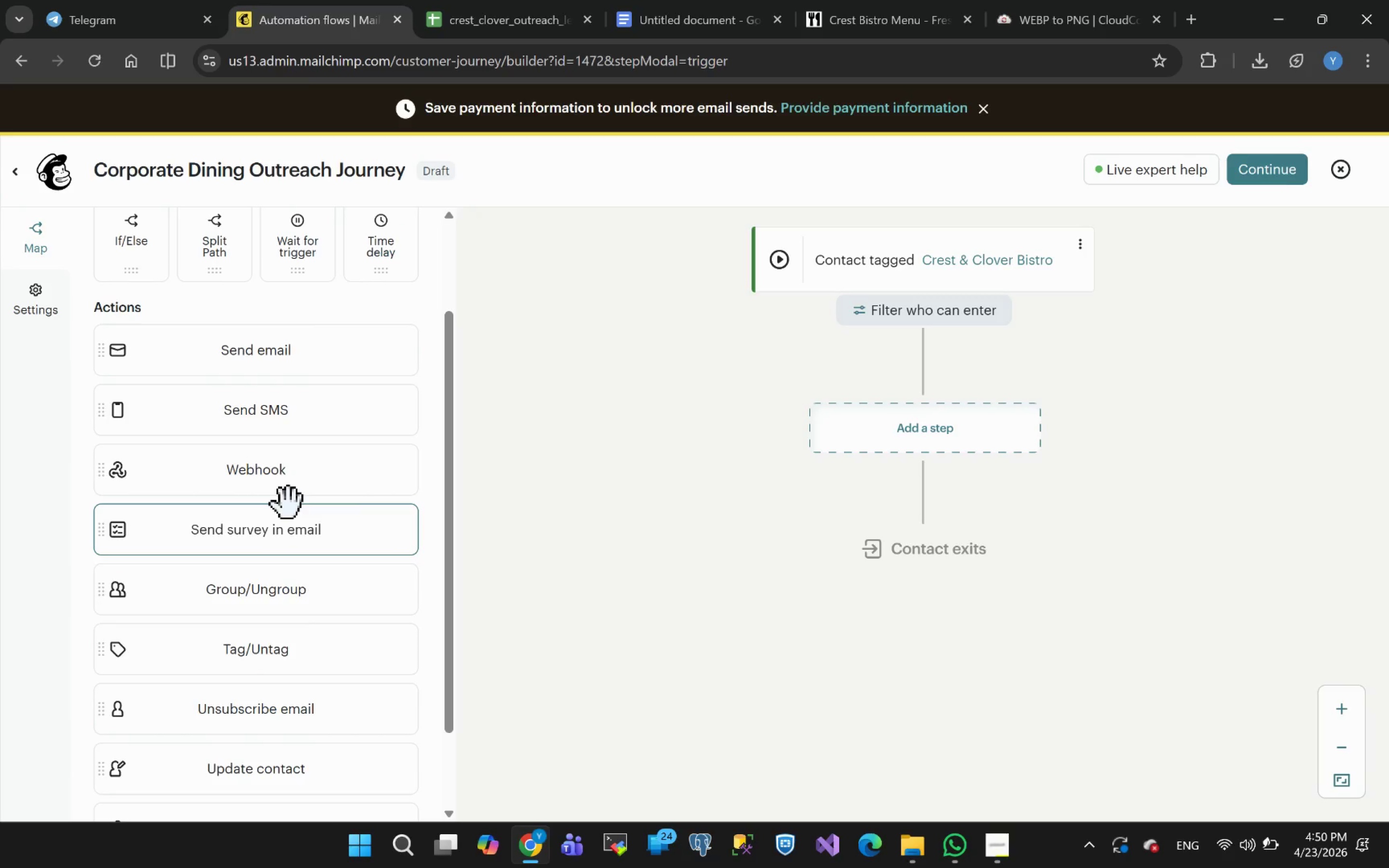 
left_click([517, 466])
 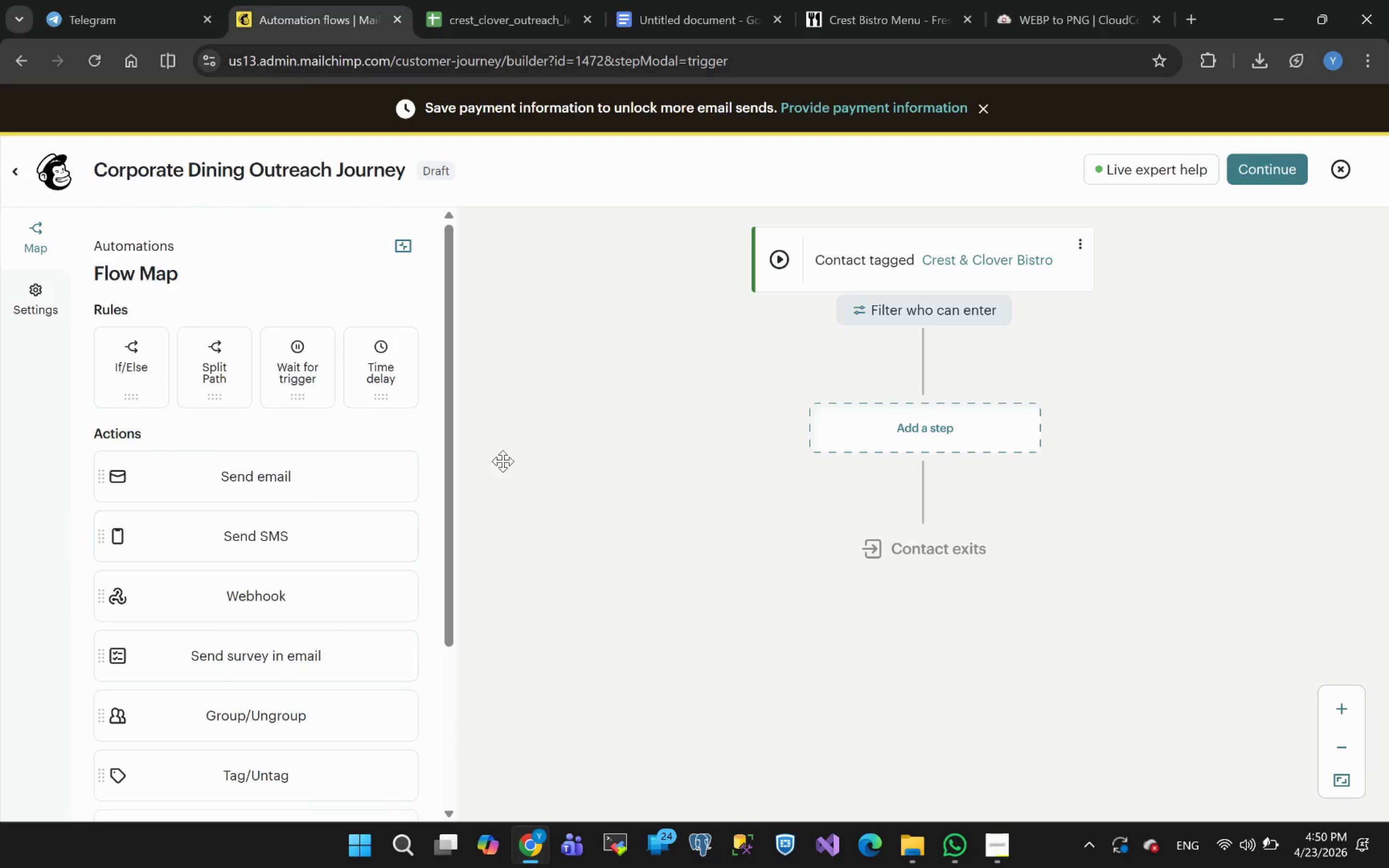 
left_click([526, 483])
 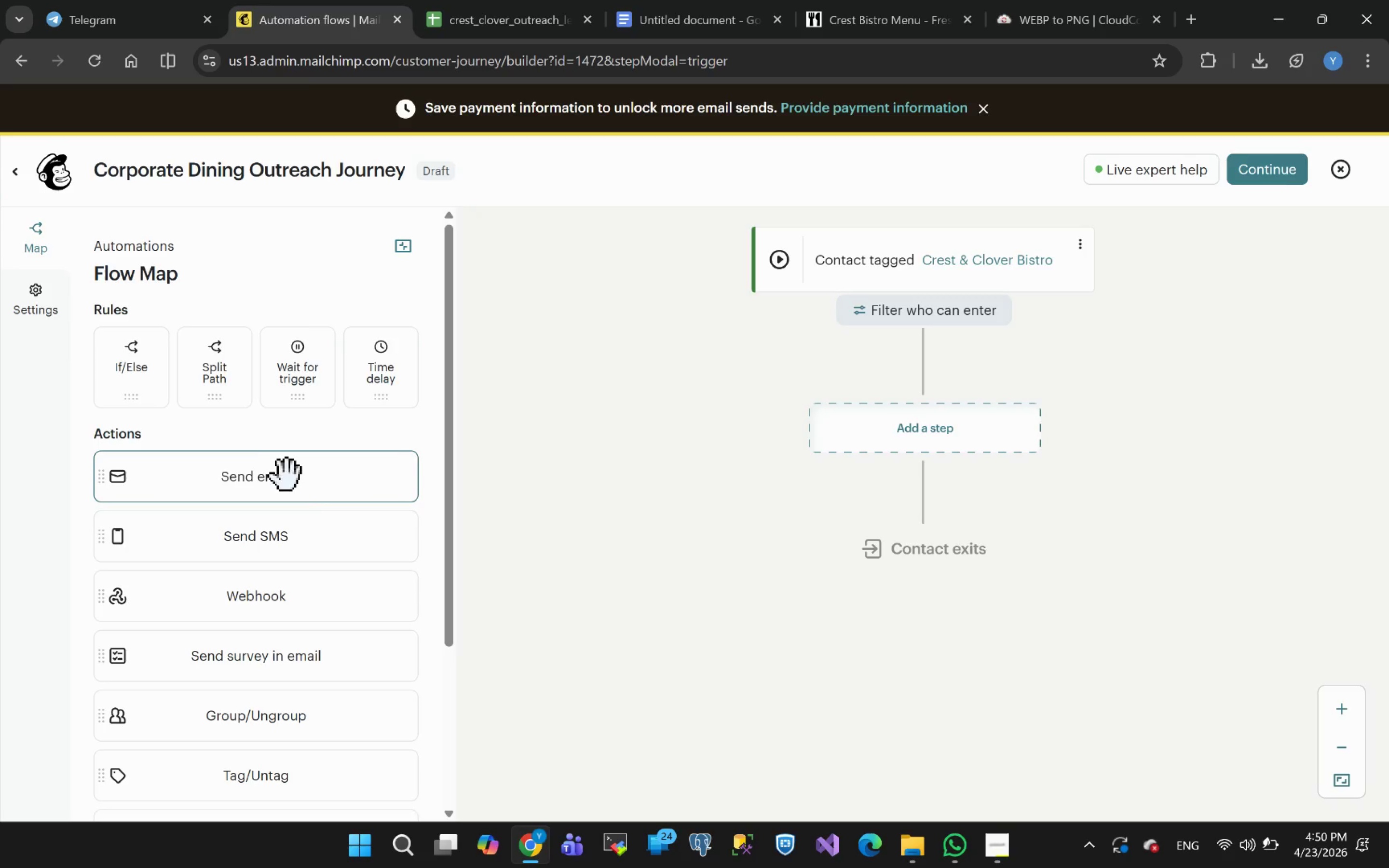 
left_click_drag(start_coordinate=[514, 476], to_coordinate=[209, 501])
 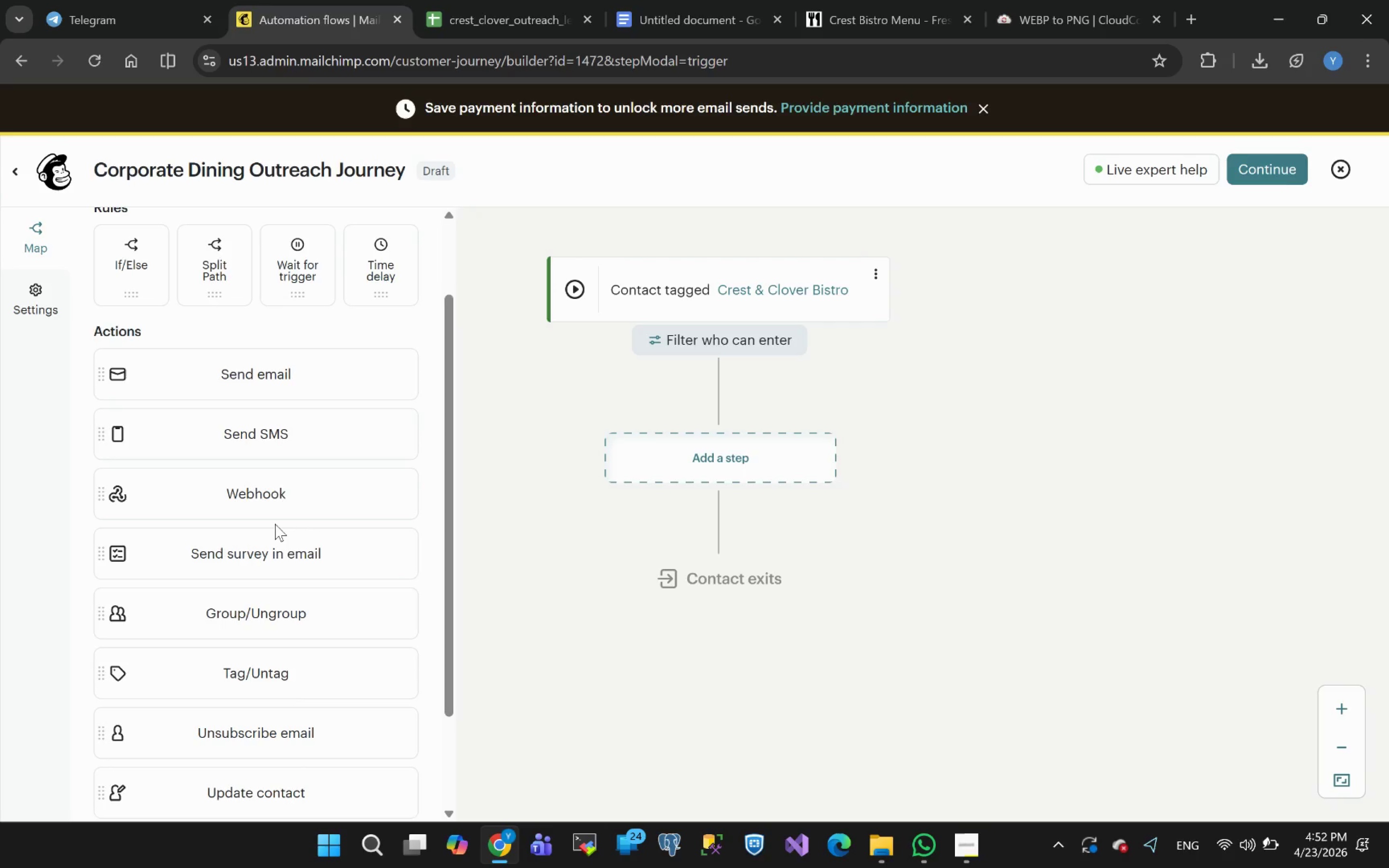 
wait(95.33)
 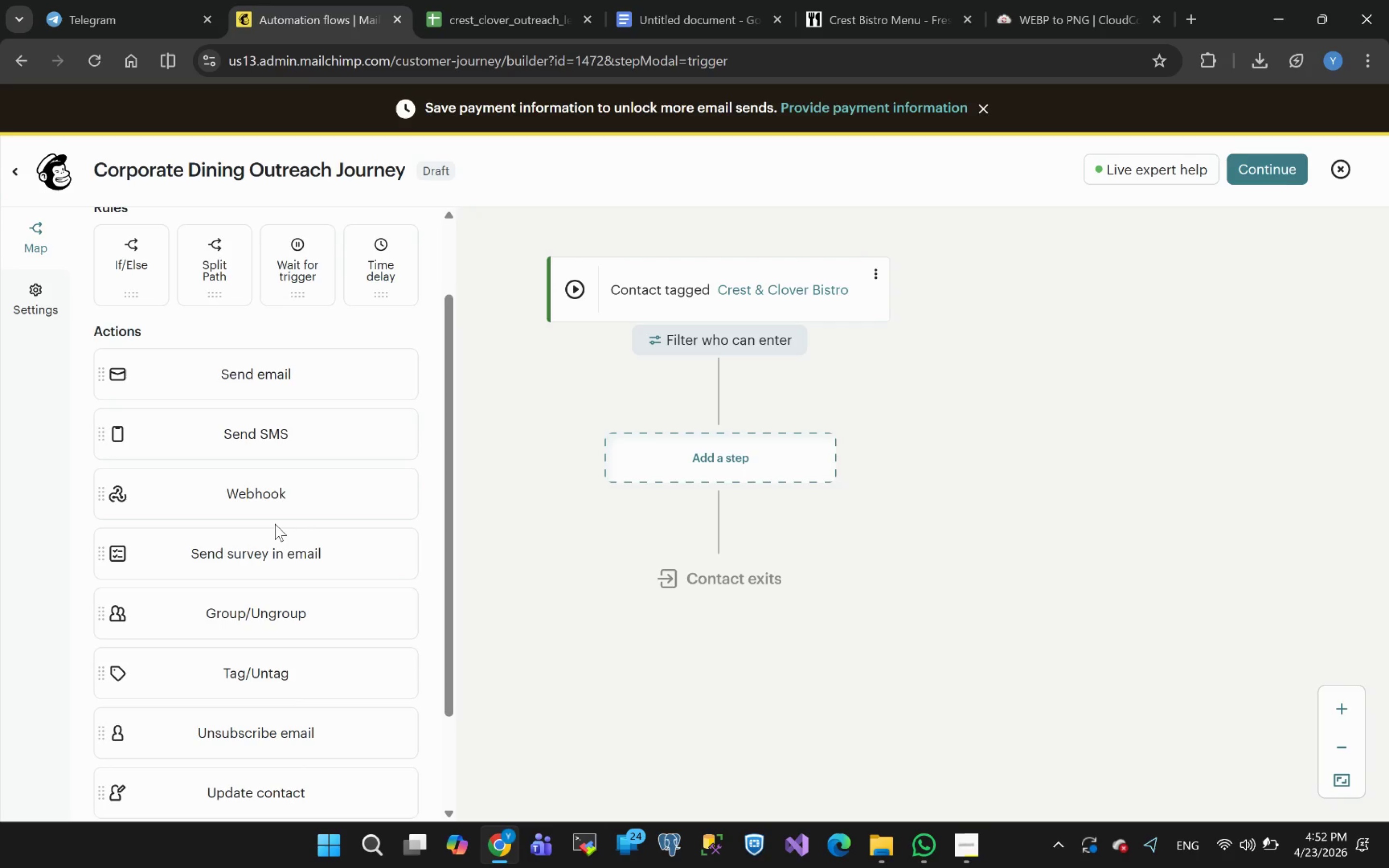 
left_click([703, 15])
 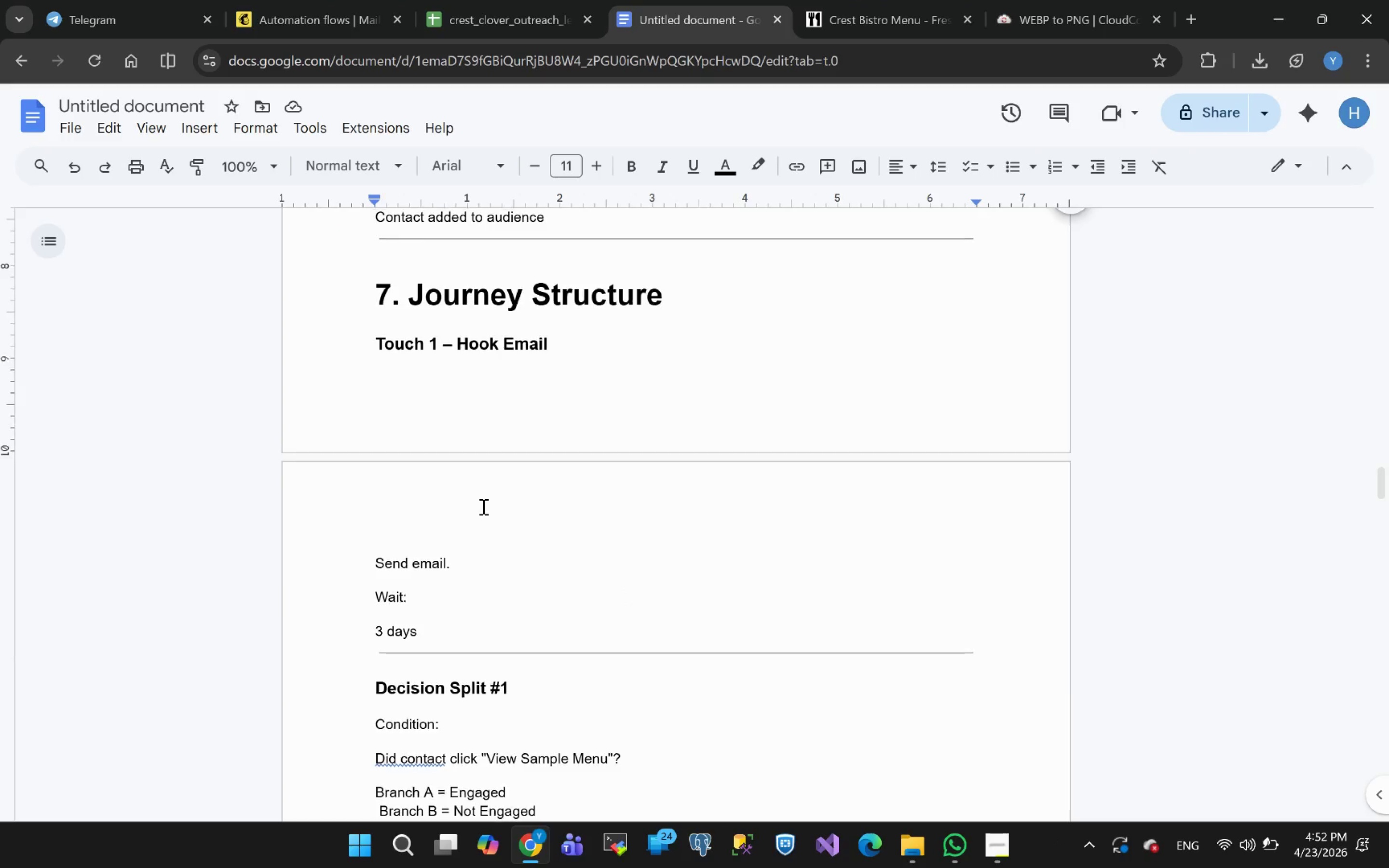 
wait(12.5)
 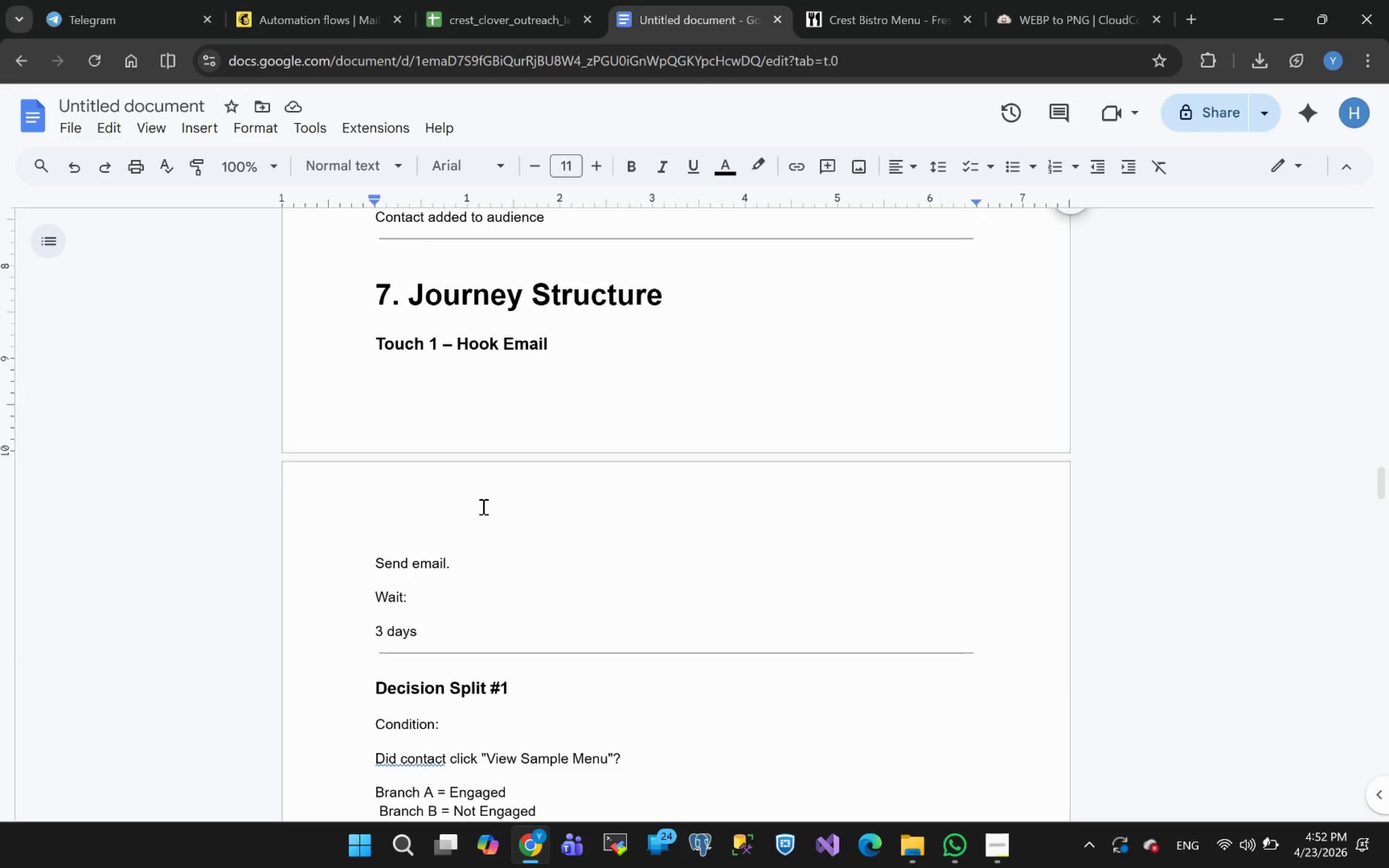 
left_click_drag(start_coordinate=[457, 288], to_coordinate=[556, 288])
 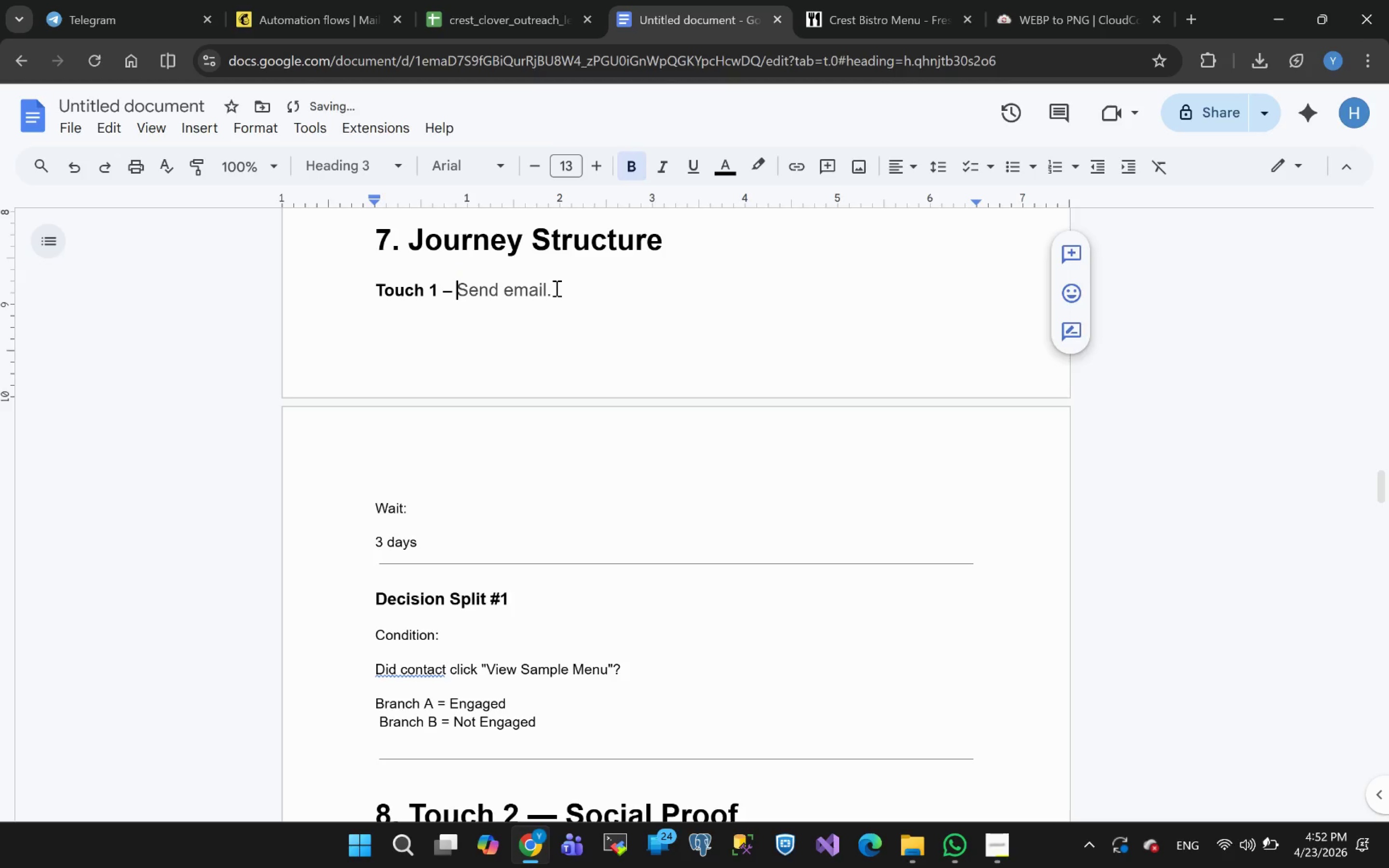 
hold_key(key=ControlLeft, duration=1.16)
 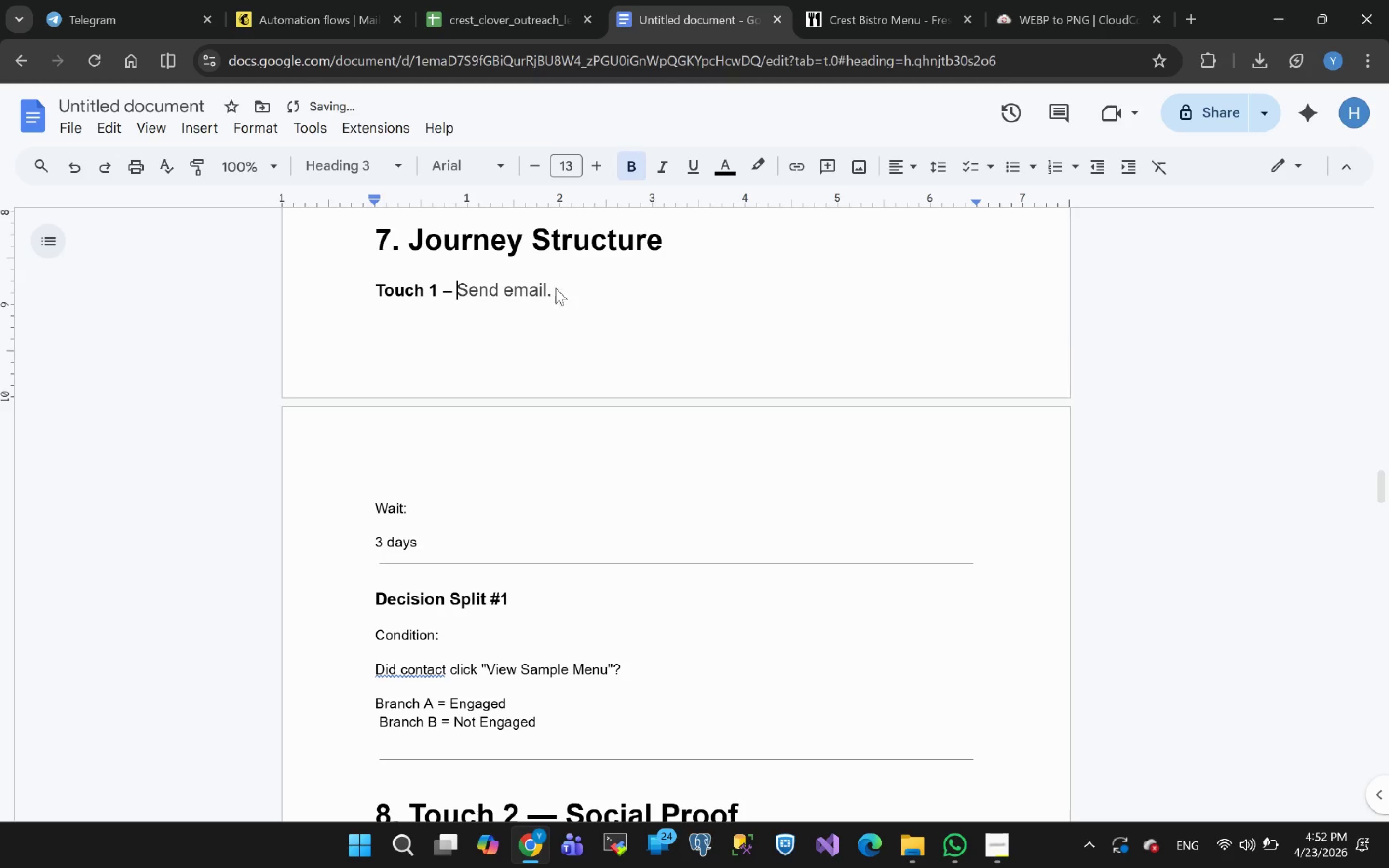 
key(X)
 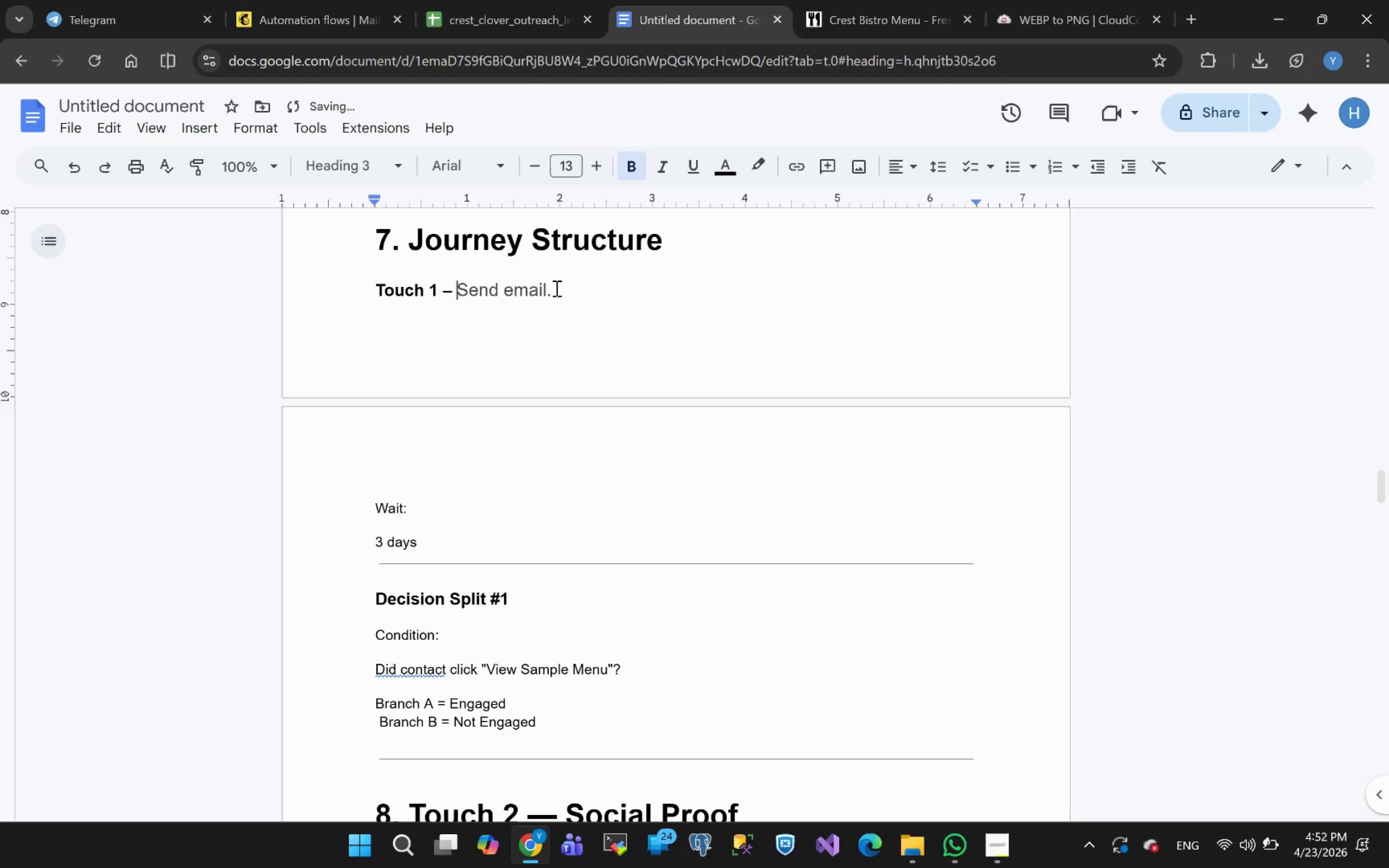 
key(Control+Z)
 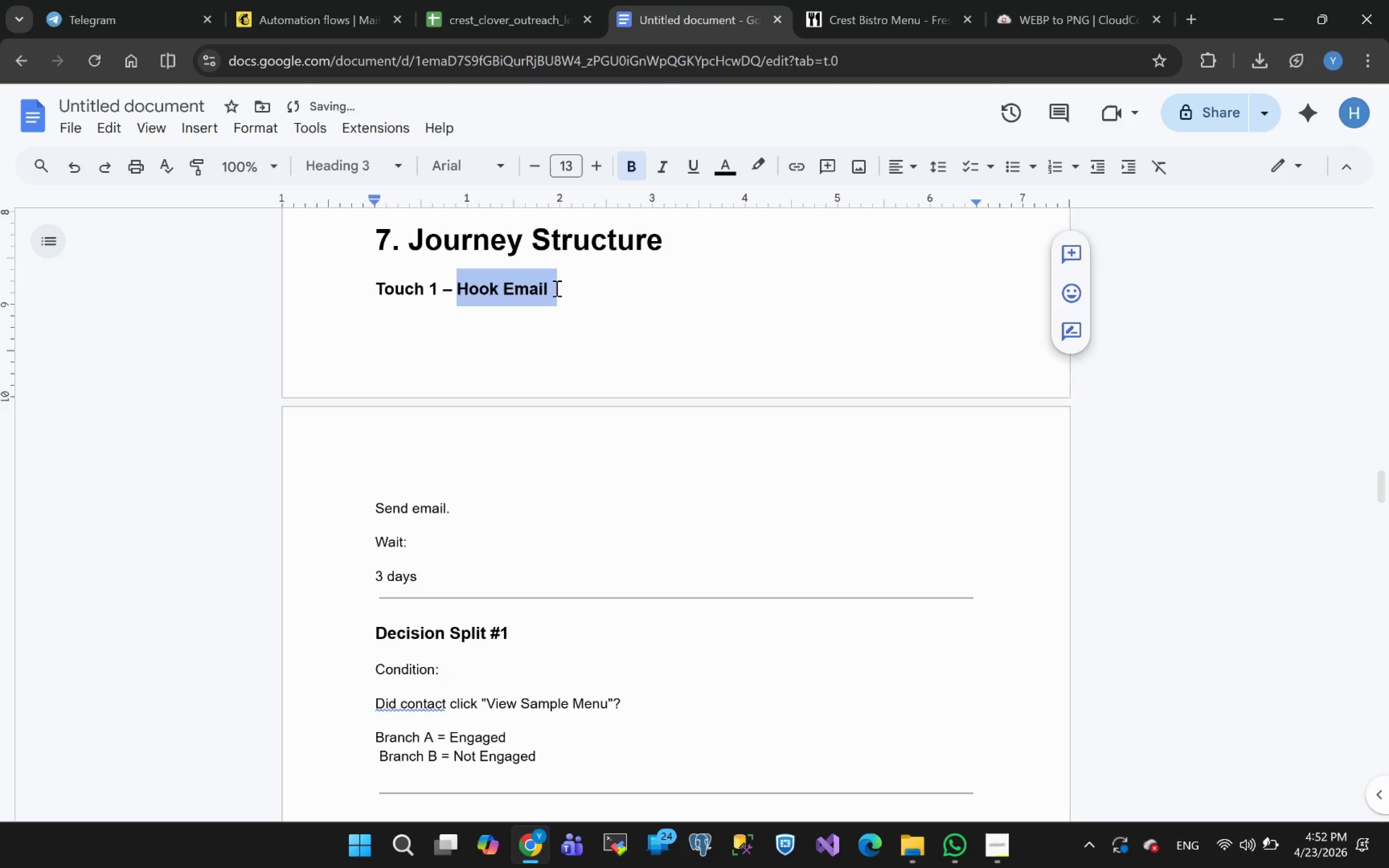 
key(Control+C)
 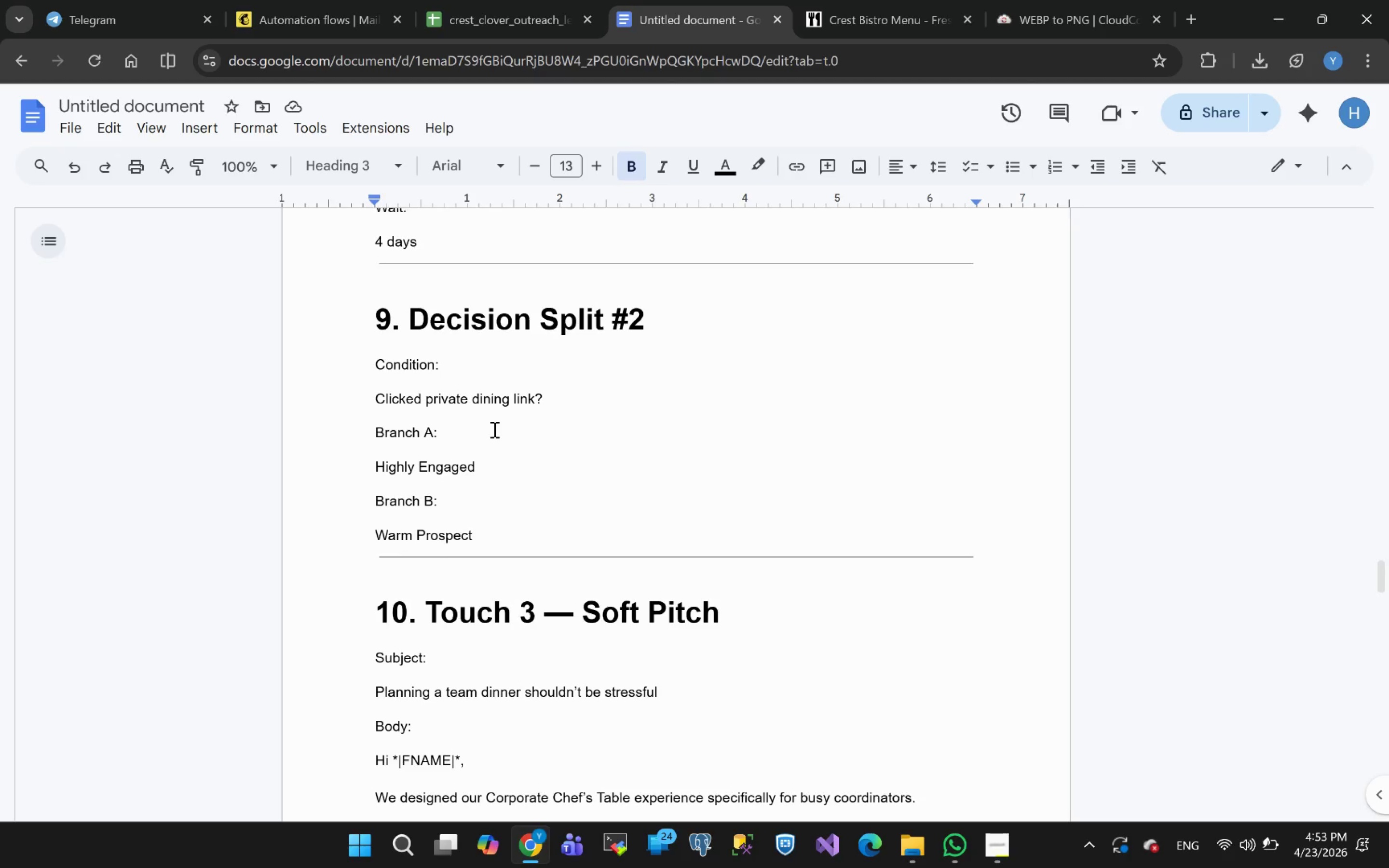 
wait(67.98)
 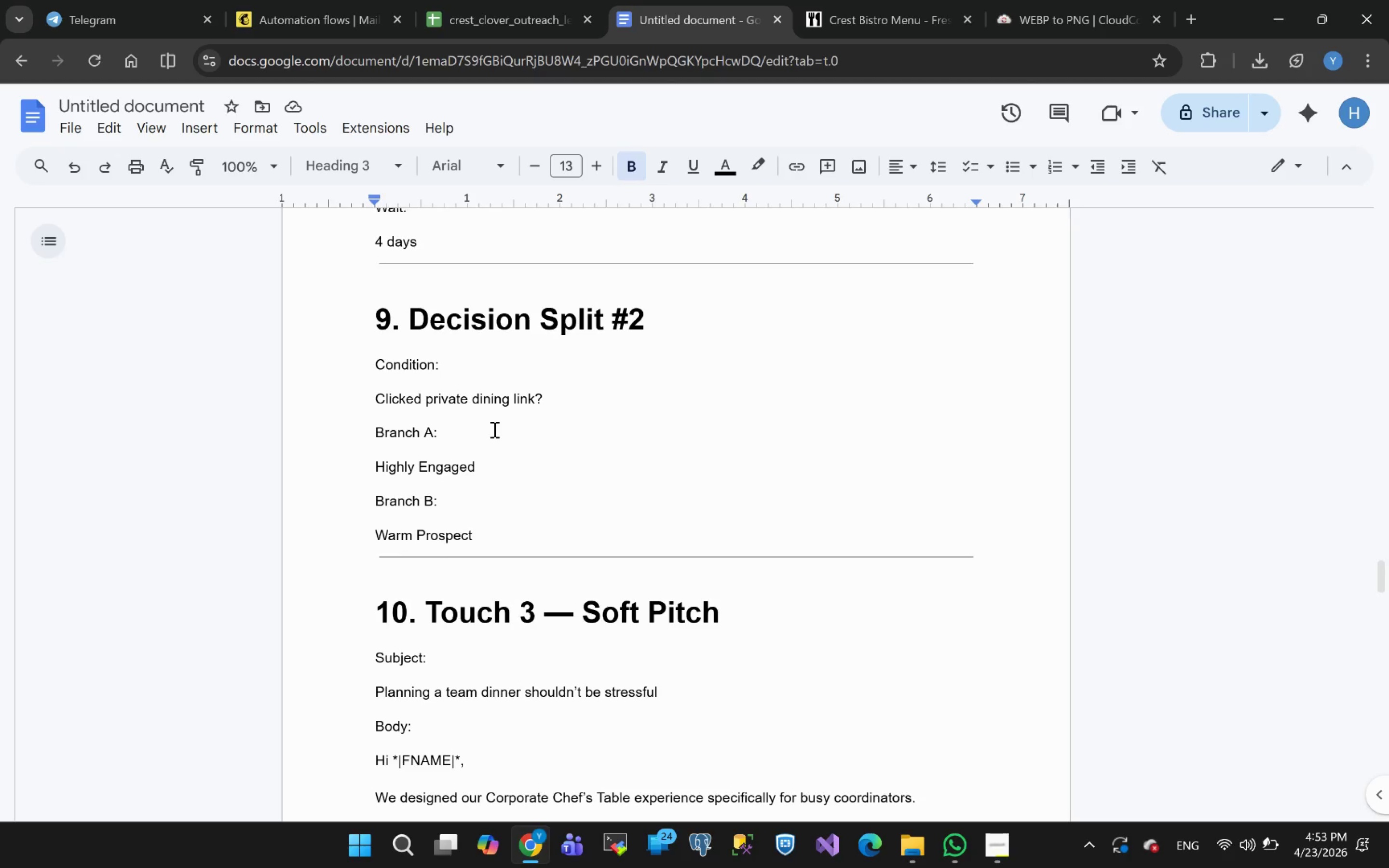 
left_click([291, 13])
 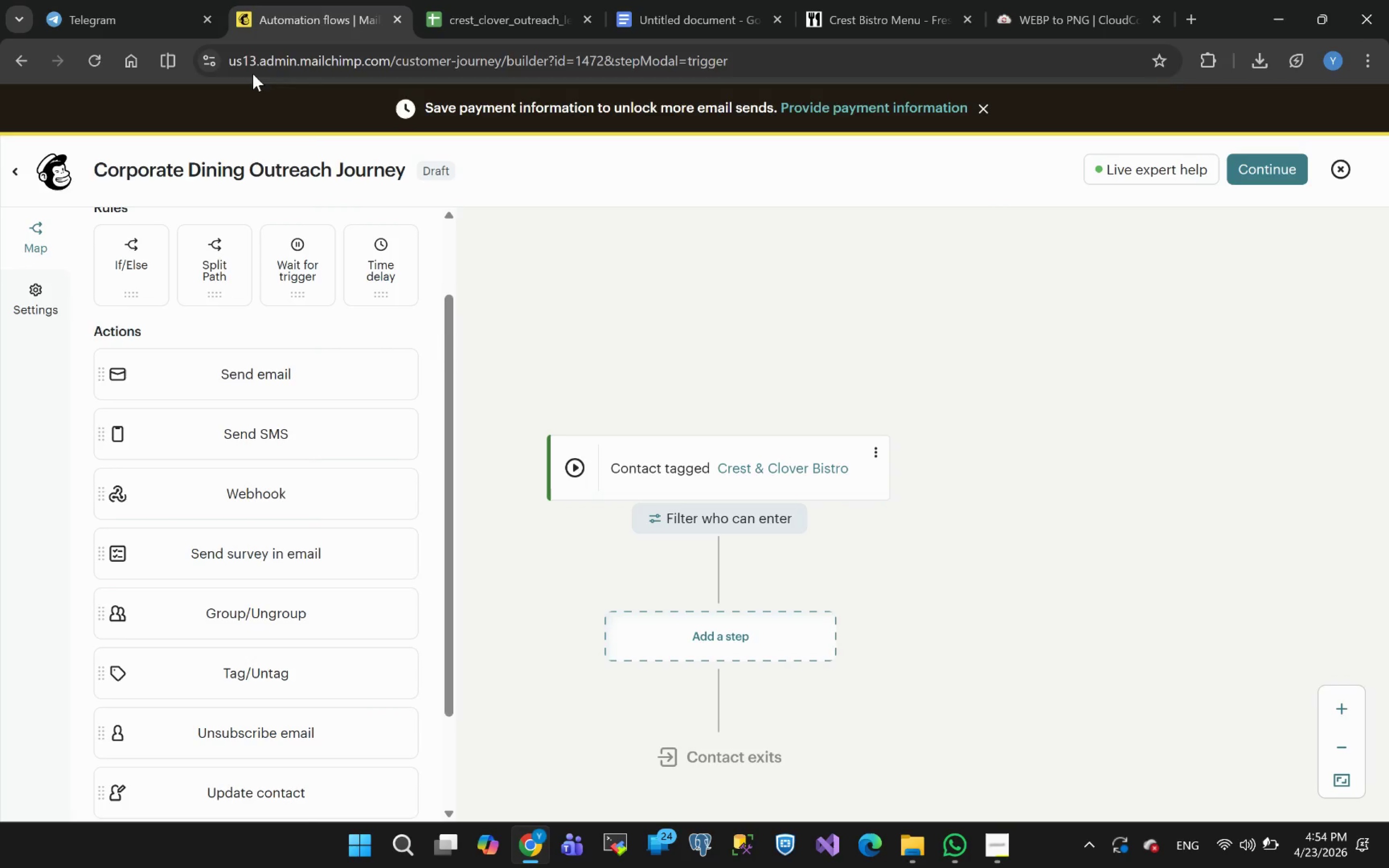 
mouse_move([162, 19])
 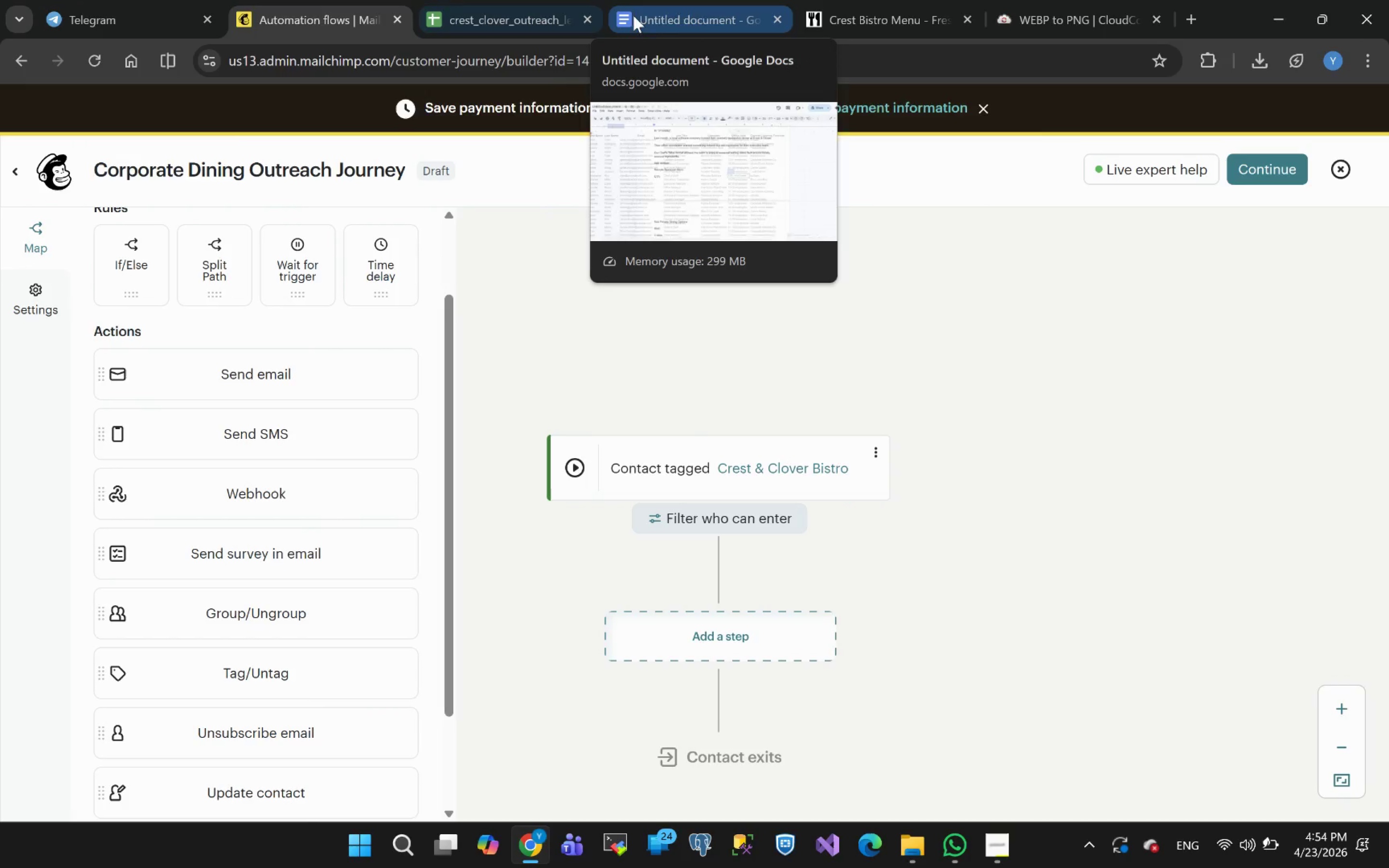 
left_click([672, 21])
 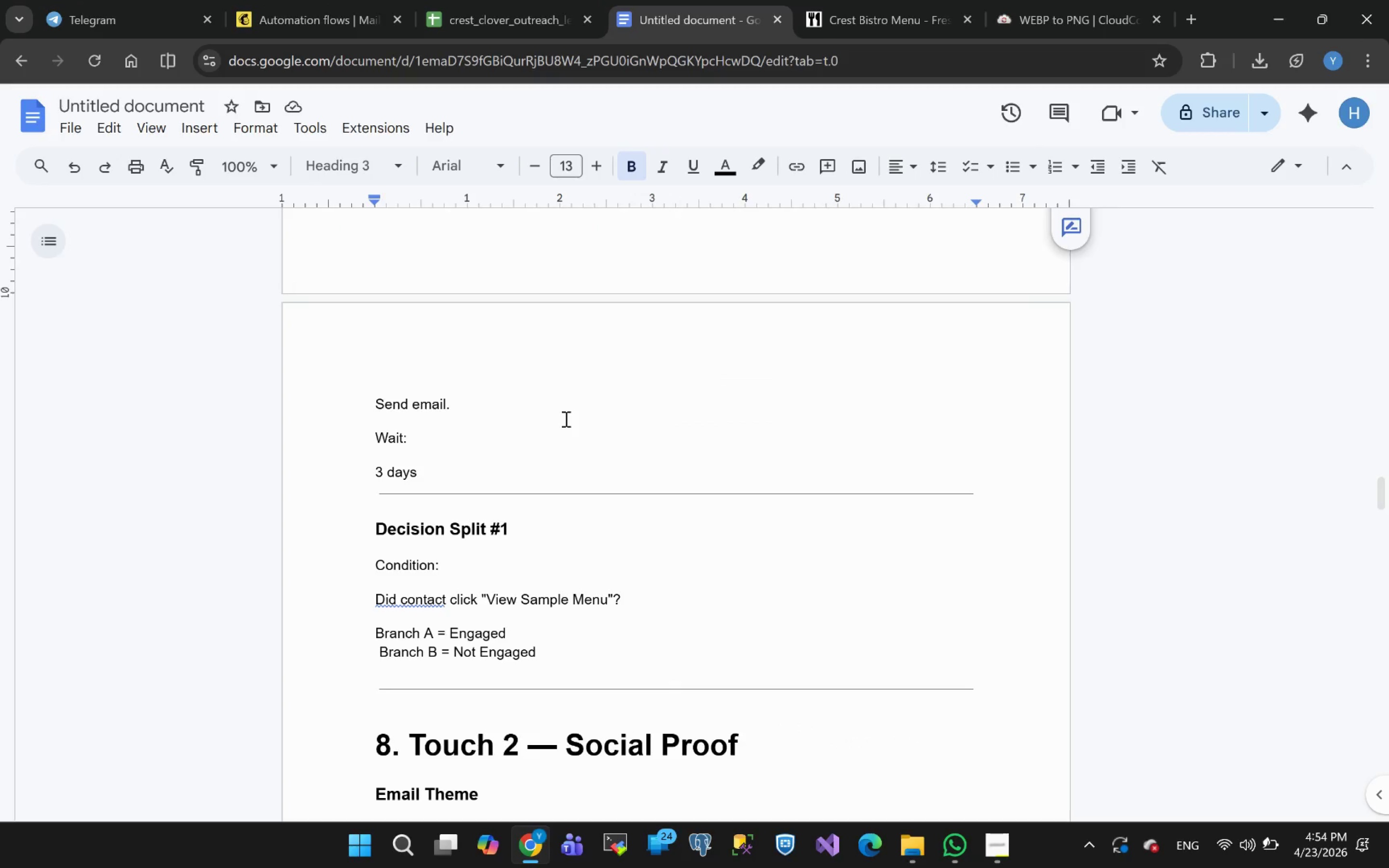 
wait(7.92)
 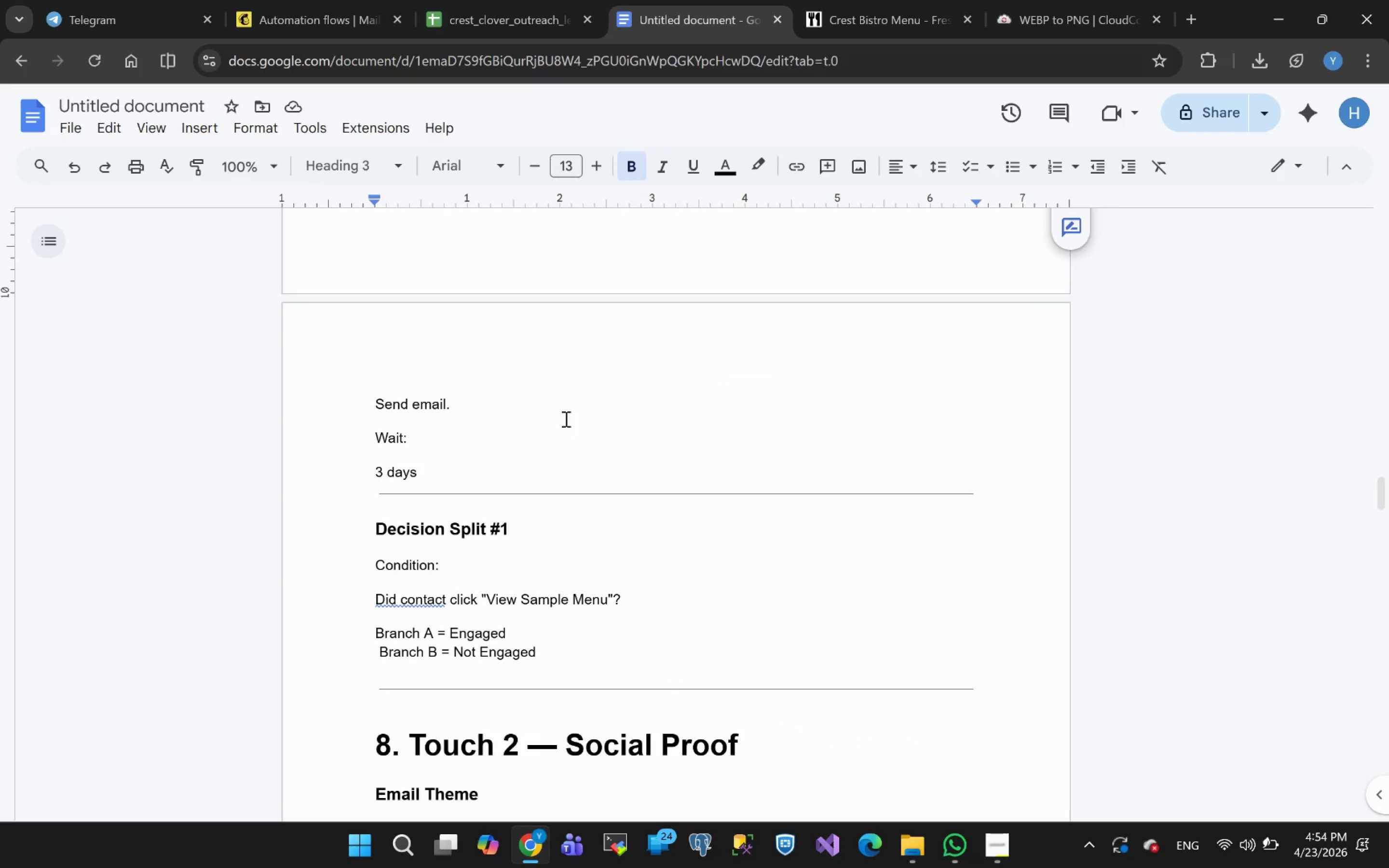 
left_click([286, 5])
 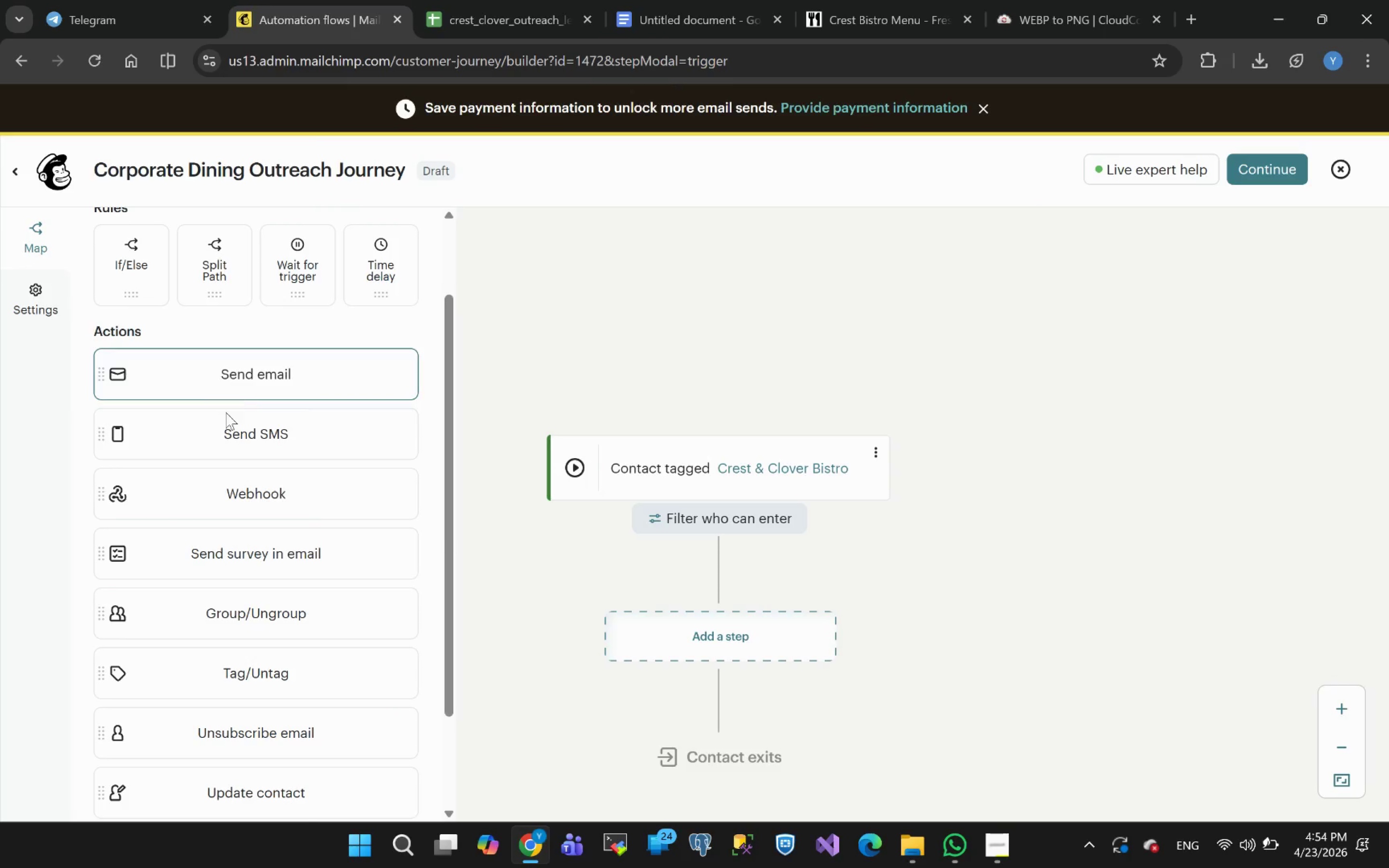 
left_click_drag(start_coordinate=[226, 433], to_coordinate=[746, 523])
 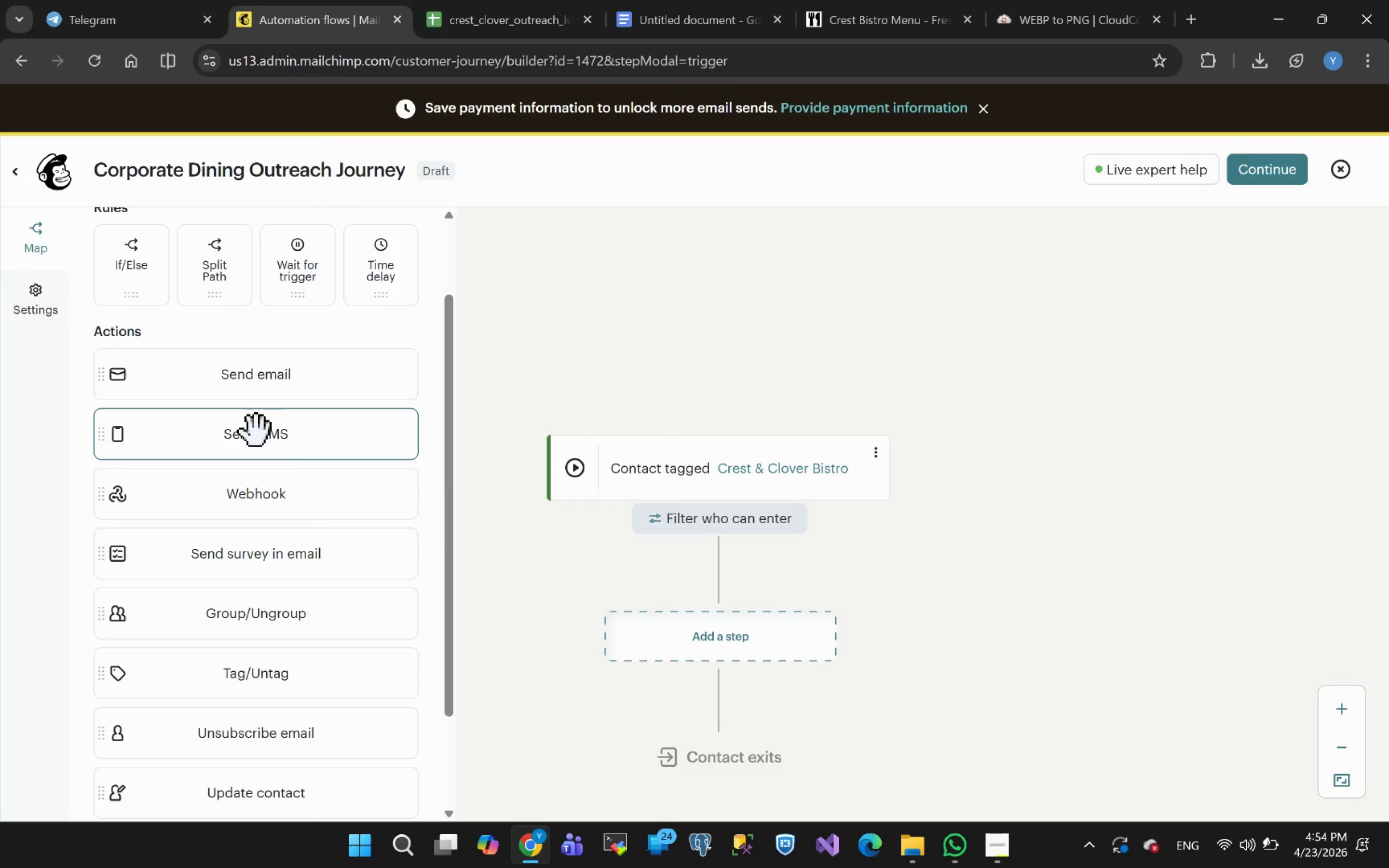 
left_click_drag(start_coordinate=[233, 439], to_coordinate=[744, 520])
 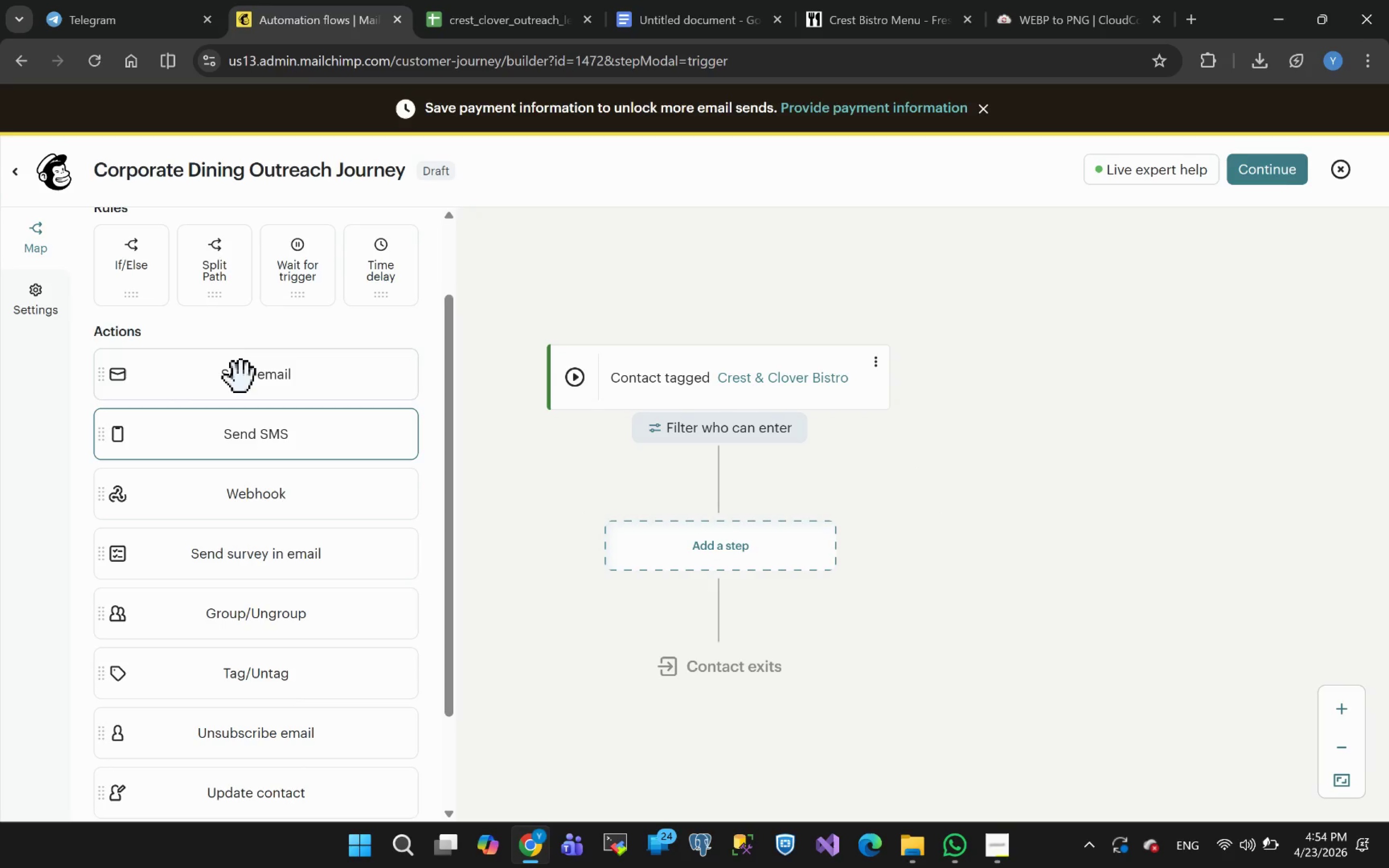 
left_click_drag(start_coordinate=[231, 449], to_coordinate=[718, 535])
 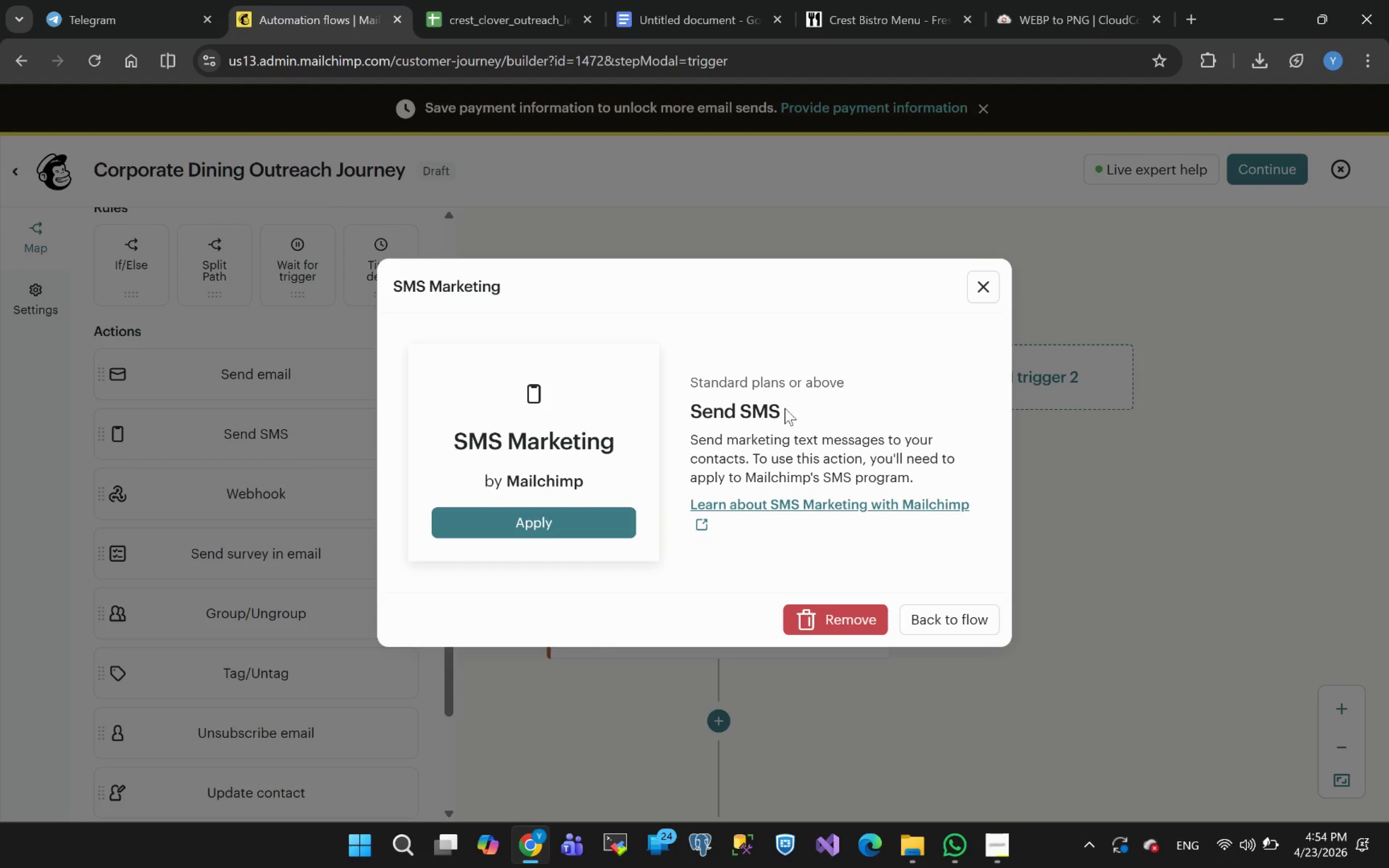 
wait(7.55)
 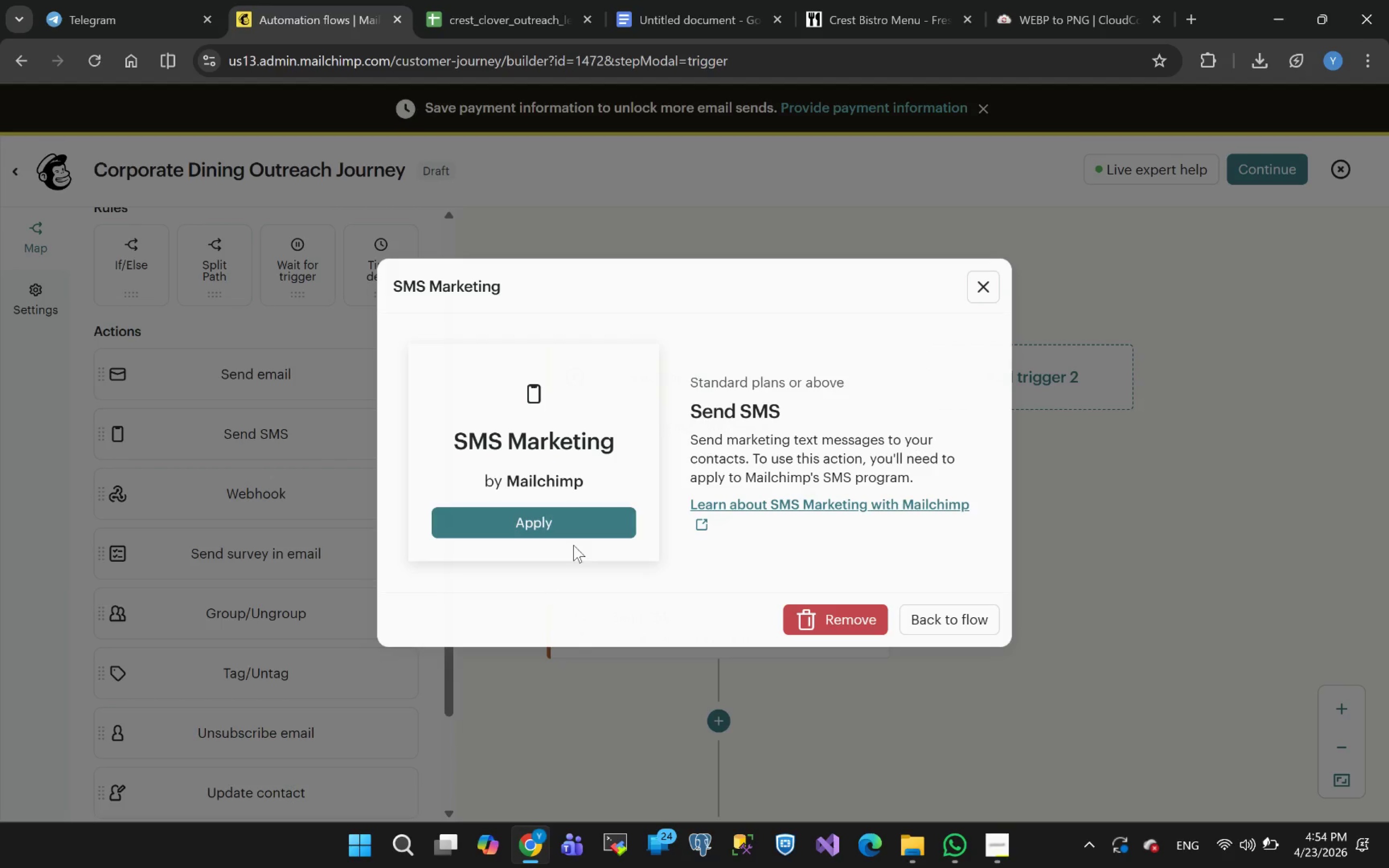 
left_click([985, 291])
 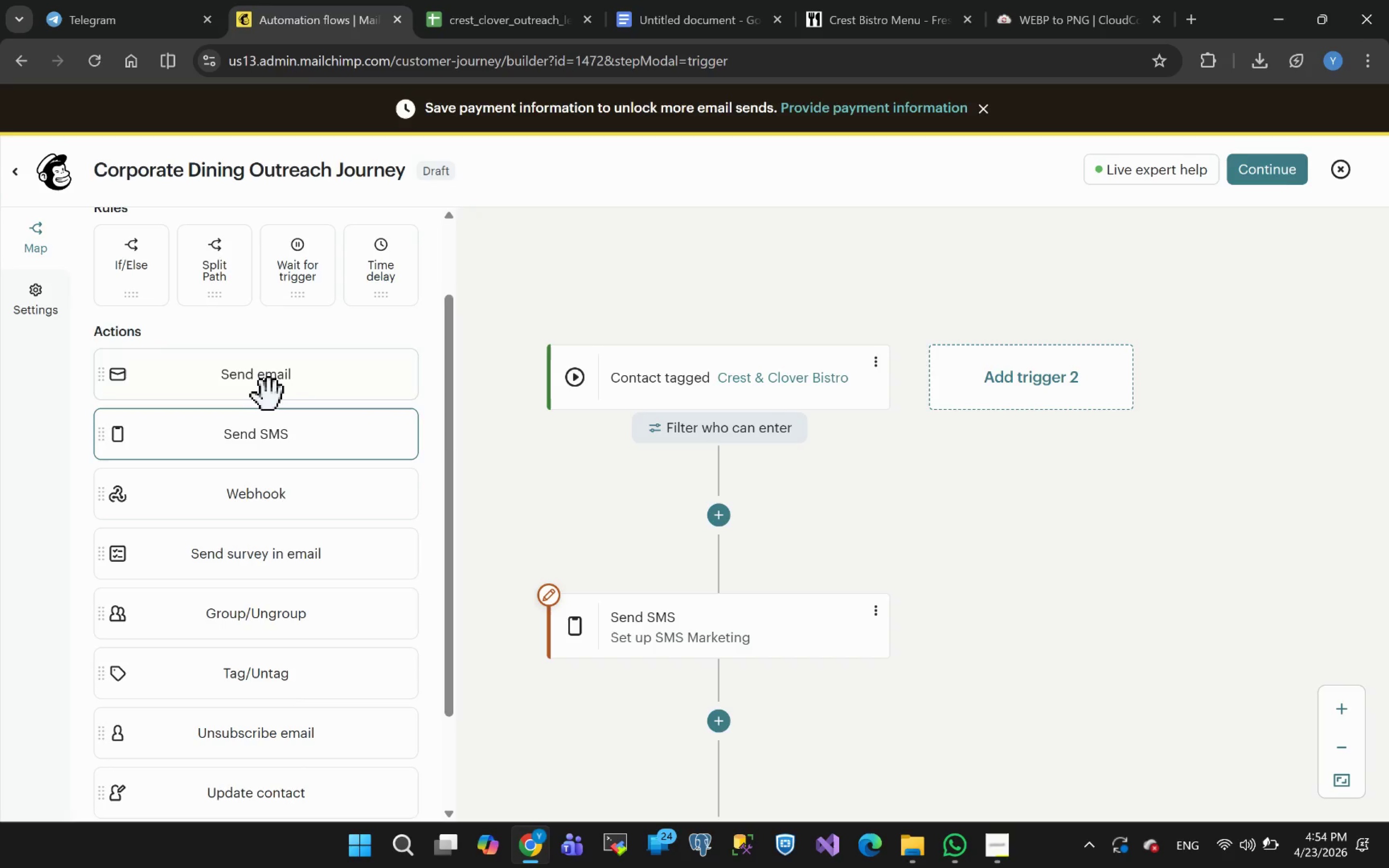 
left_click_drag(start_coordinate=[255, 383], to_coordinate=[761, 516])
 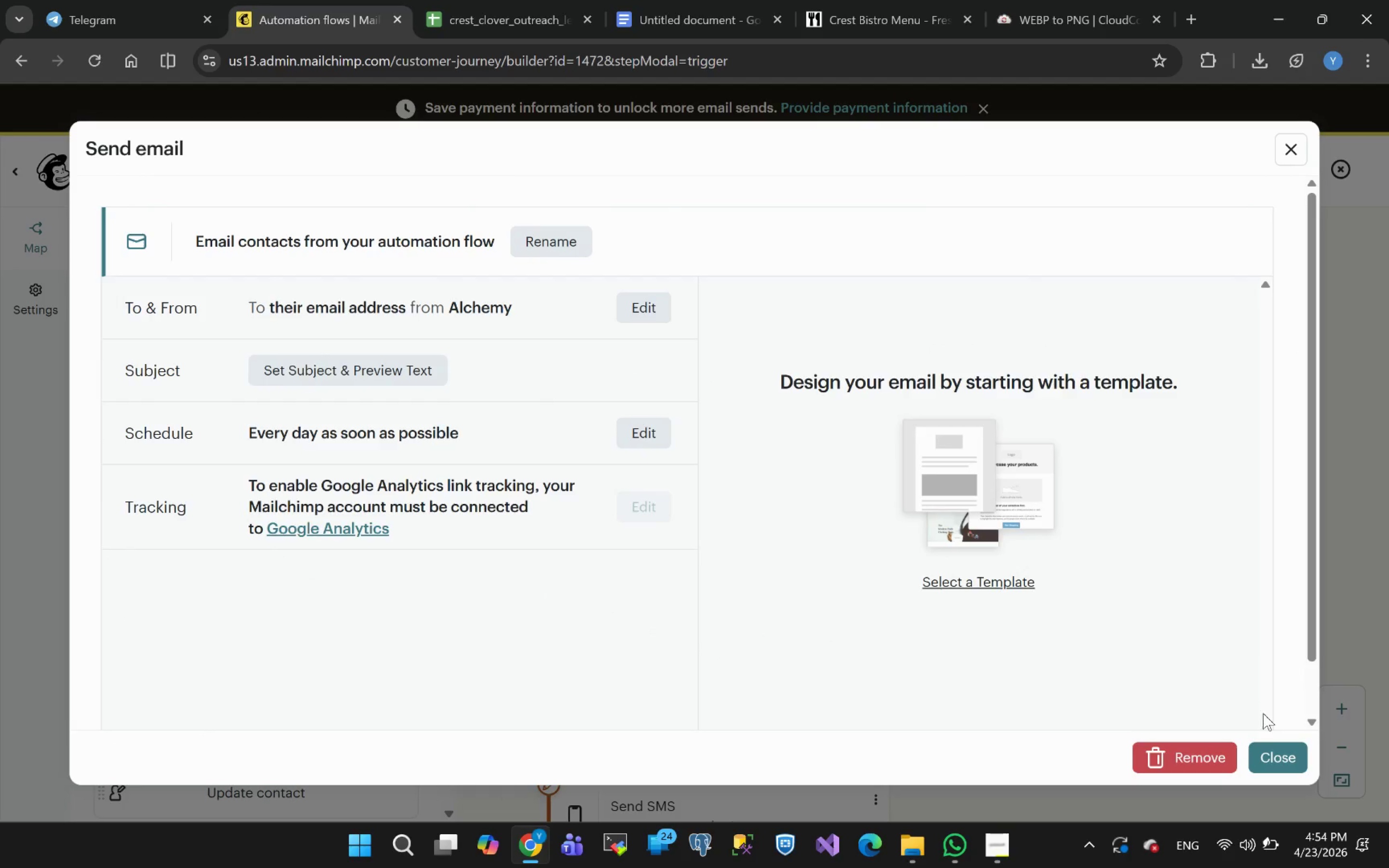 
left_click([1288, 157])
 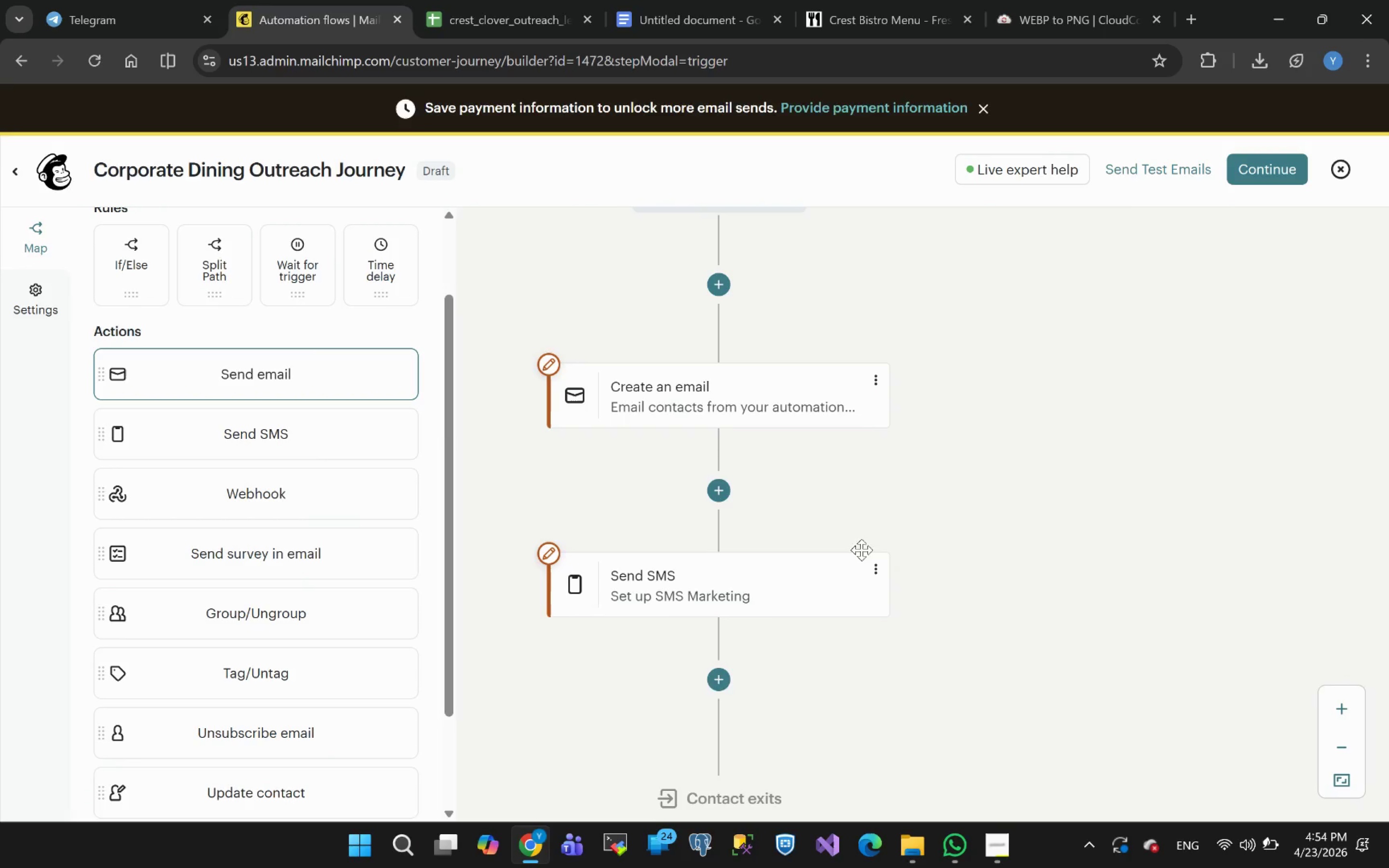 
left_click([877, 567])
 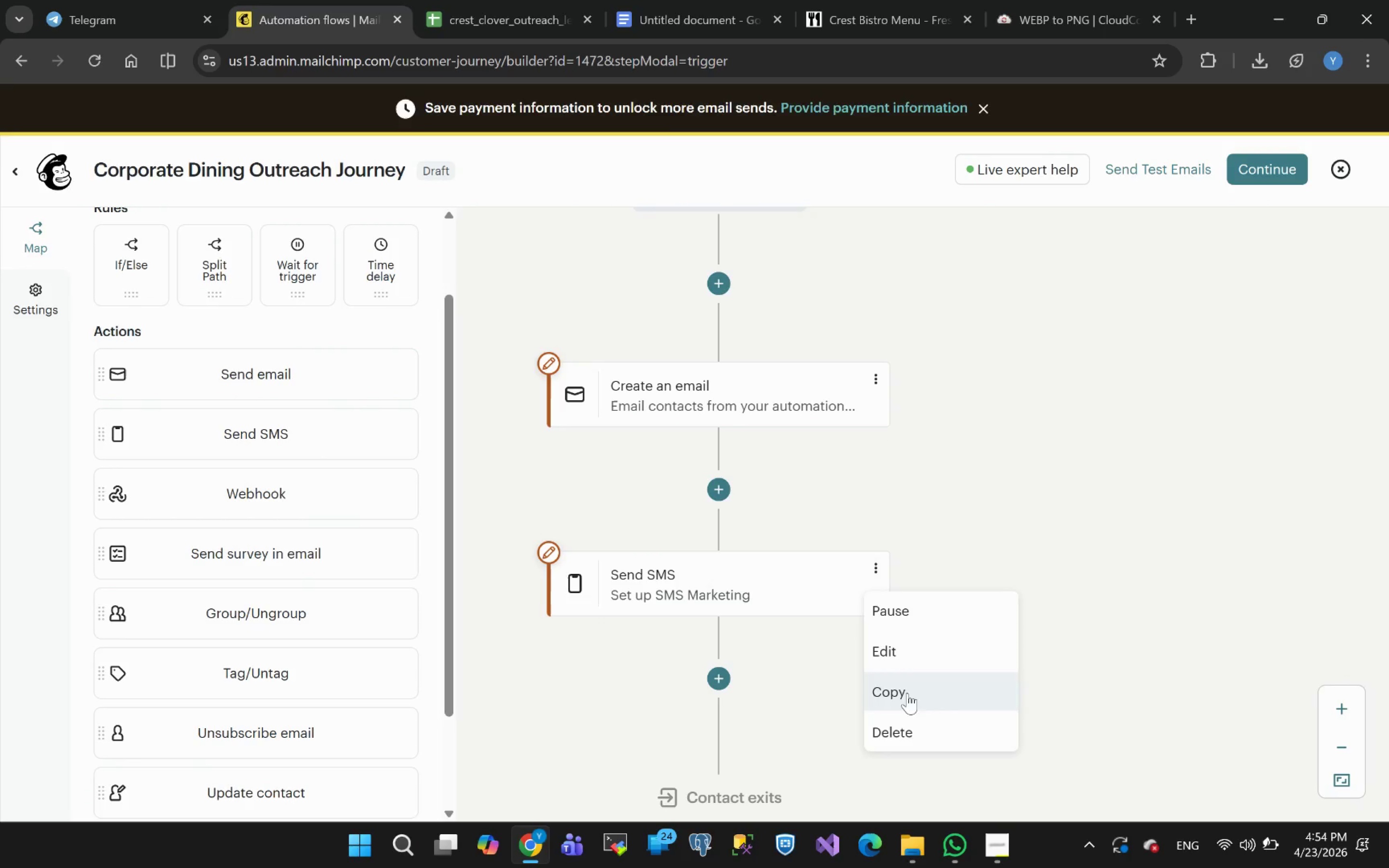 
left_click([905, 728])
 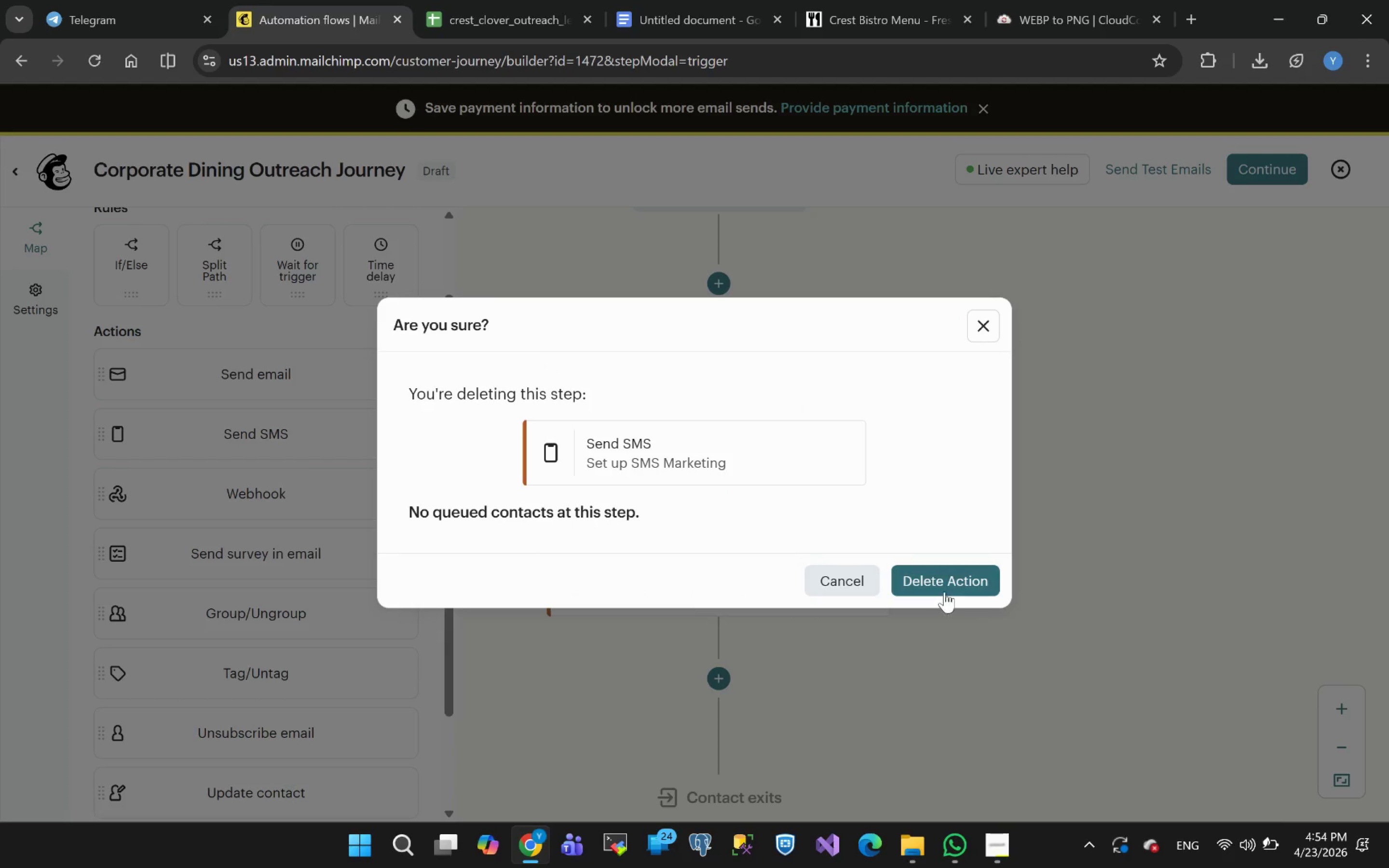 
left_click([931, 579])
 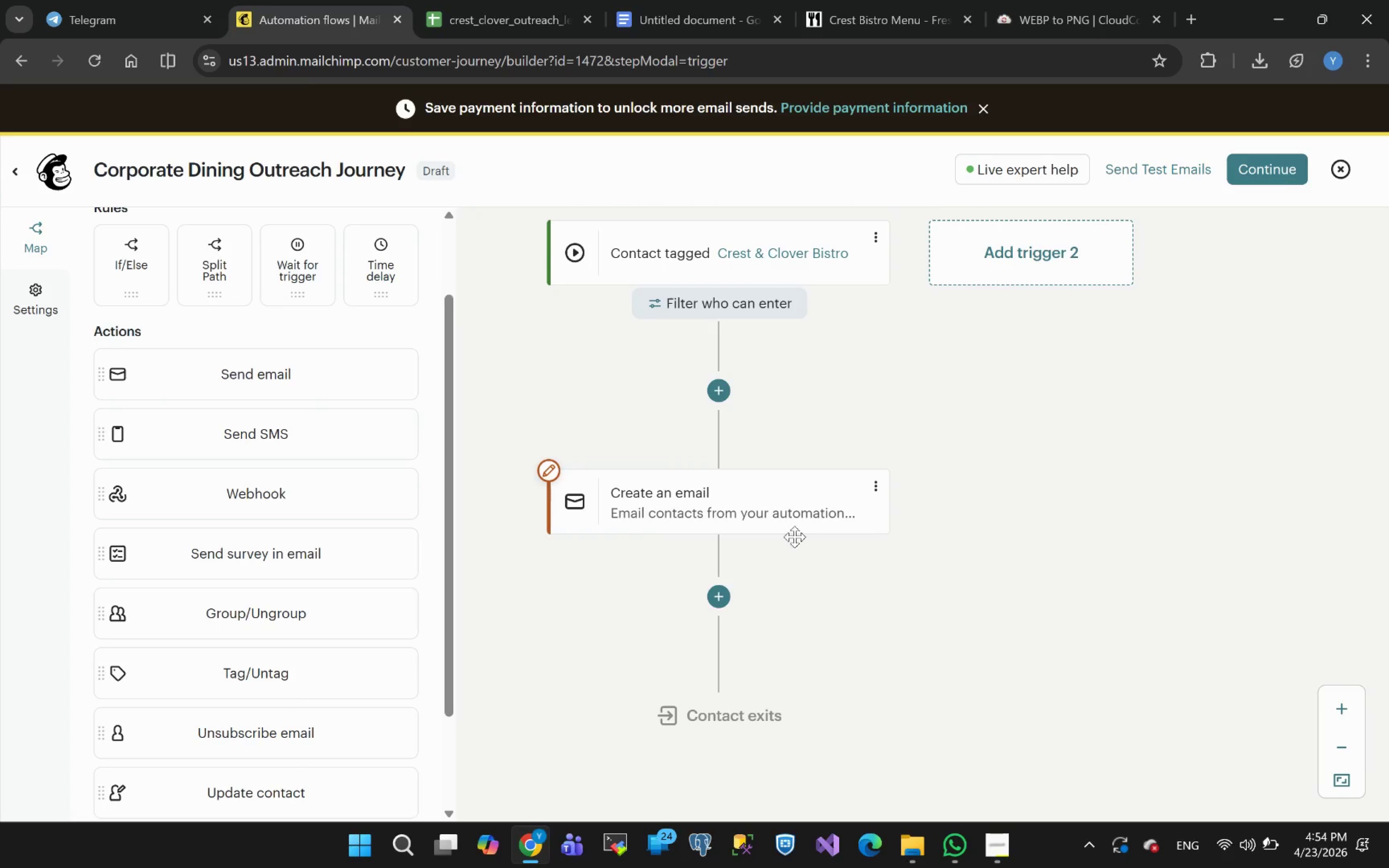 
left_click([737, 500])
 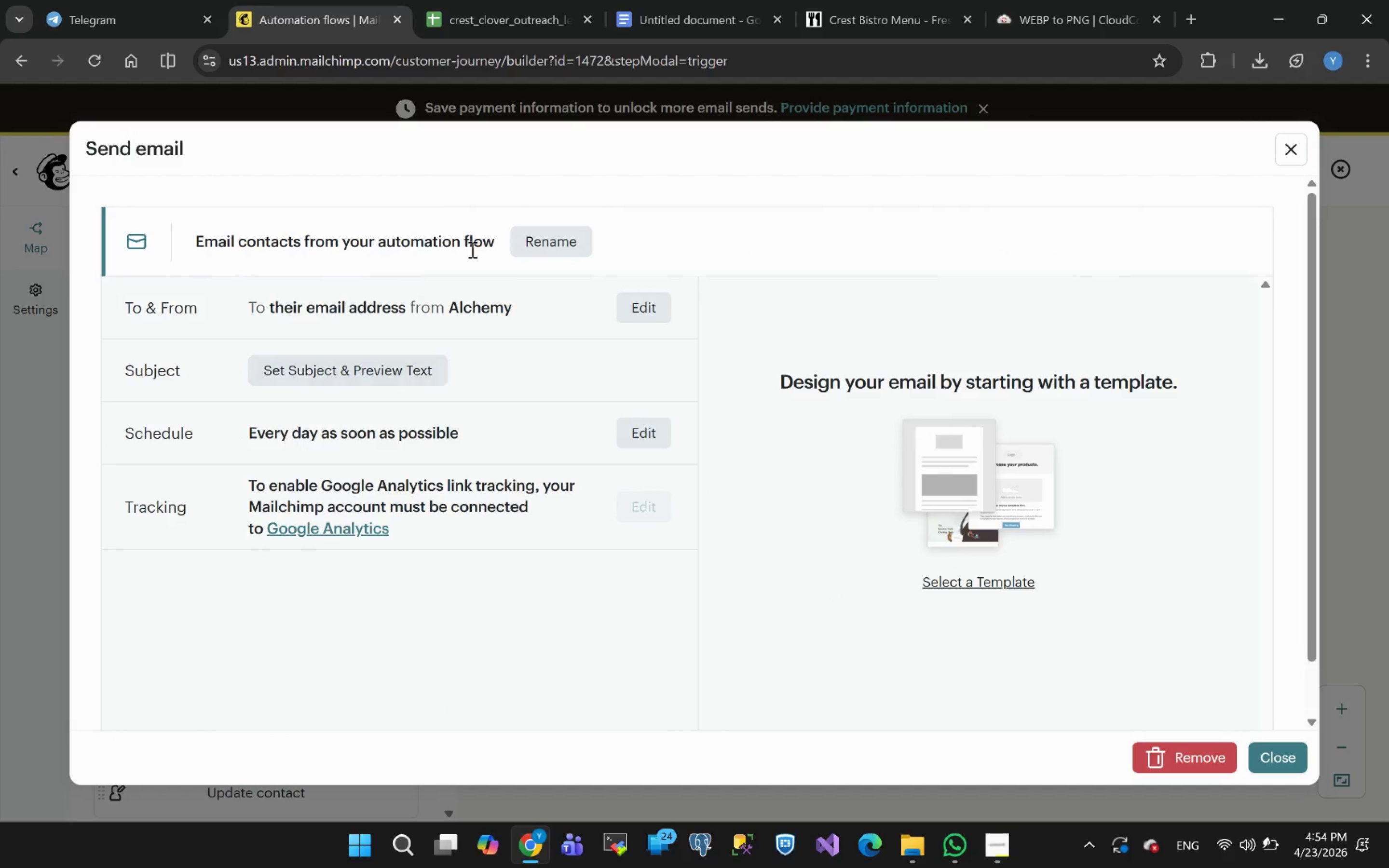 
left_click([556, 237])
 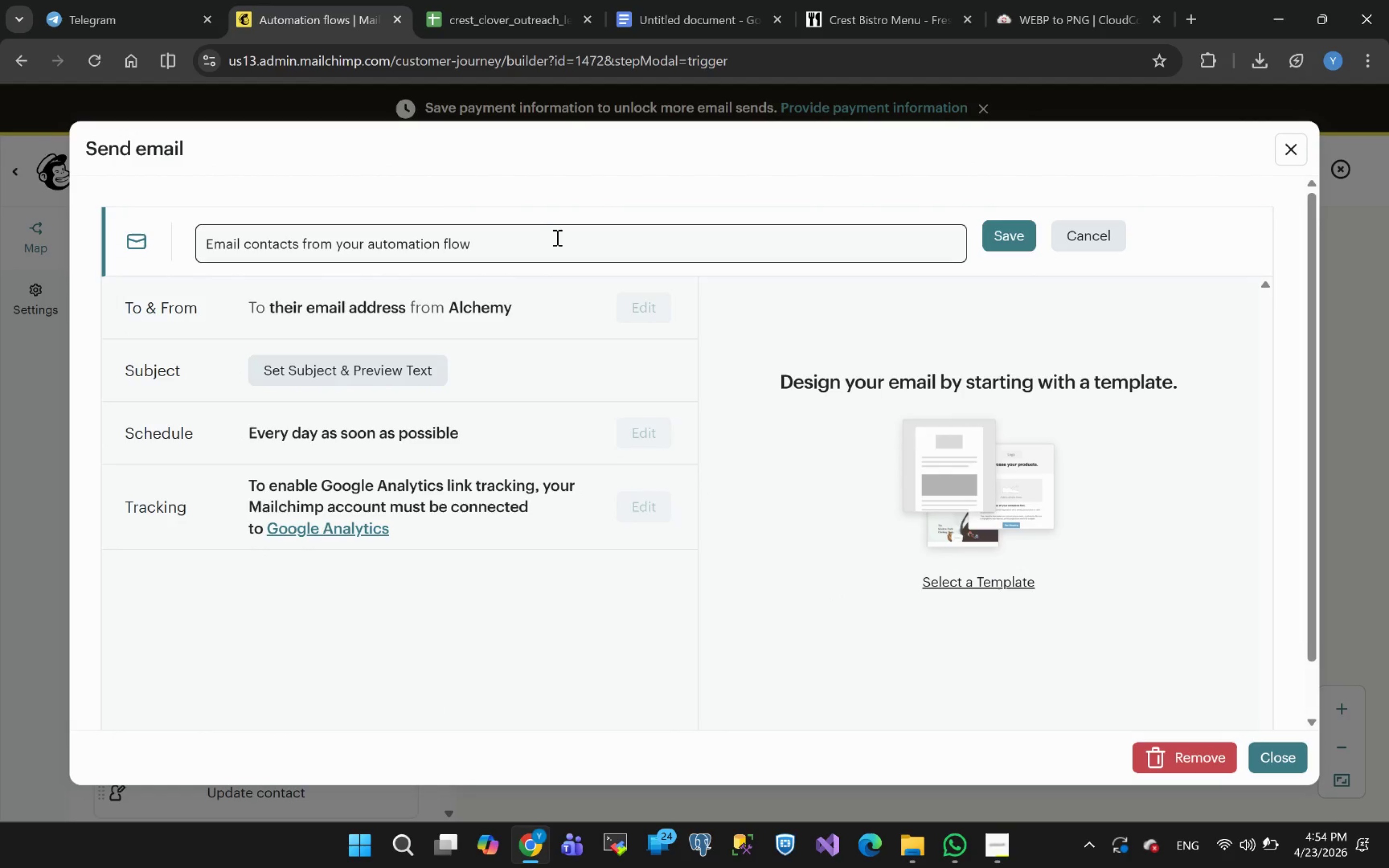 
left_click_drag(start_coordinate=[531, 239], to_coordinate=[0, 223])
 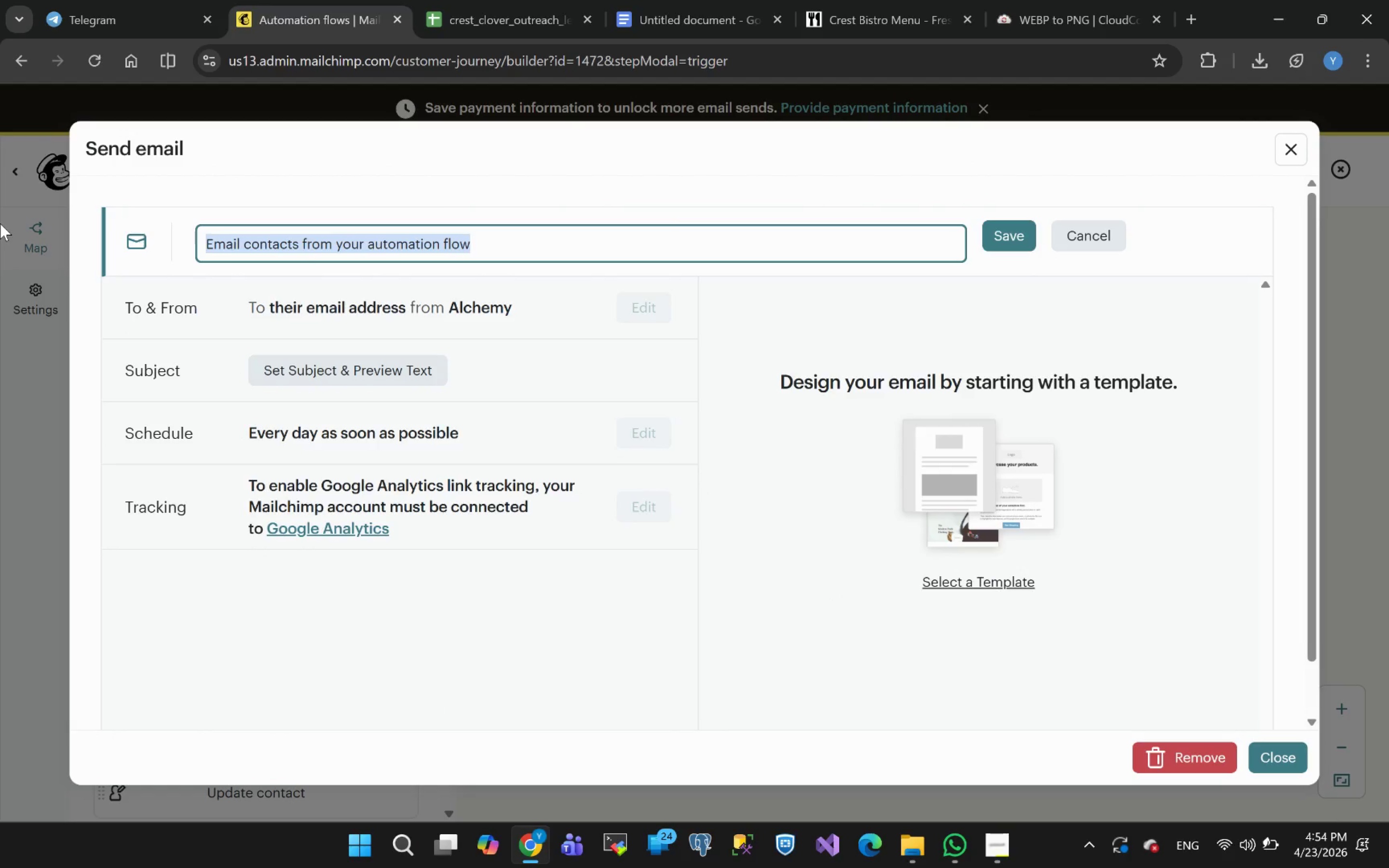 
key(Control+V)
 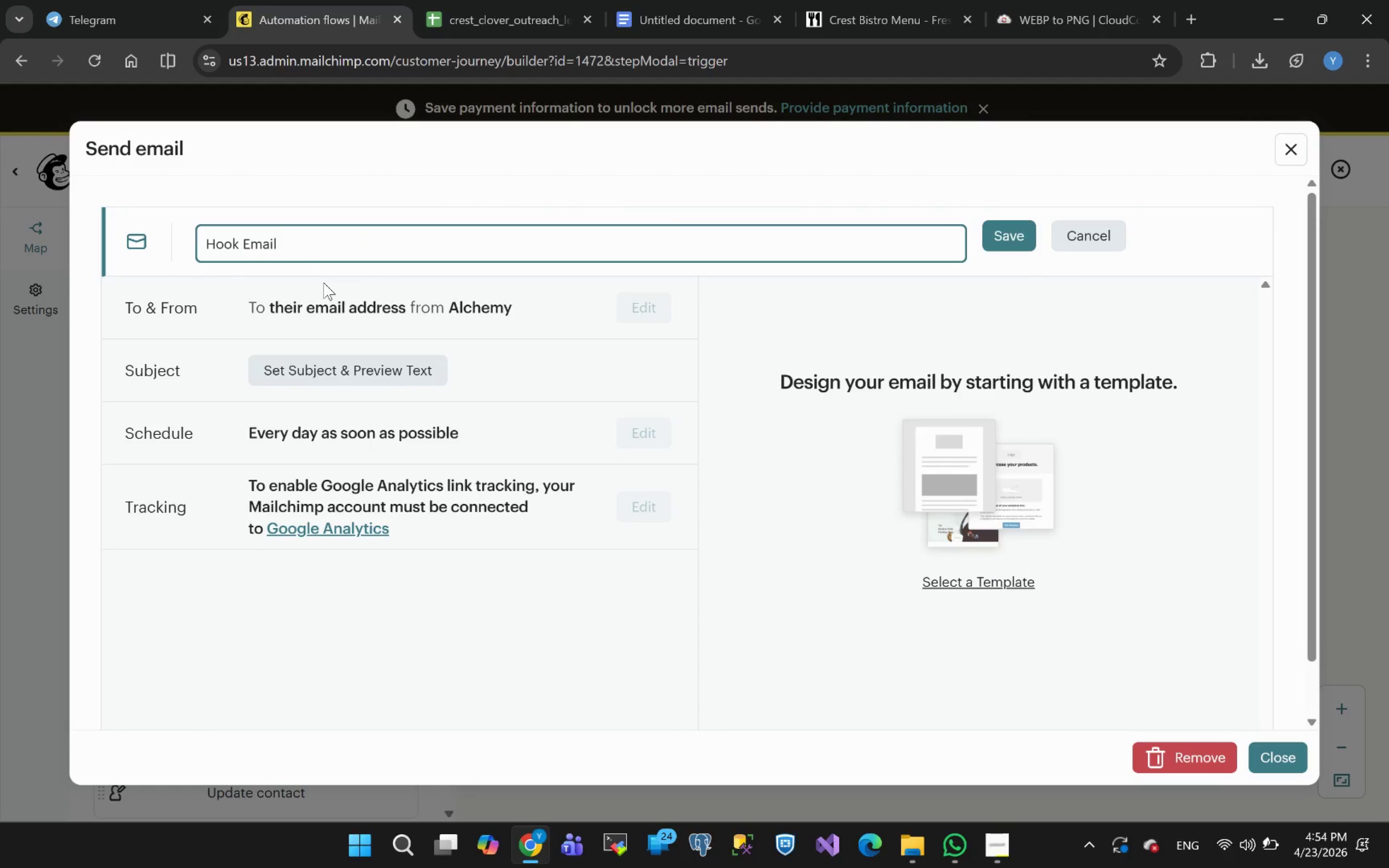 
left_click([1013, 242])
 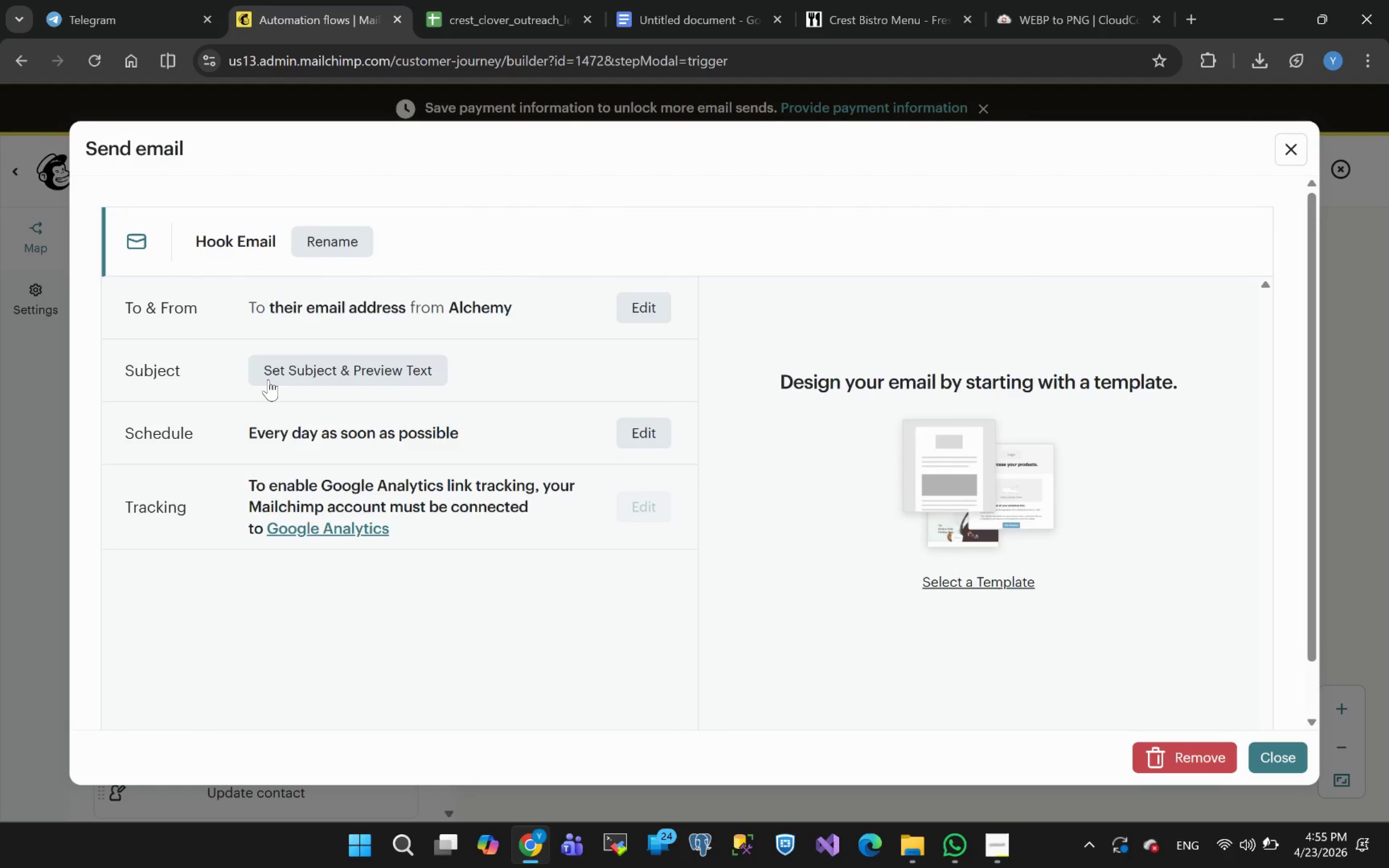 
left_click([311, 373])
 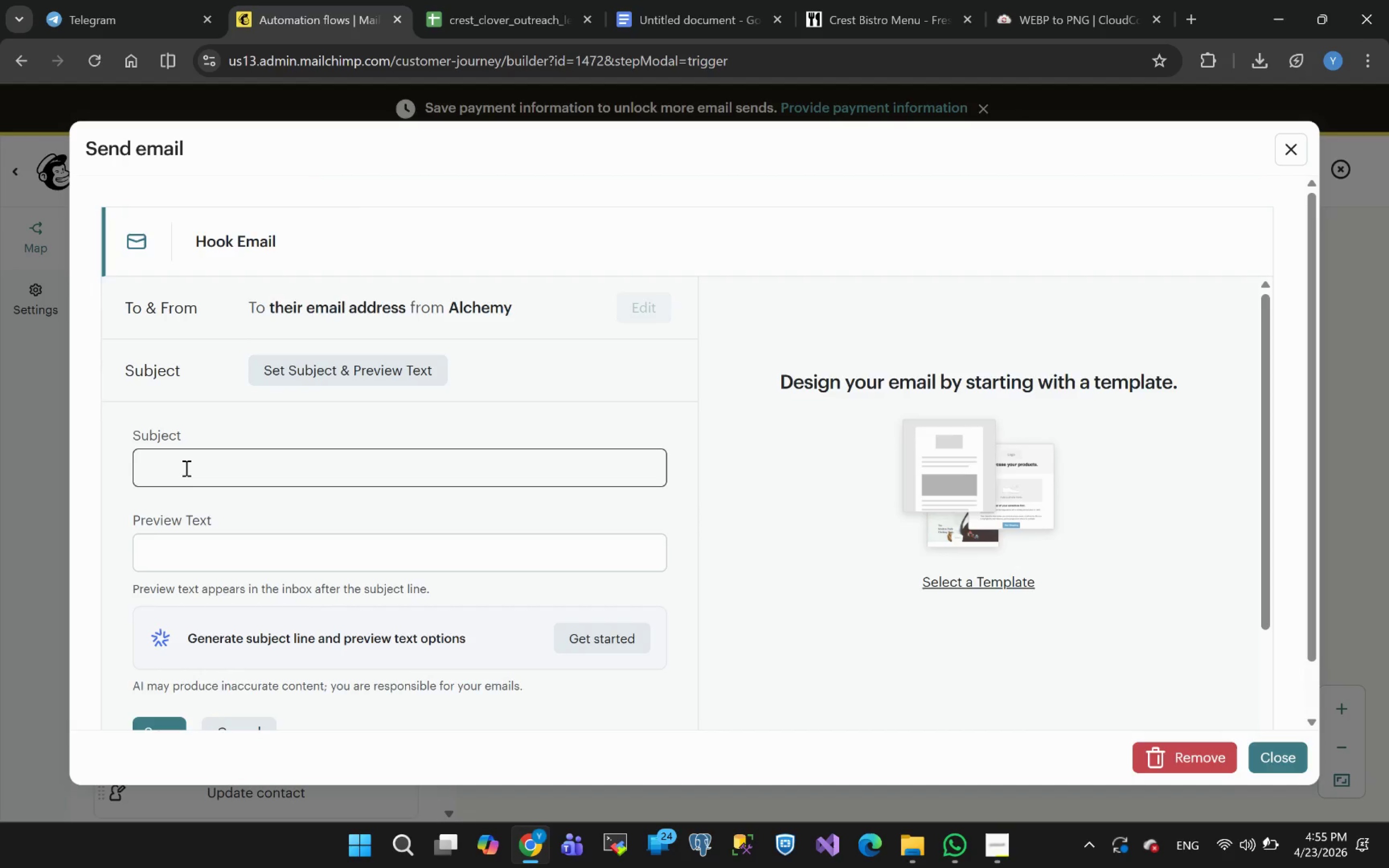 
wait(7.33)
 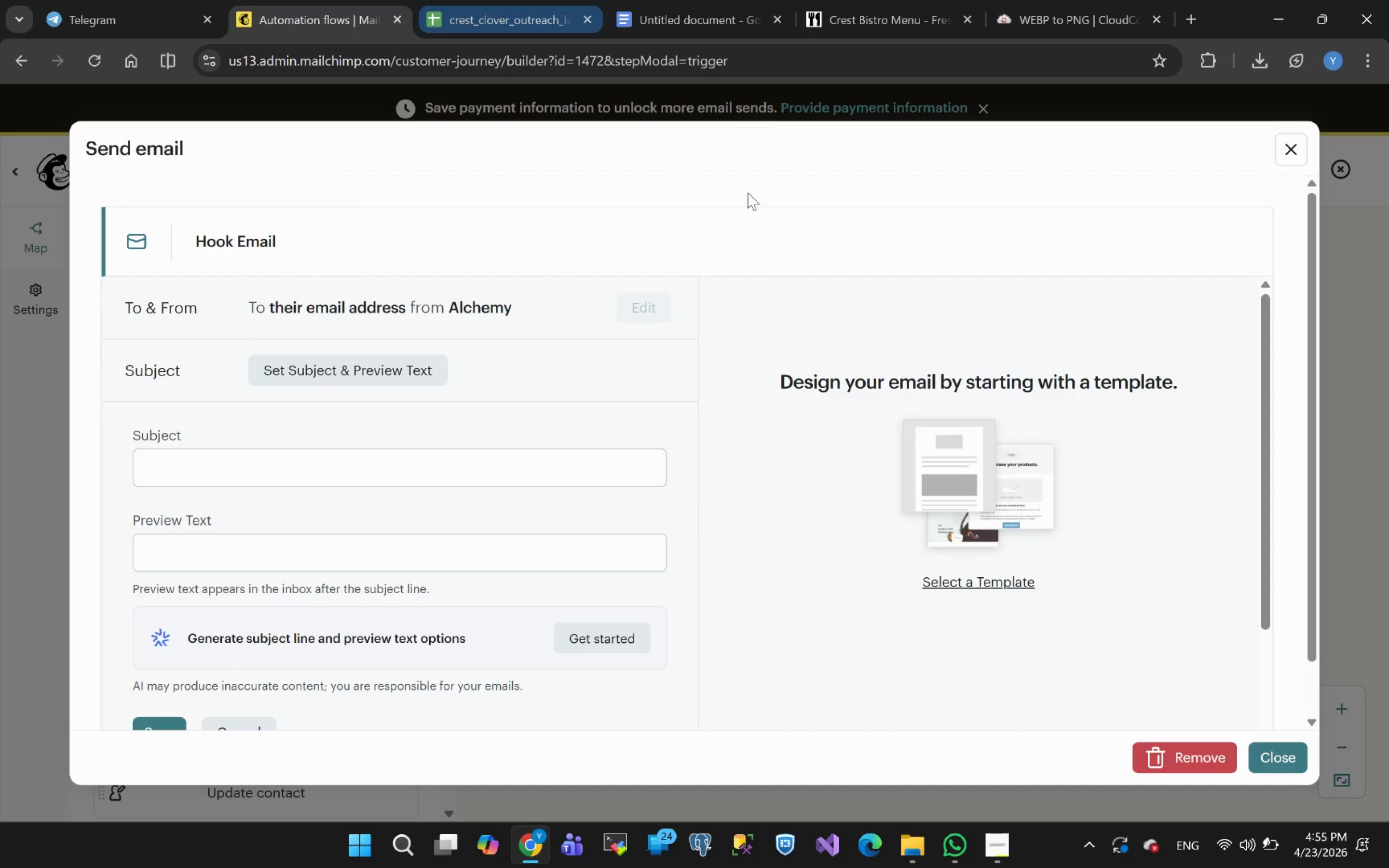 
left_click([682, 7])
 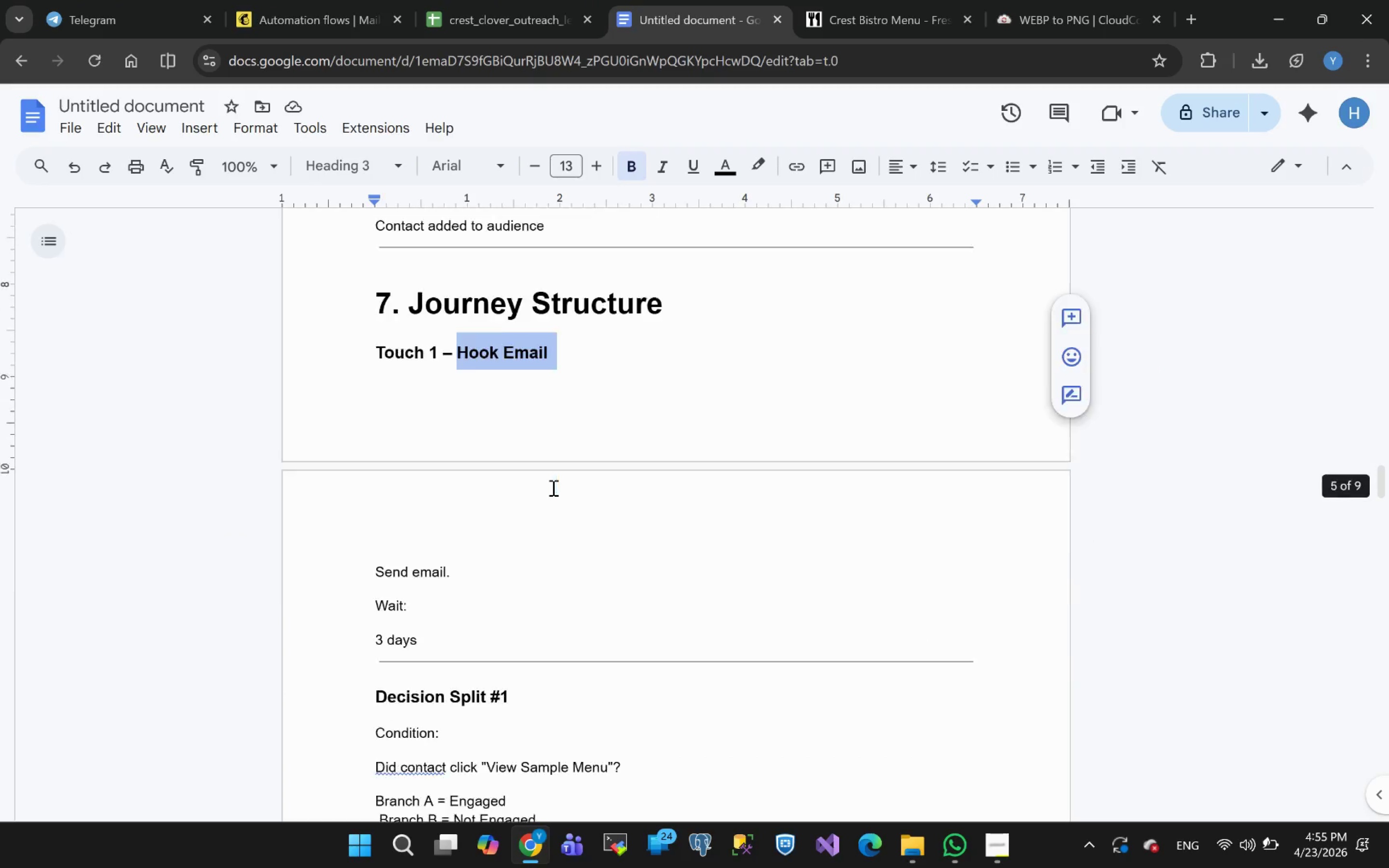 
left_click([288, 19])
 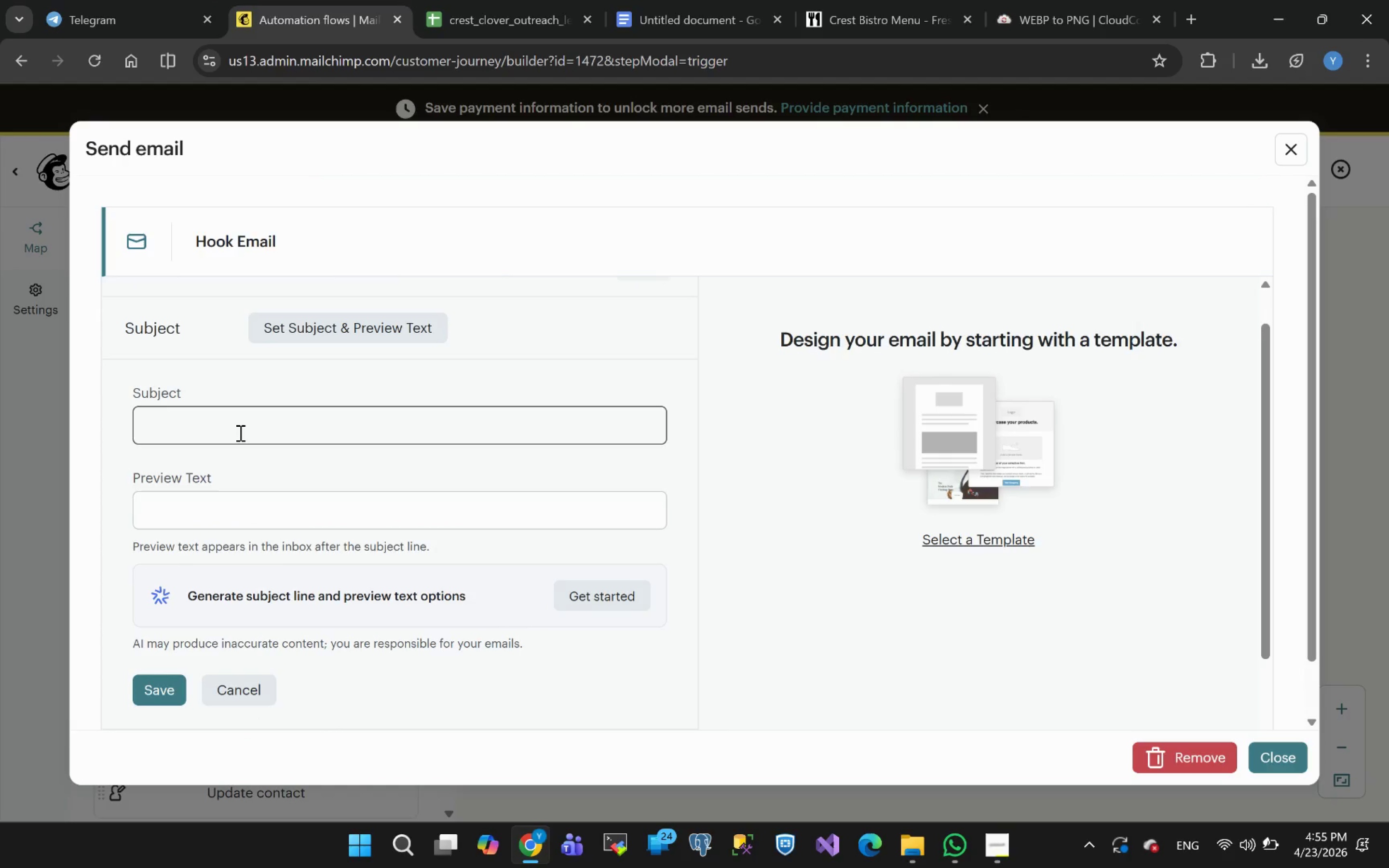 
wait(7.56)
 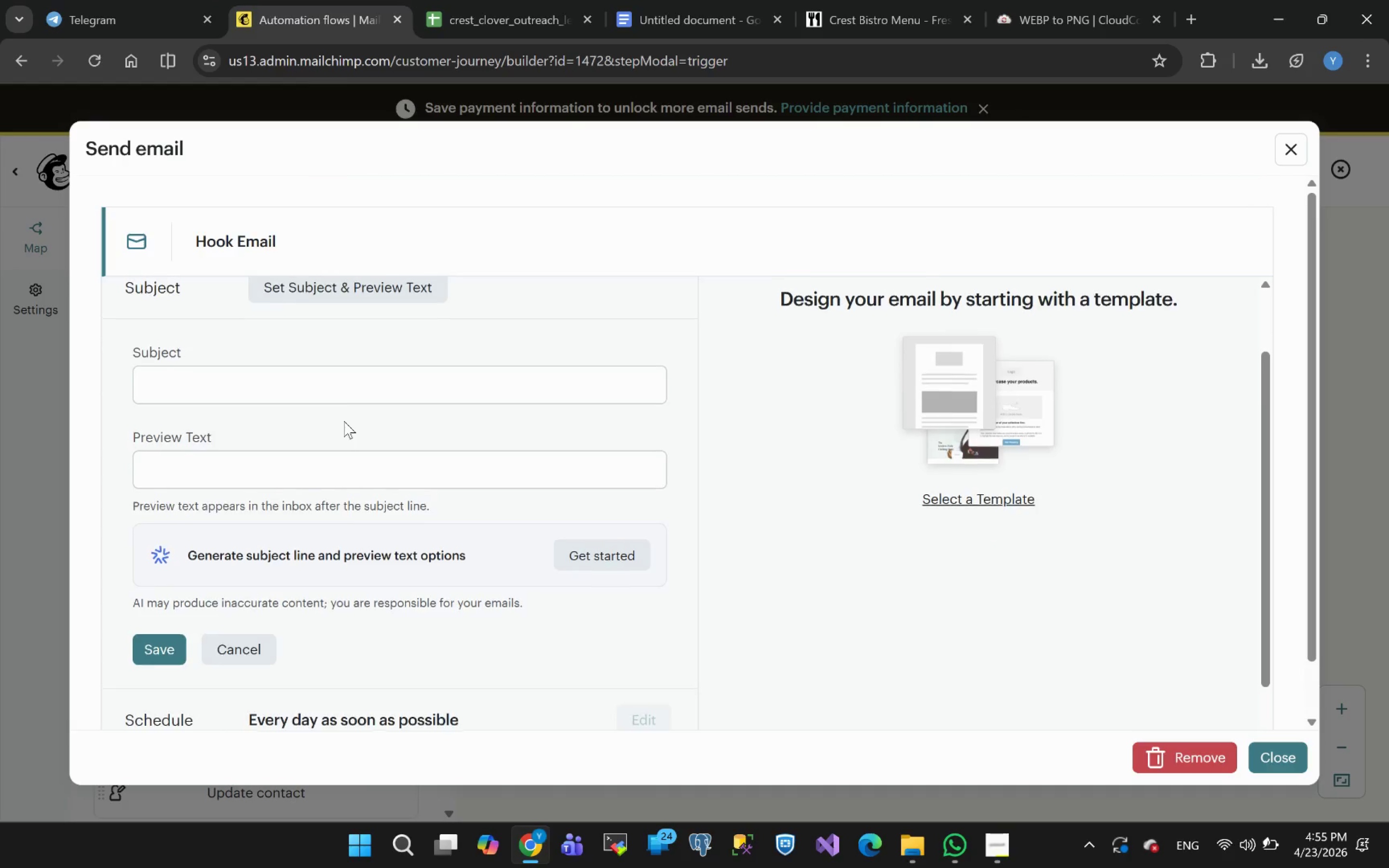 
left_click([239, 433])
 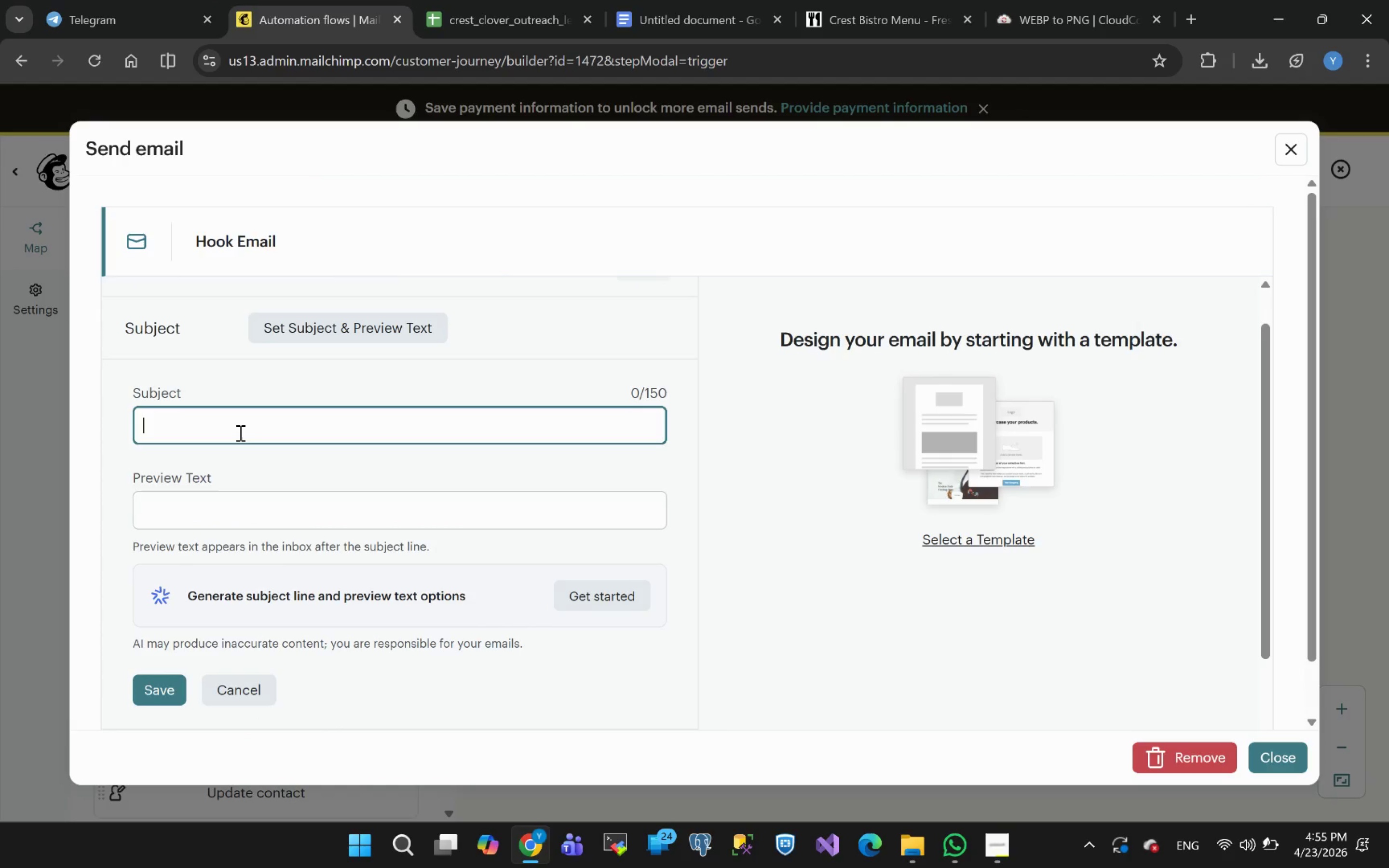 
wait(5.31)
 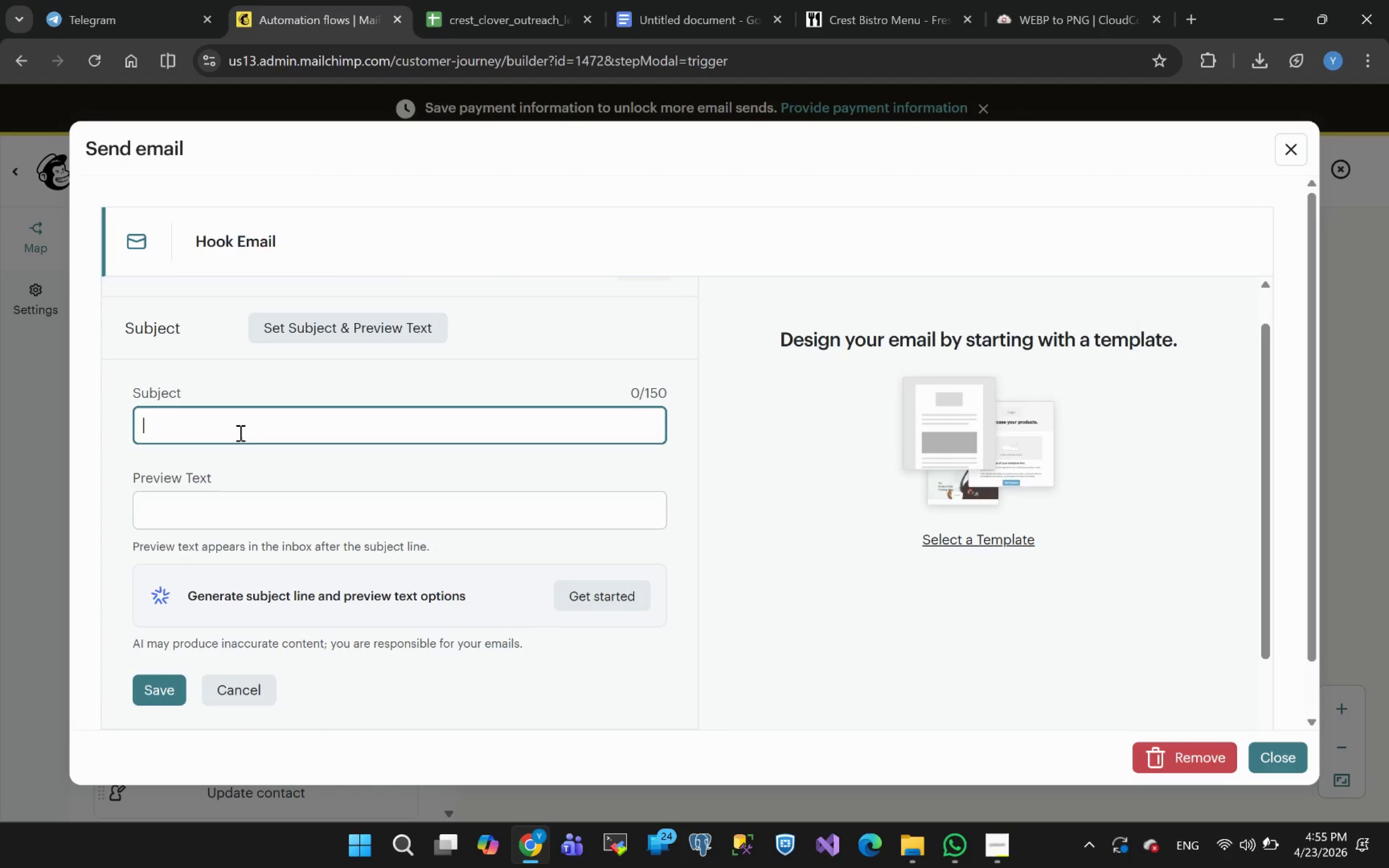 
type(Take a look at the new side of )
 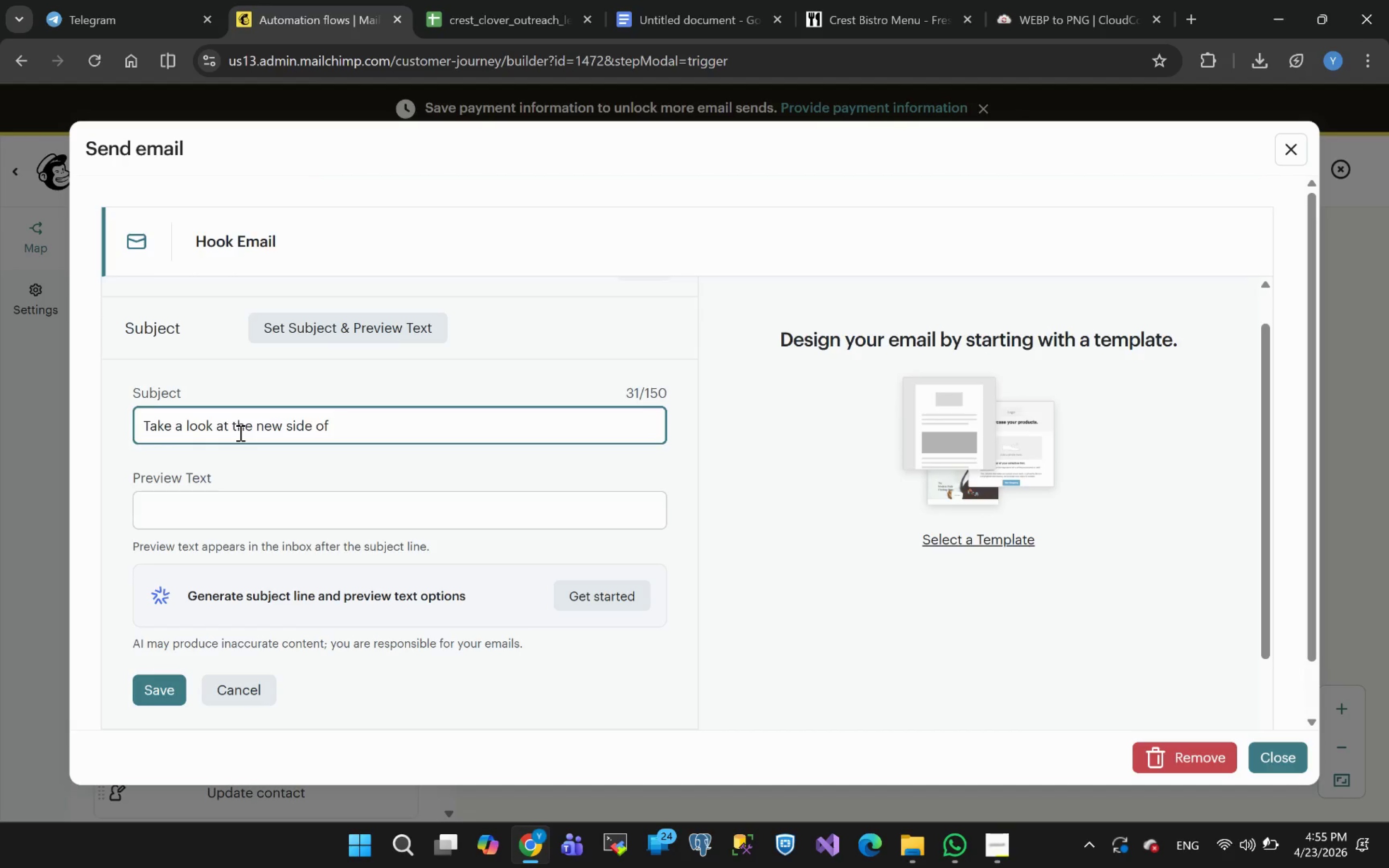 
type(Crest & Clover )
 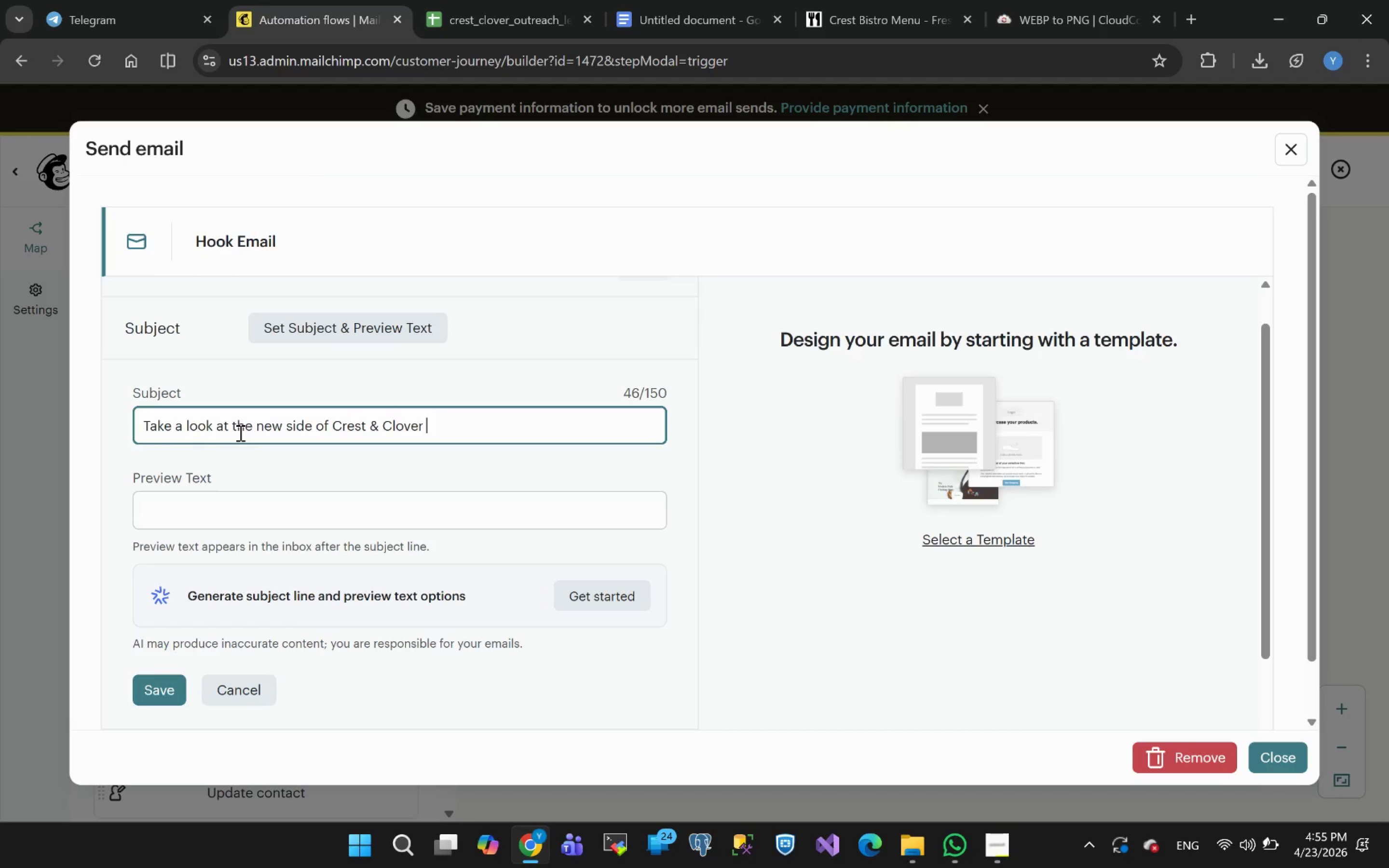 
hold_key(key=ShiftLeft, duration=1.75)
 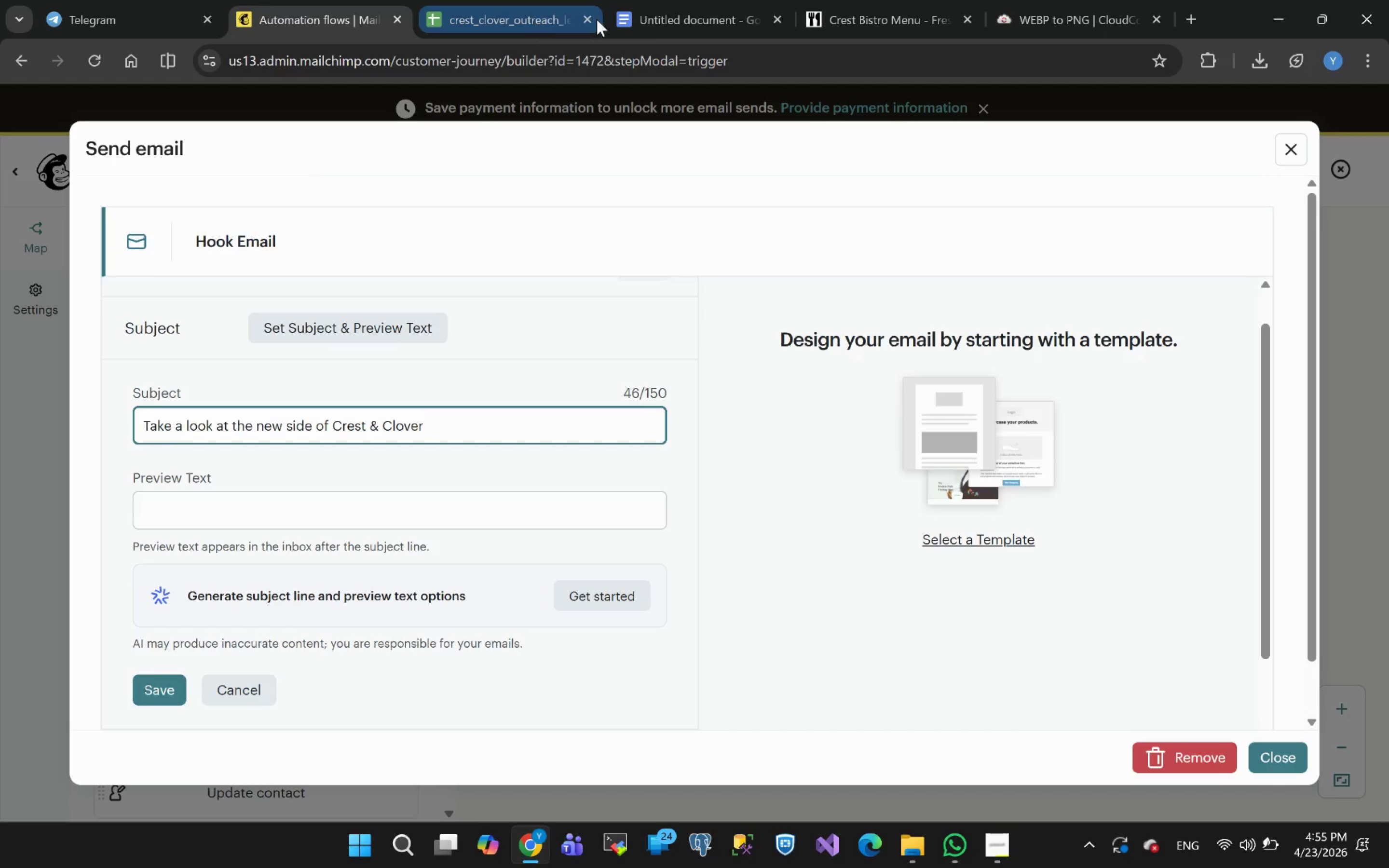 
wait(6.59)
 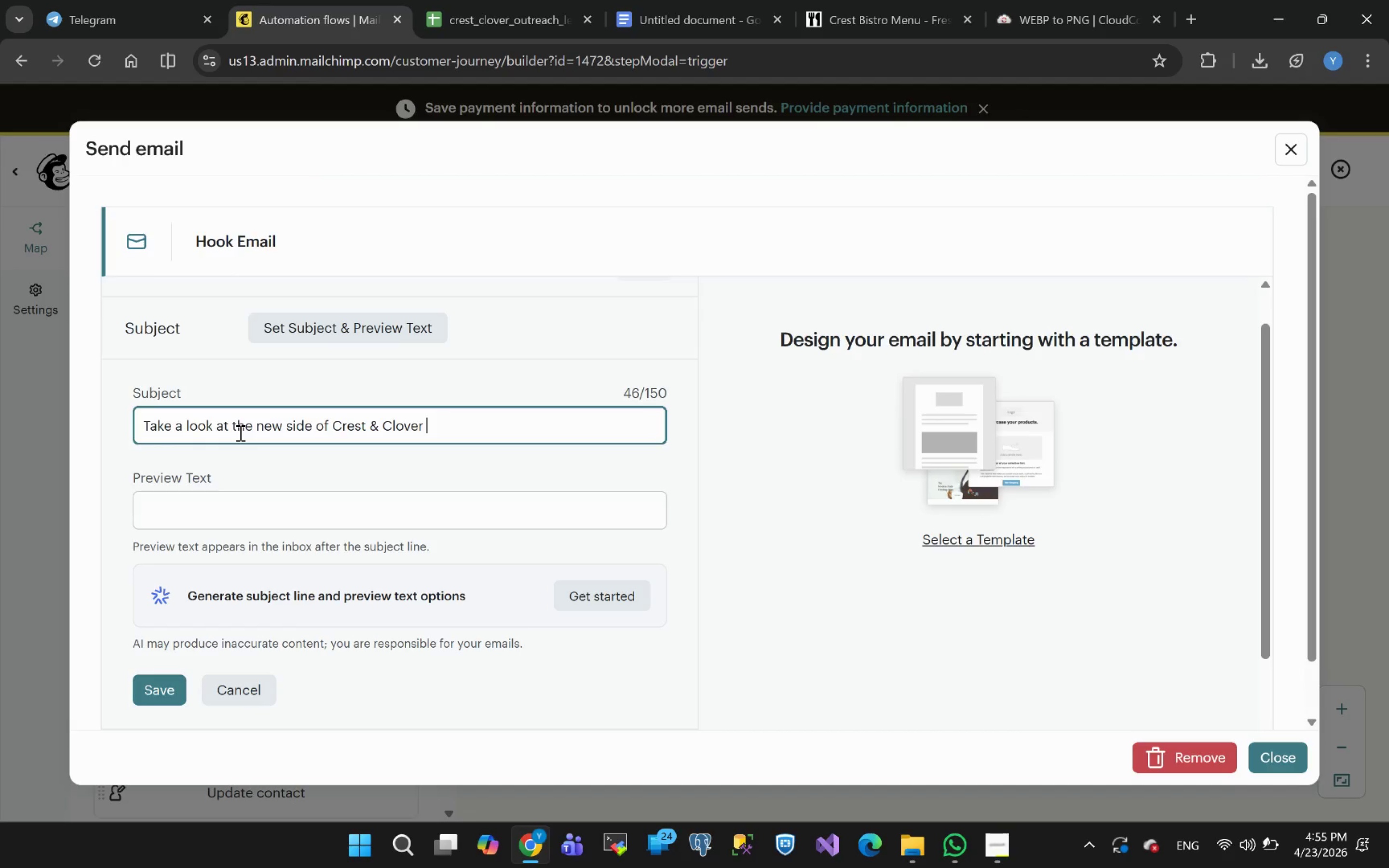 
key(Backspace)
 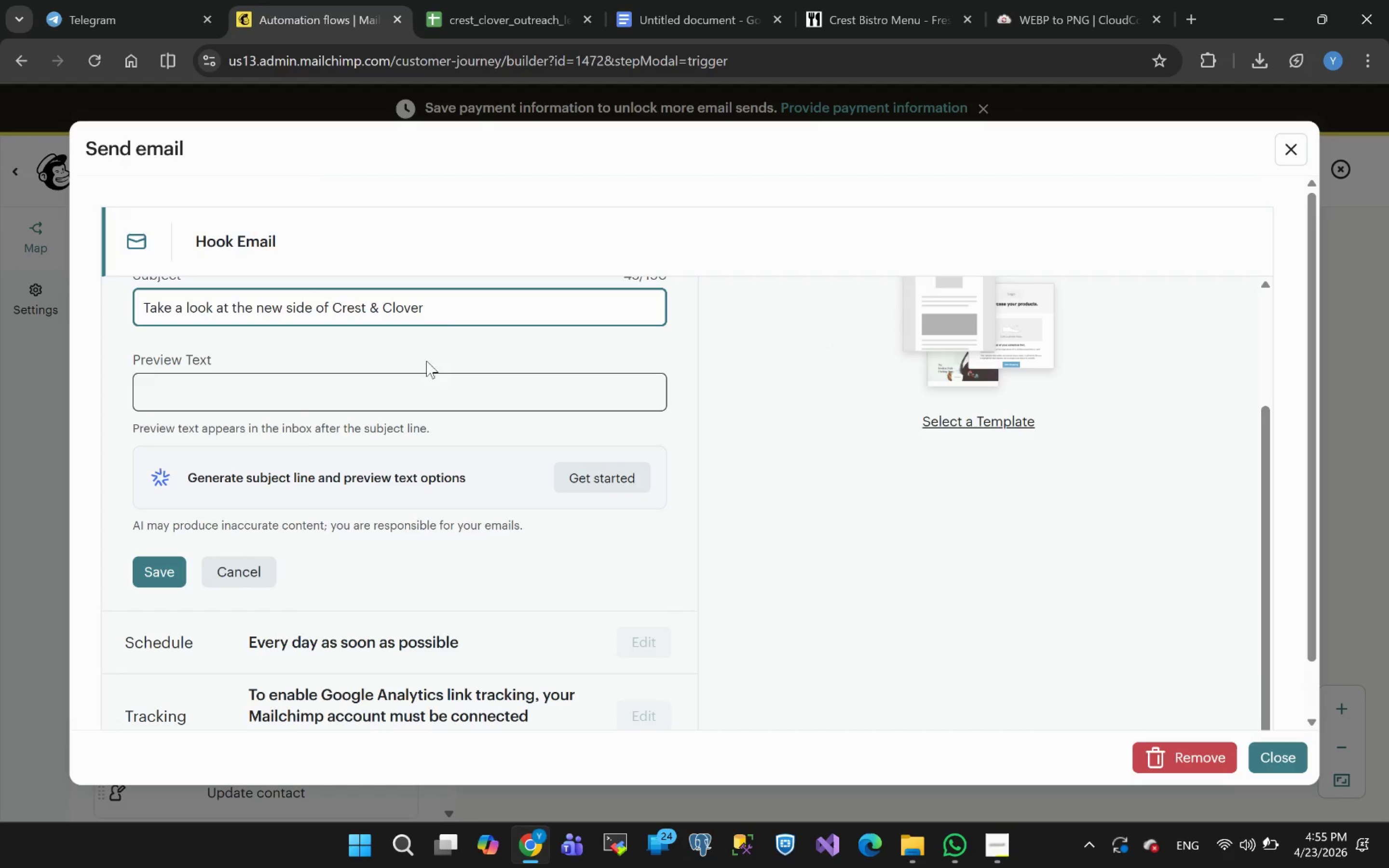 
key(Comma)
 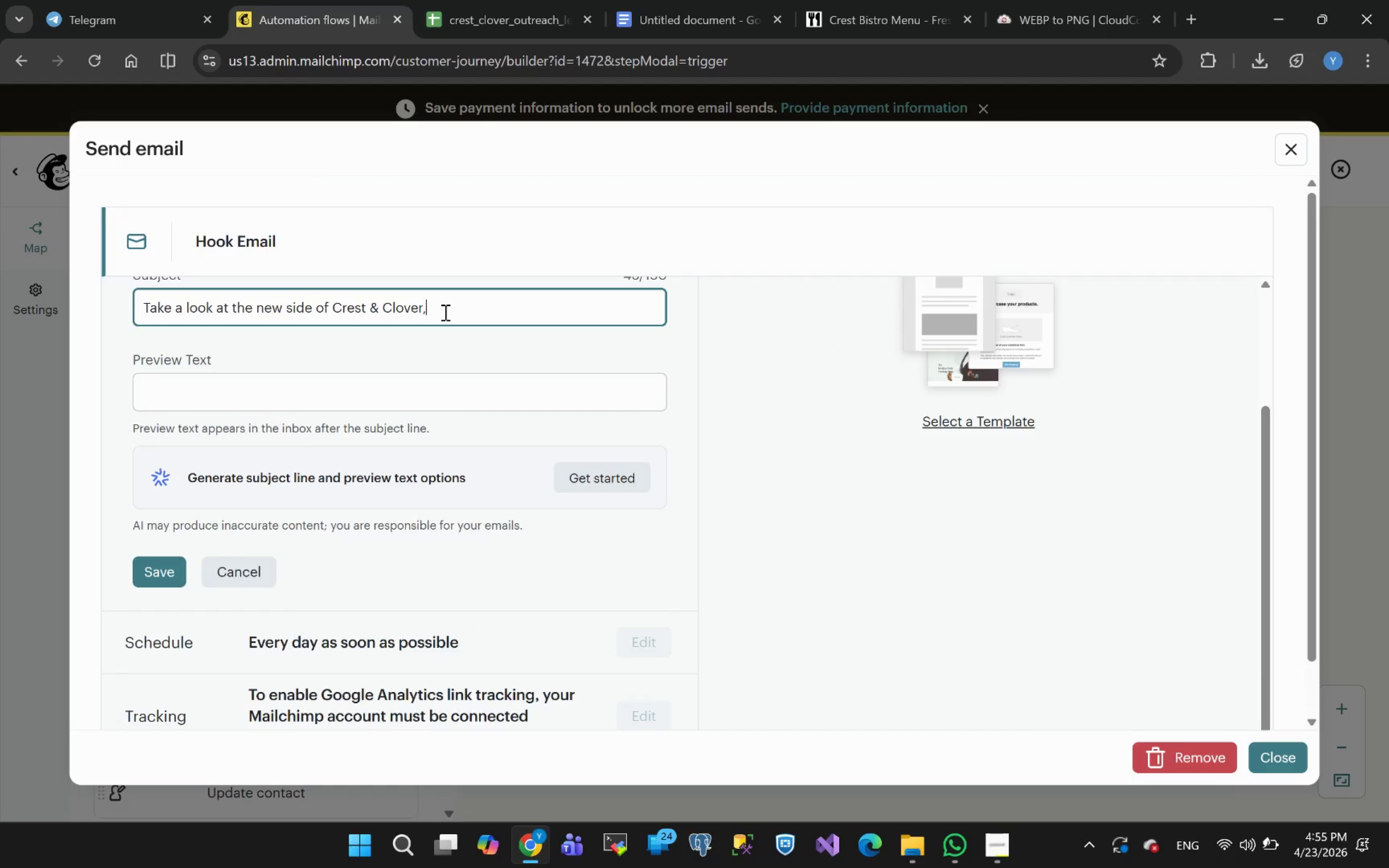 
key(Space)
 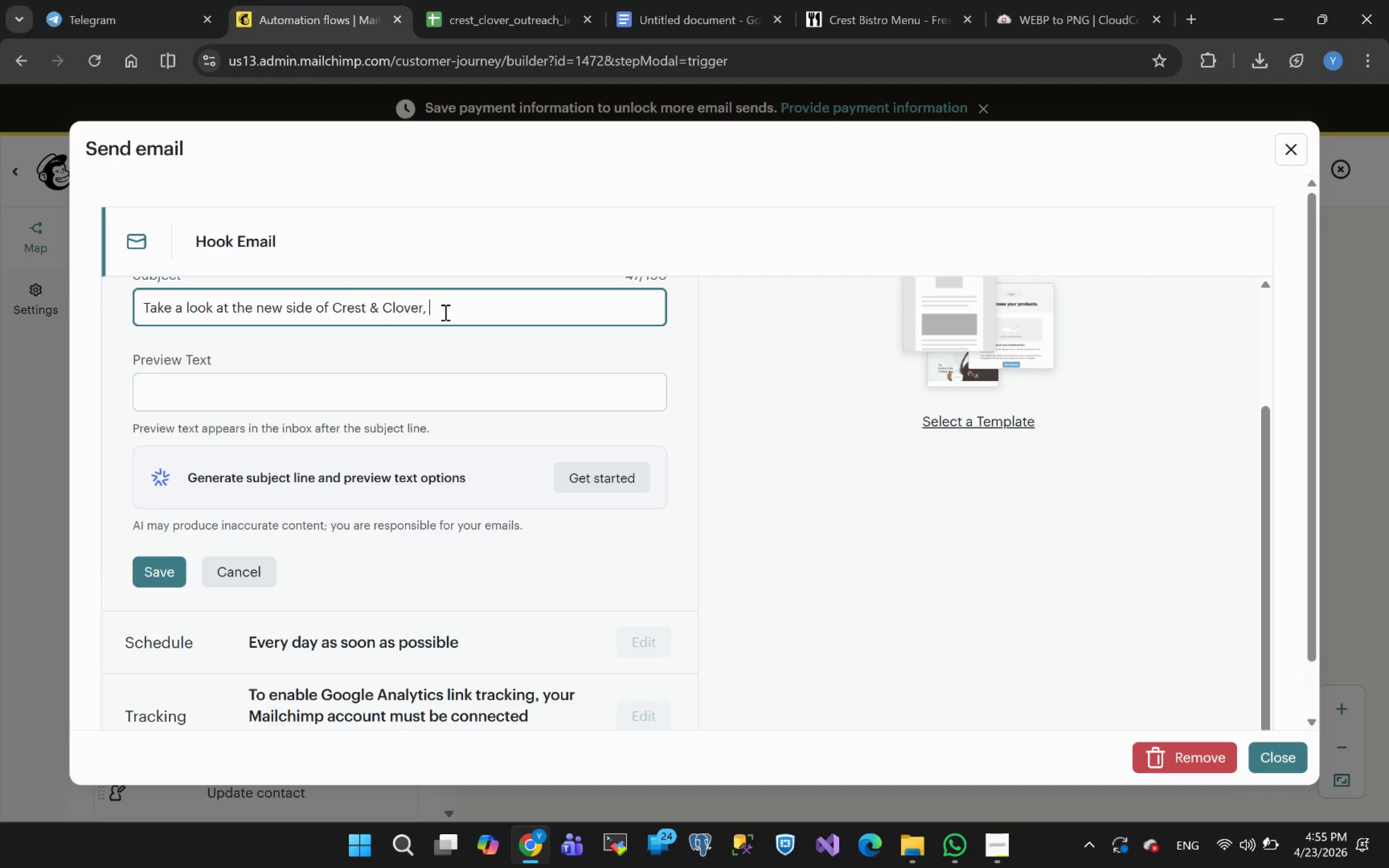 
key(Backspace)
 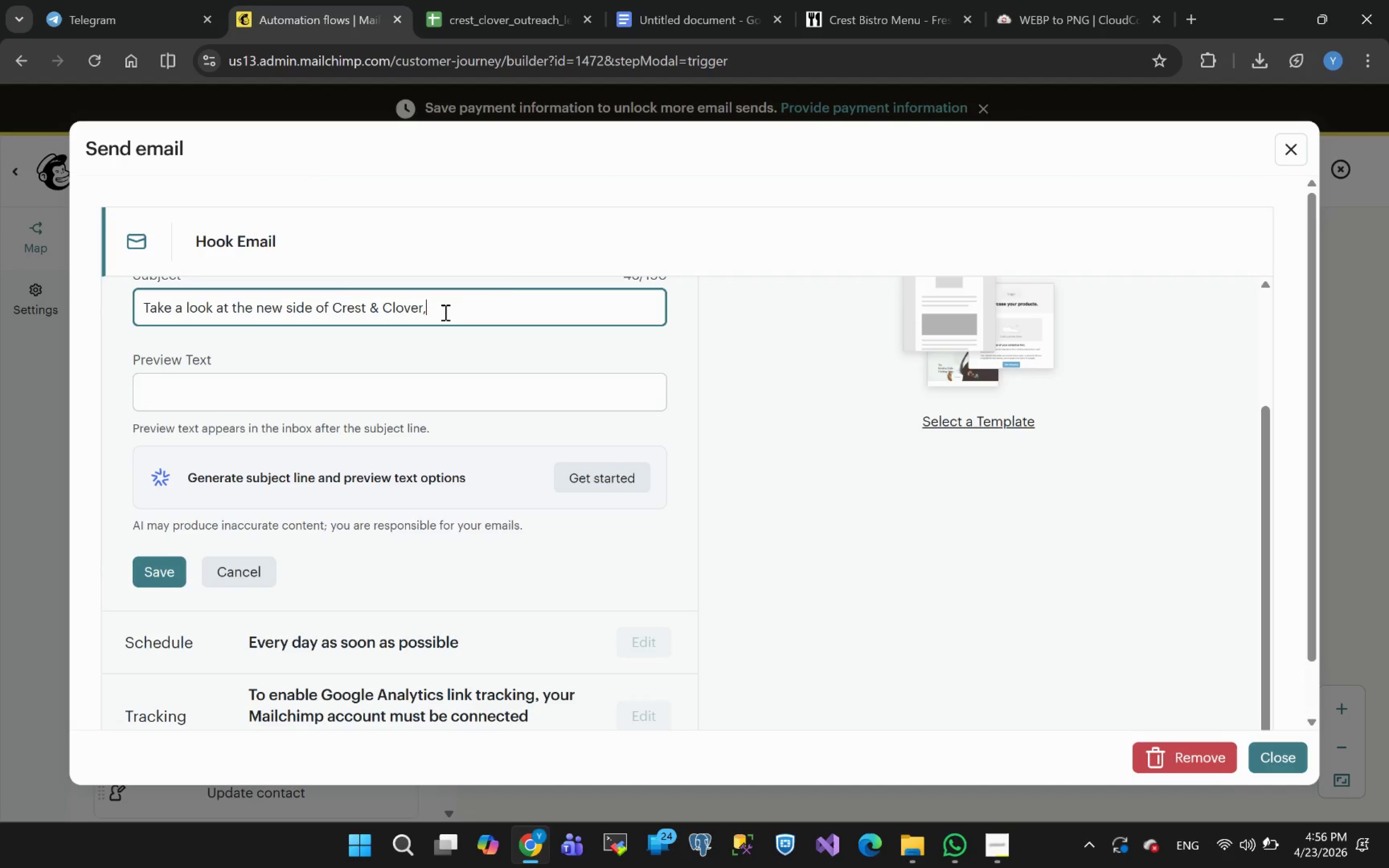 
type( The flevour )
 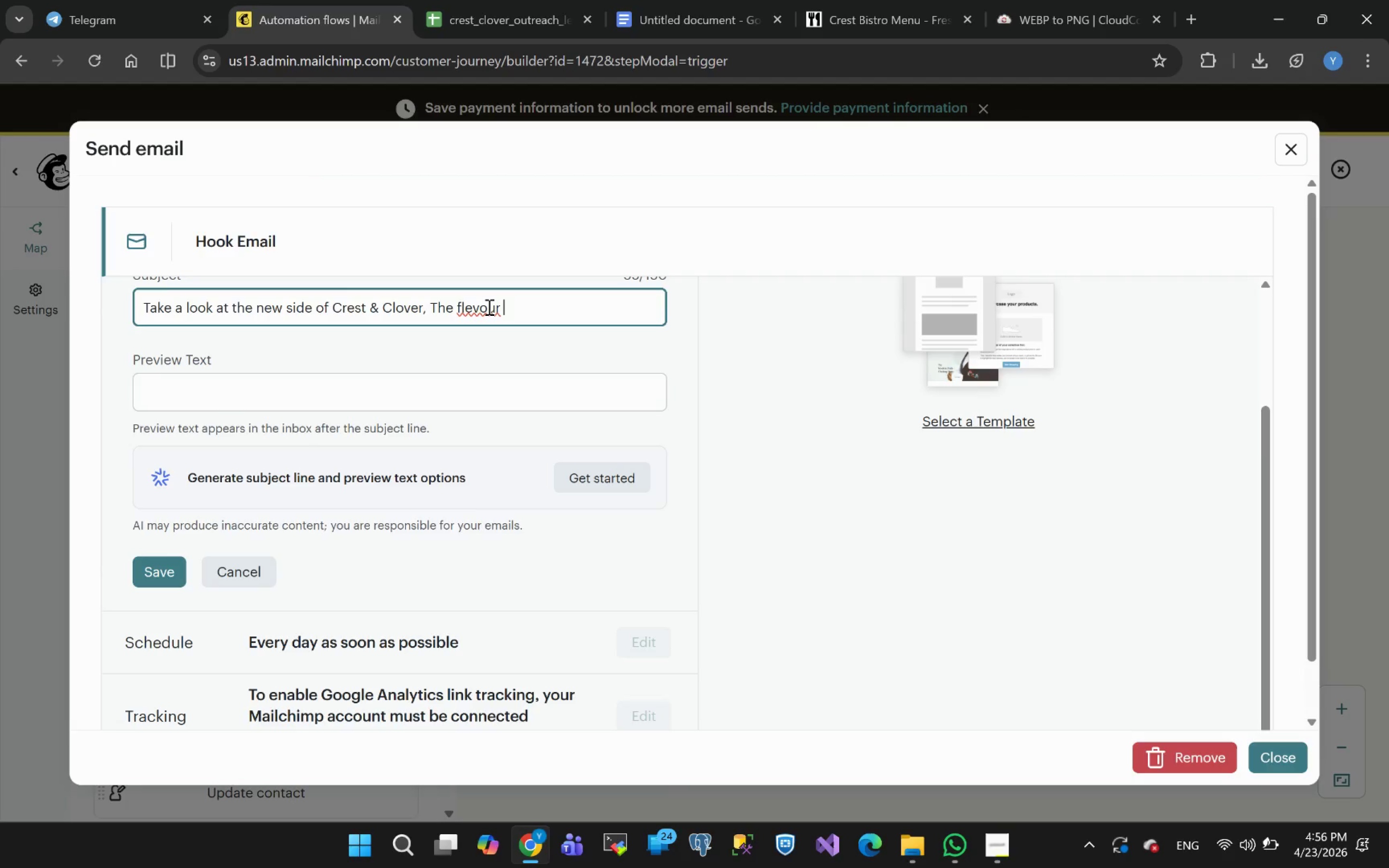 
right_click([488, 307])
 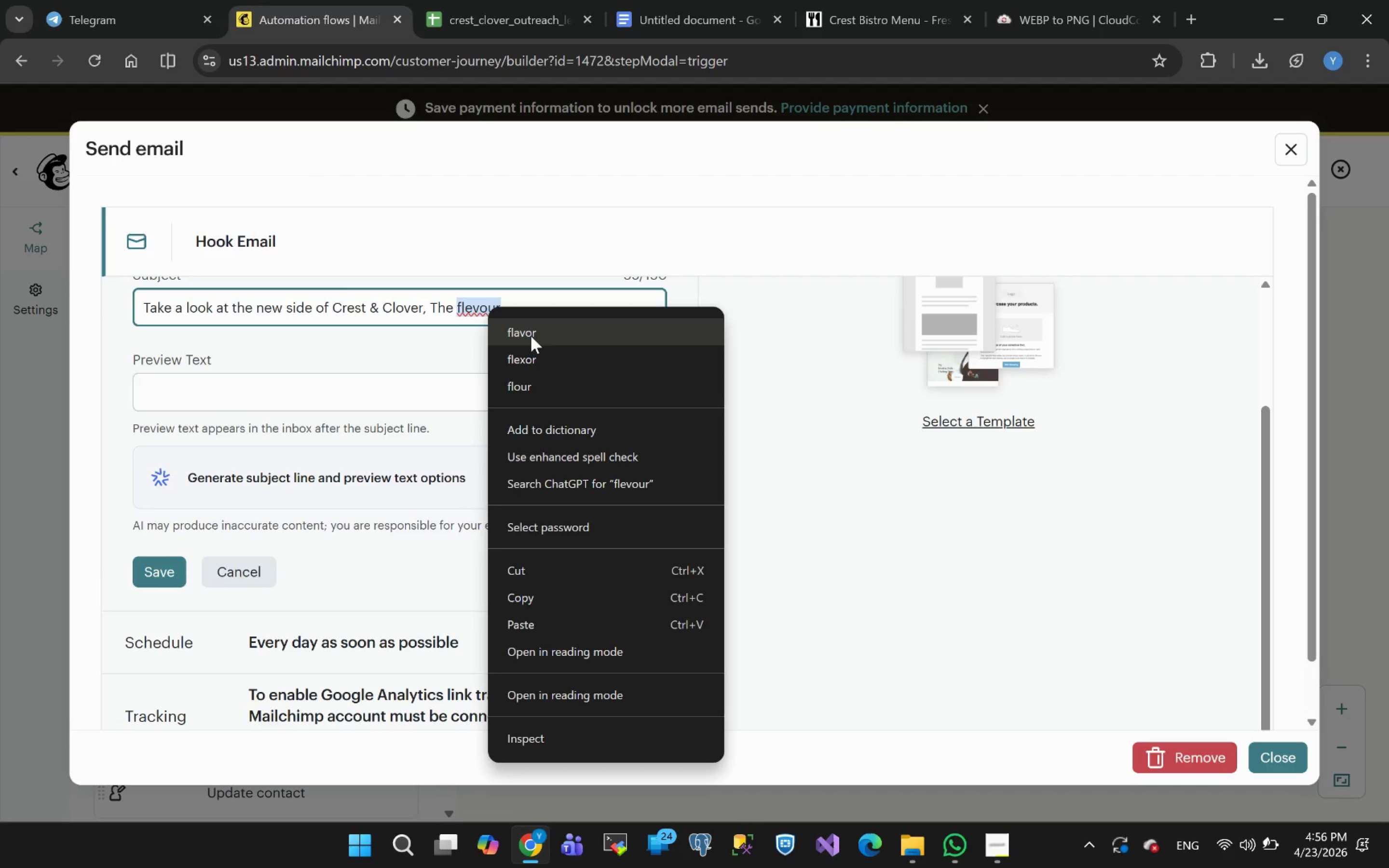 
left_click([532, 335])
 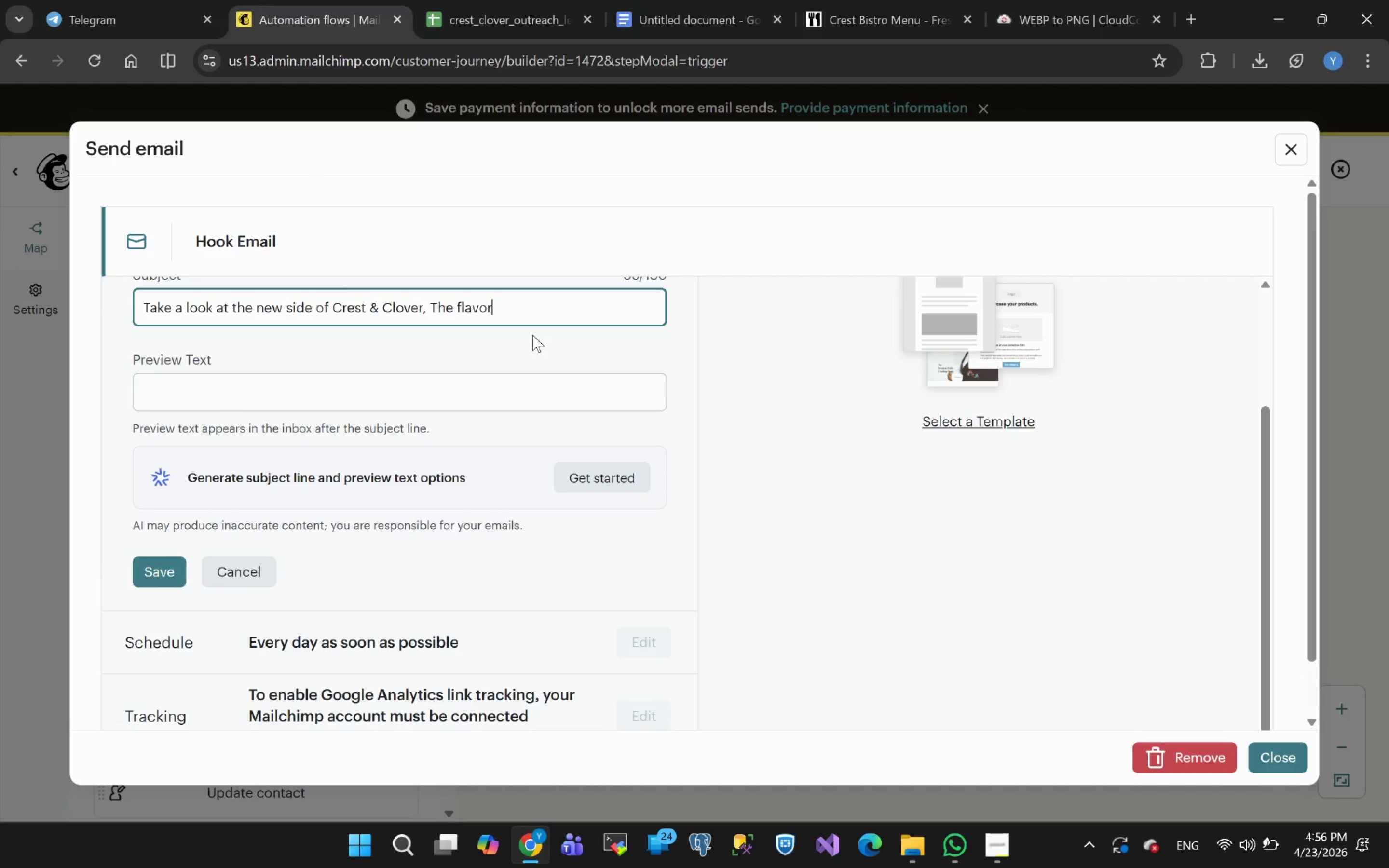 
type( you do)
key(Backspace)
type(idn't s)
key(Backspace)
type(test)
 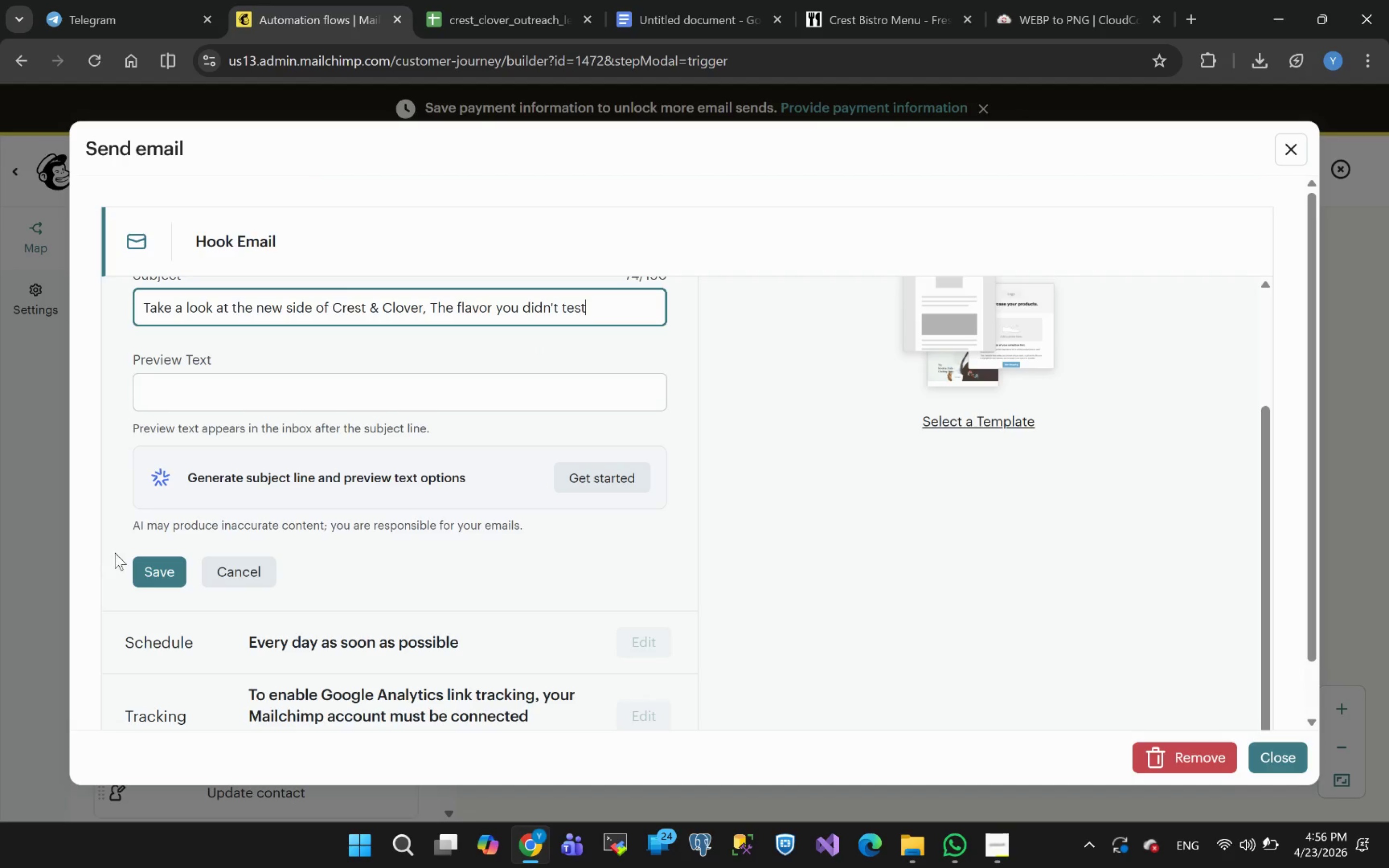 
left_click([153, 571])
 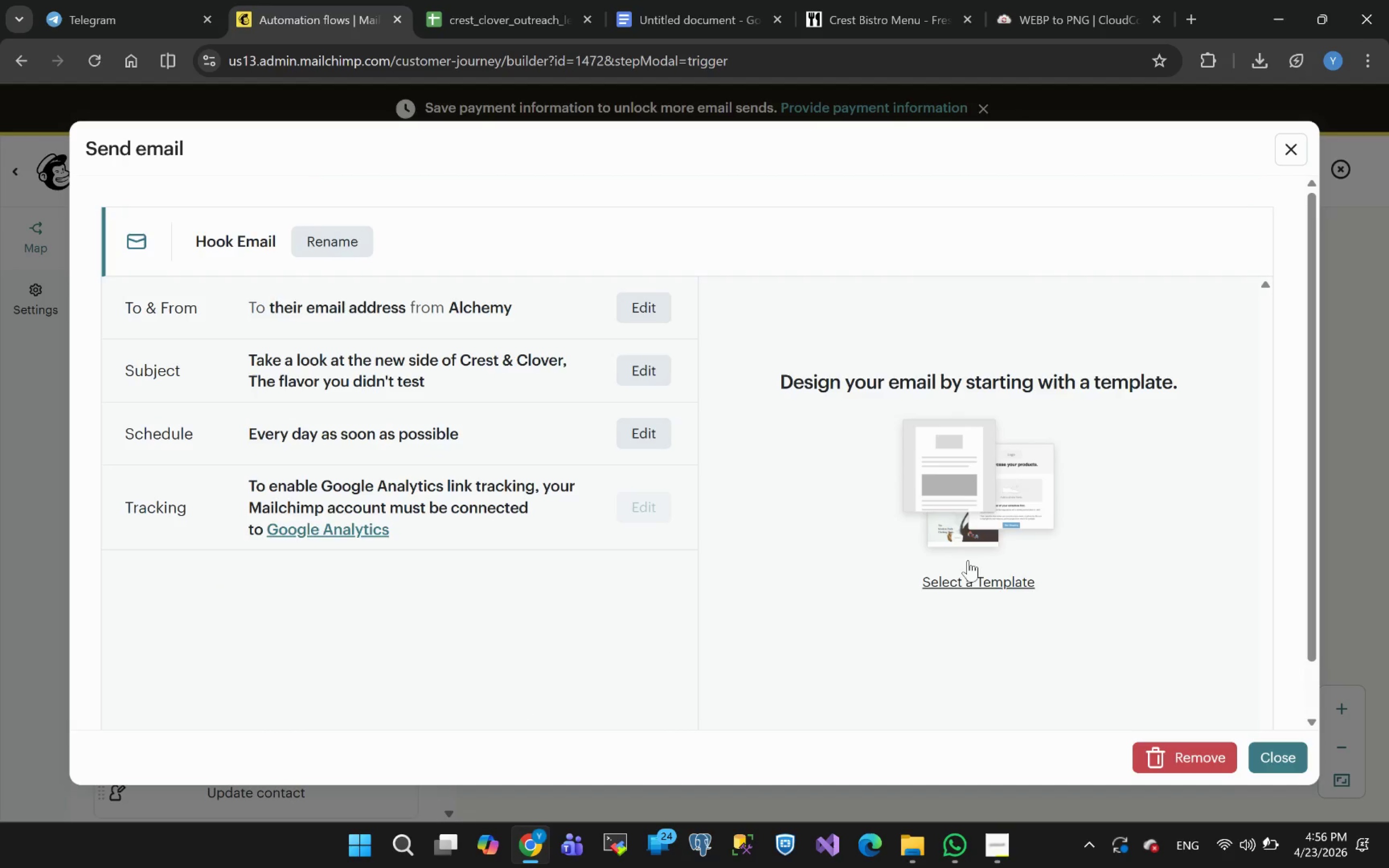 
left_click([972, 583])
 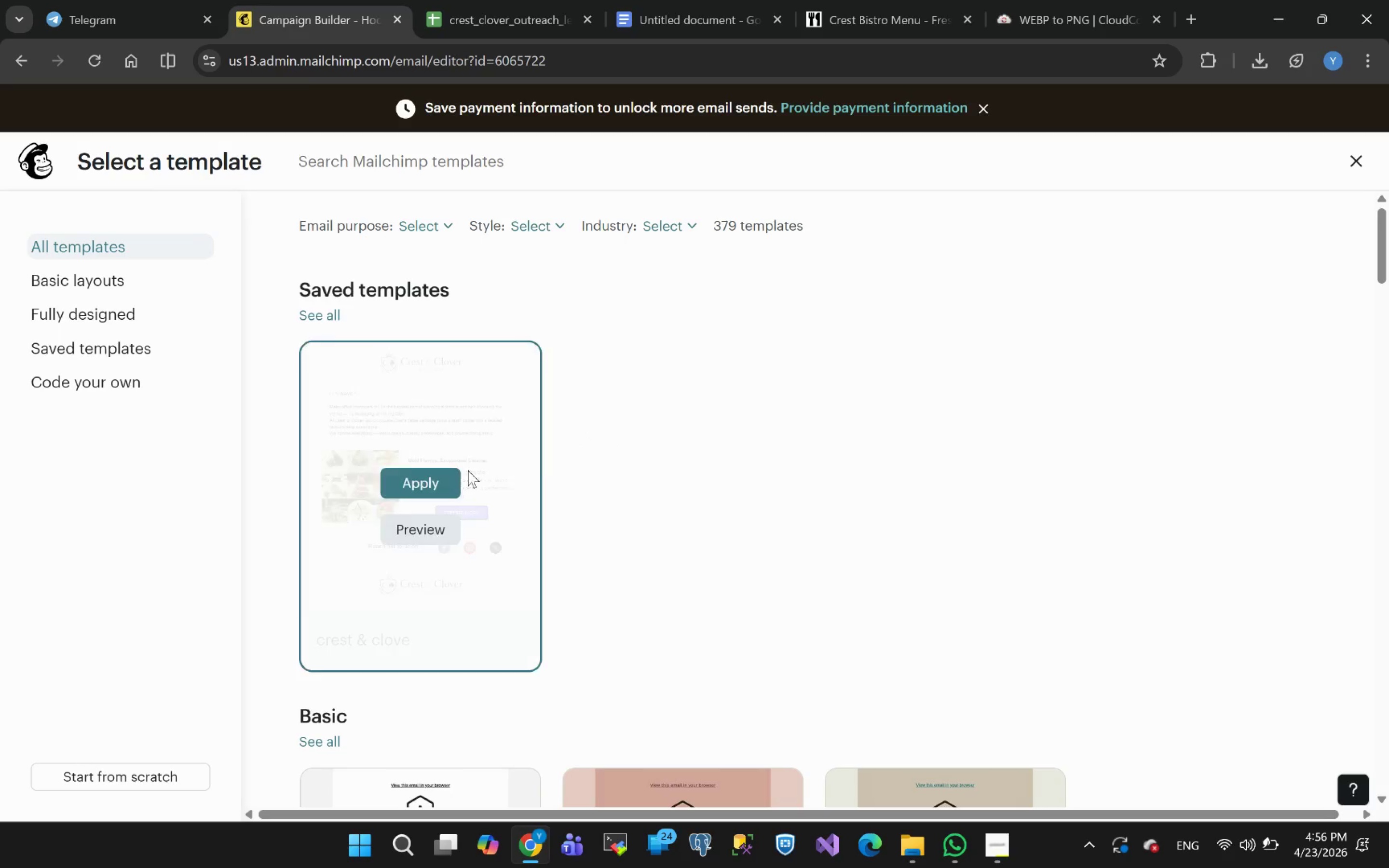 
wait(7.36)
 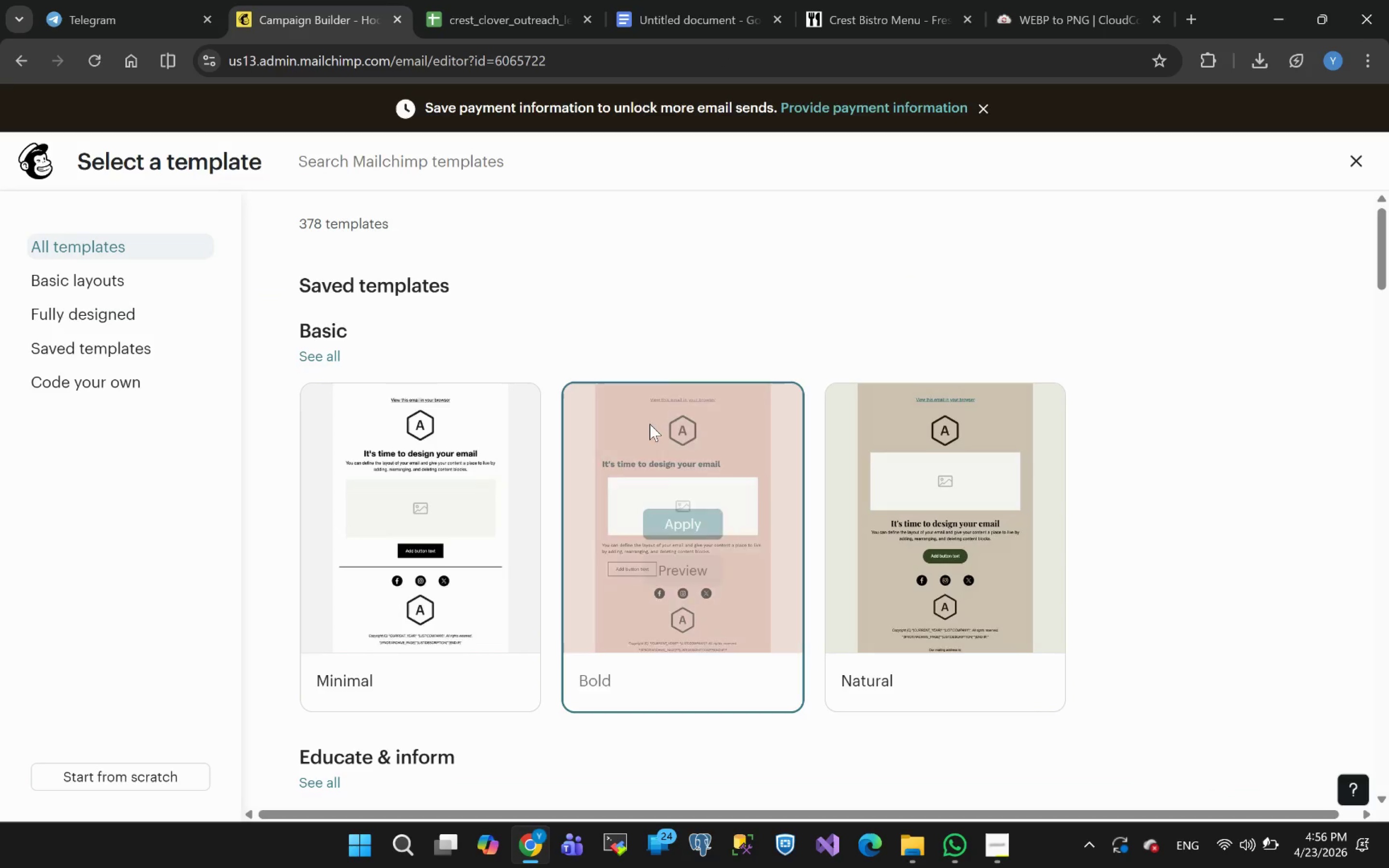 
left_click([424, 477])
 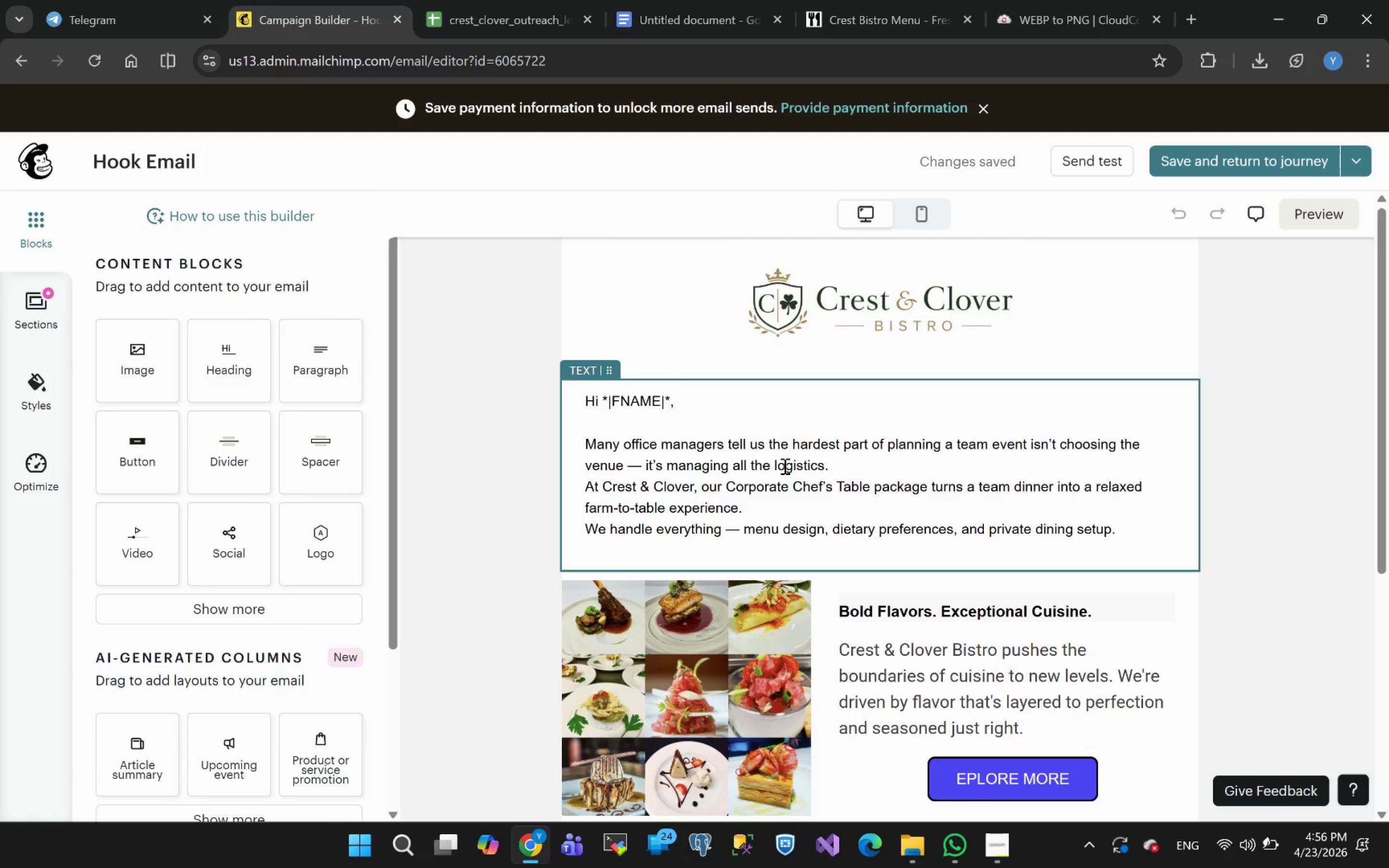 
wait(16.55)
 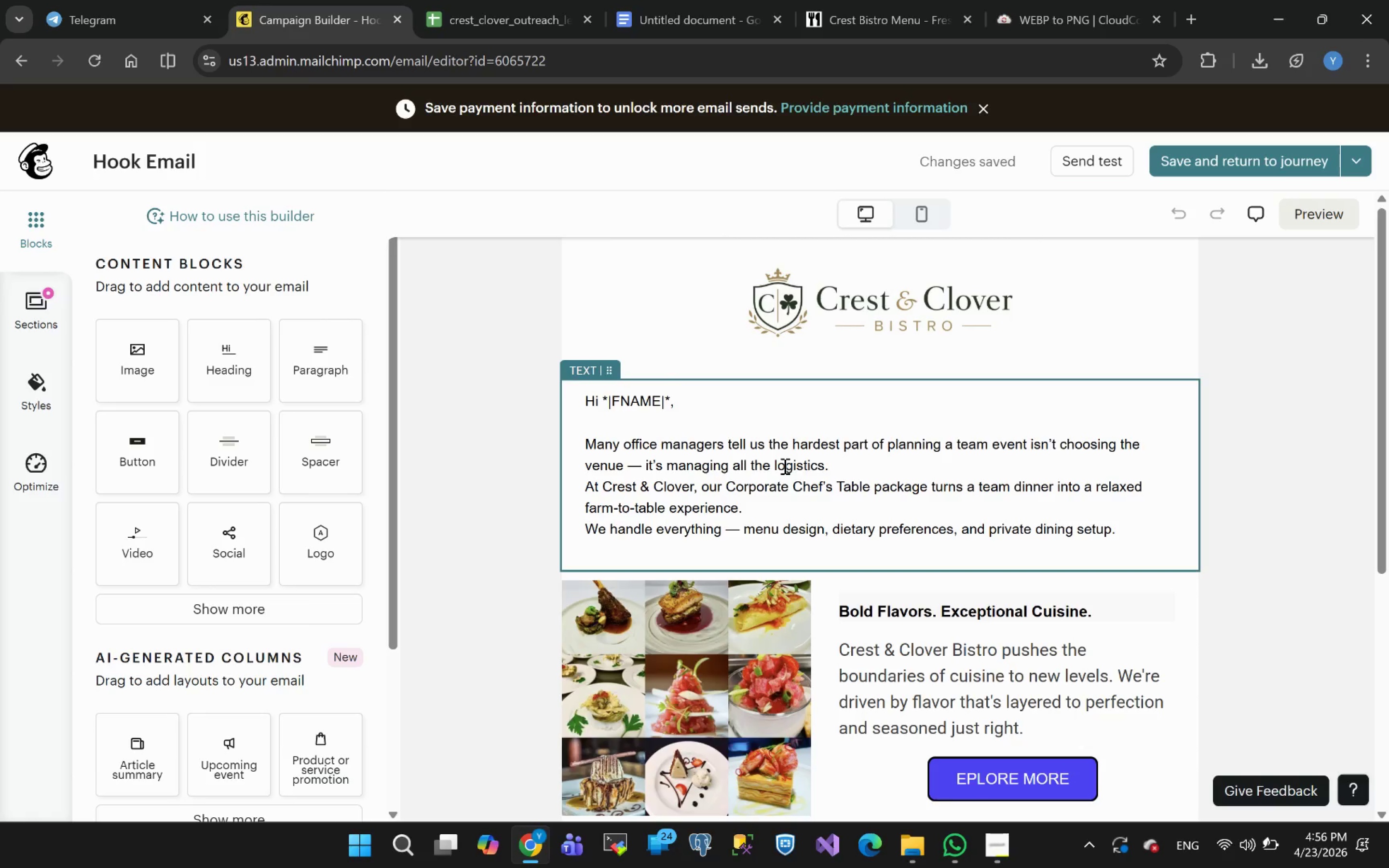 
left_click_drag(start_coordinate=[794, 486], to_coordinate=[835, 488])
 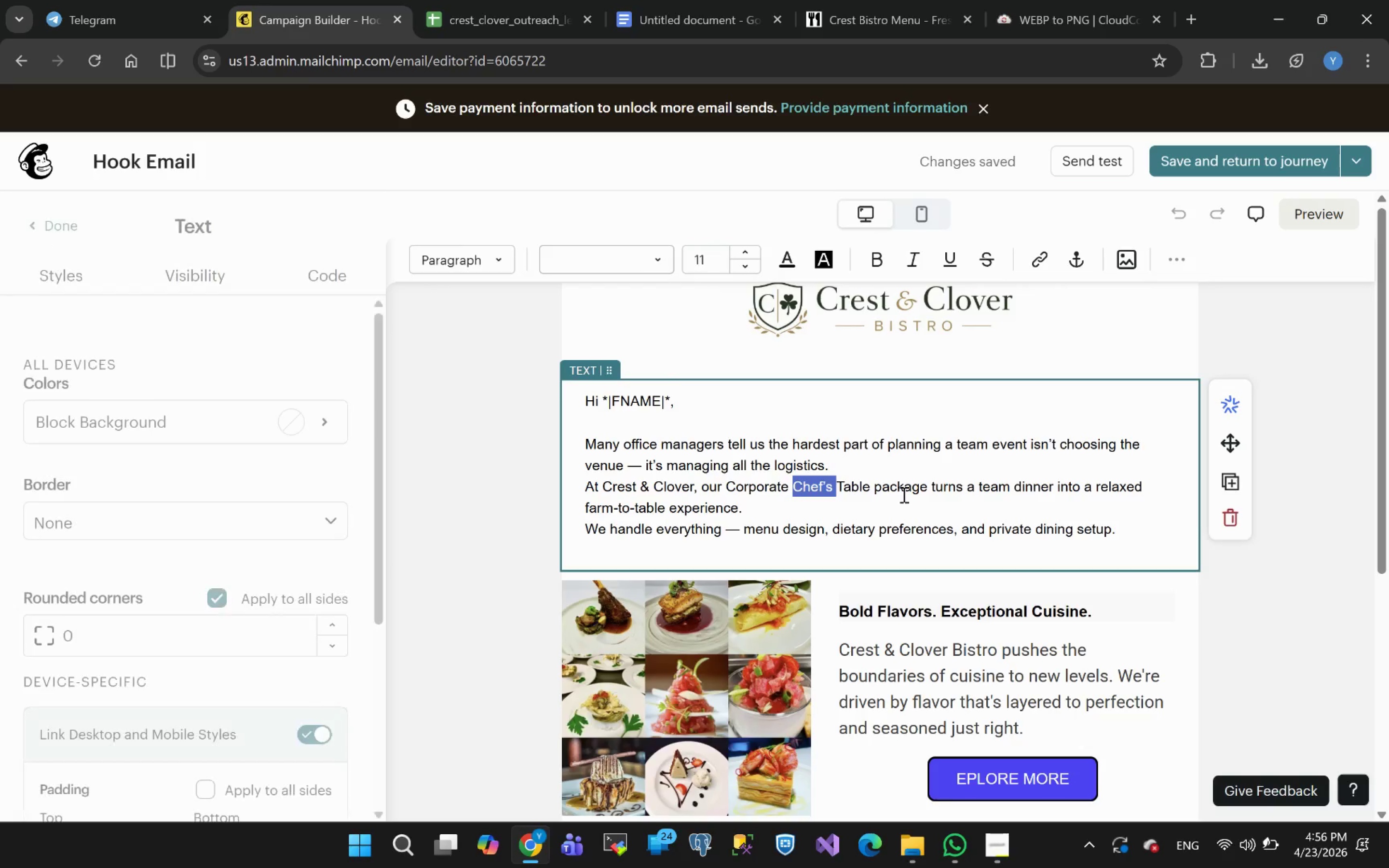 
left_click([903, 494])
 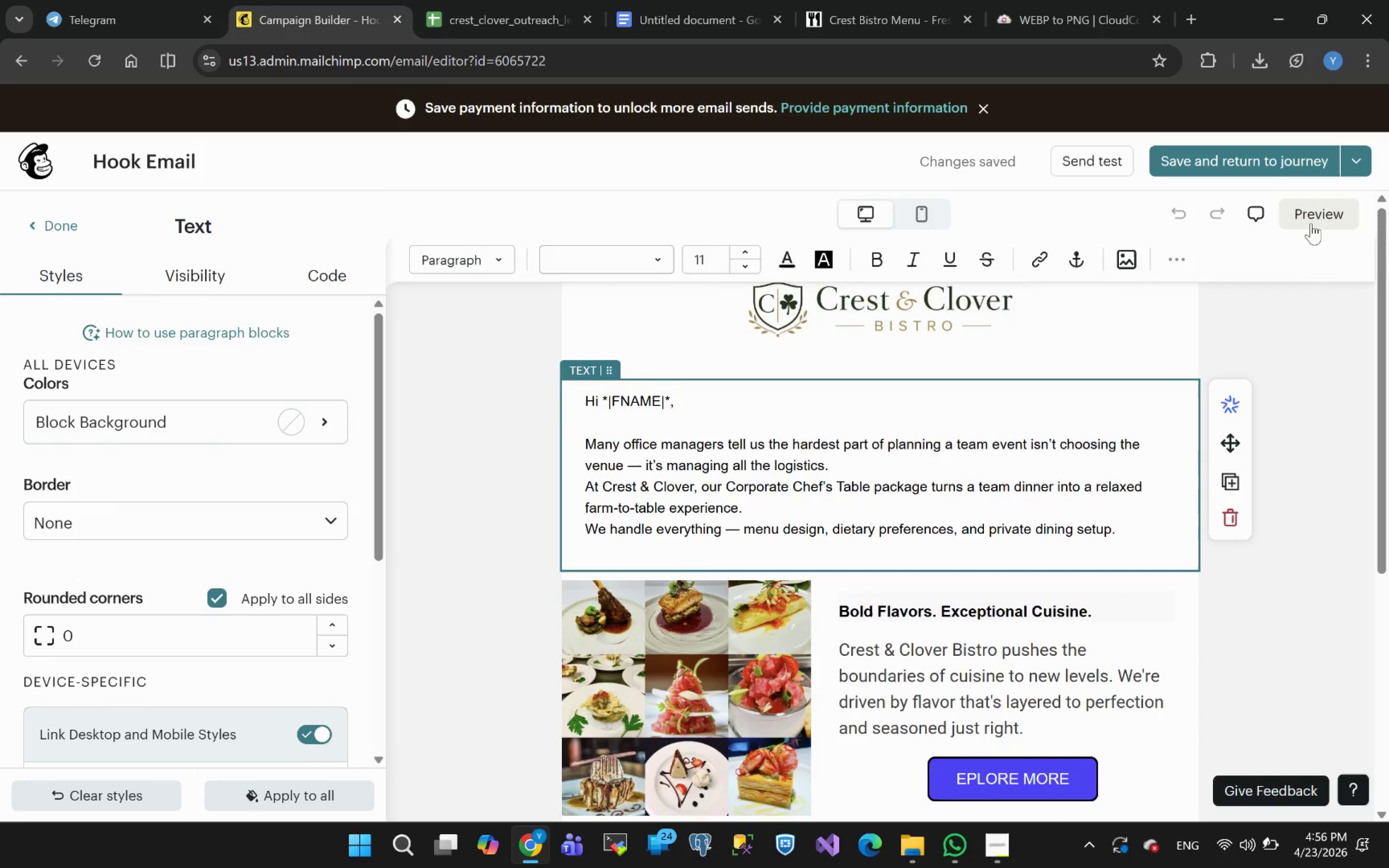 
wait(11.38)
 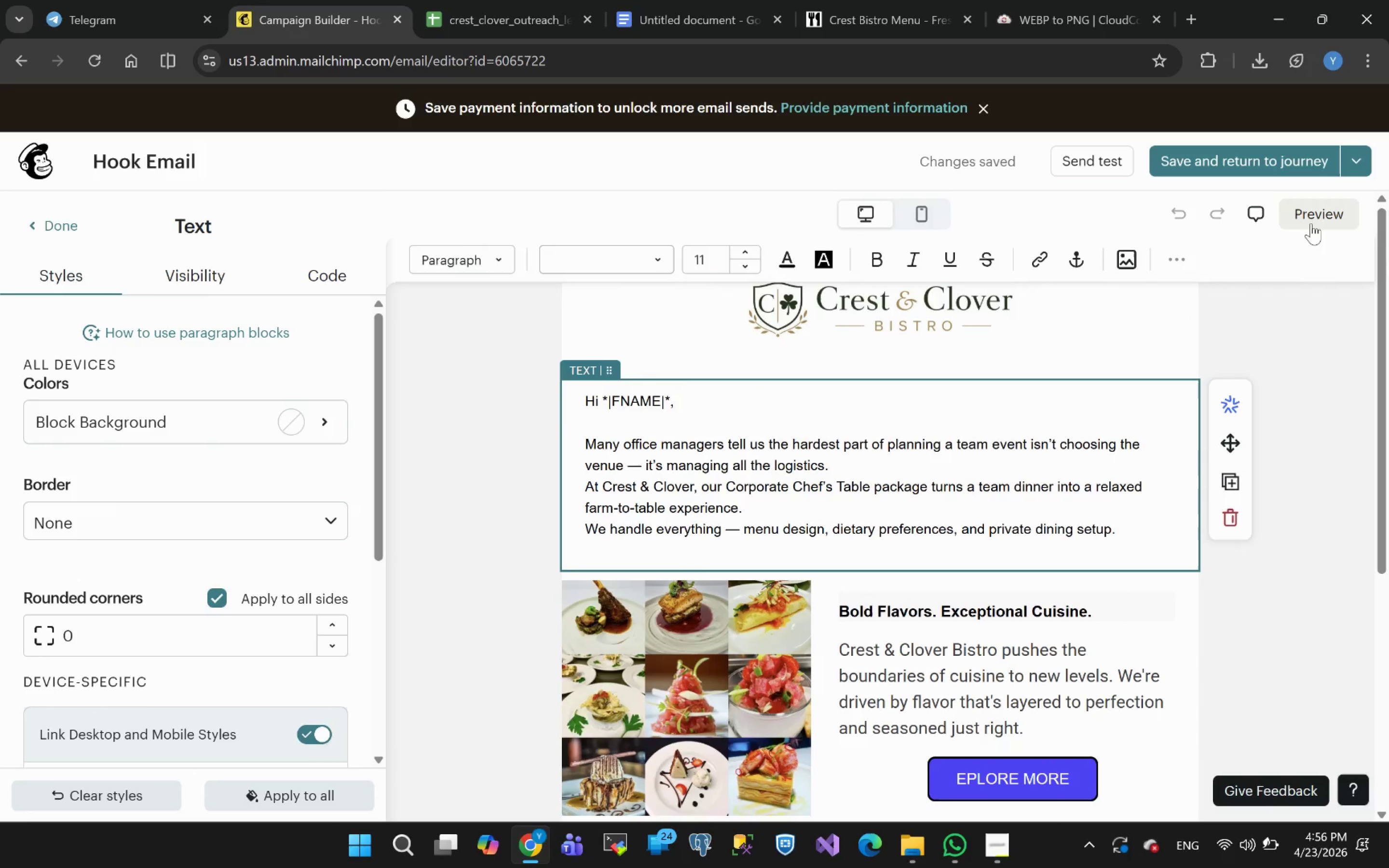 
left_click([1315, 212])
 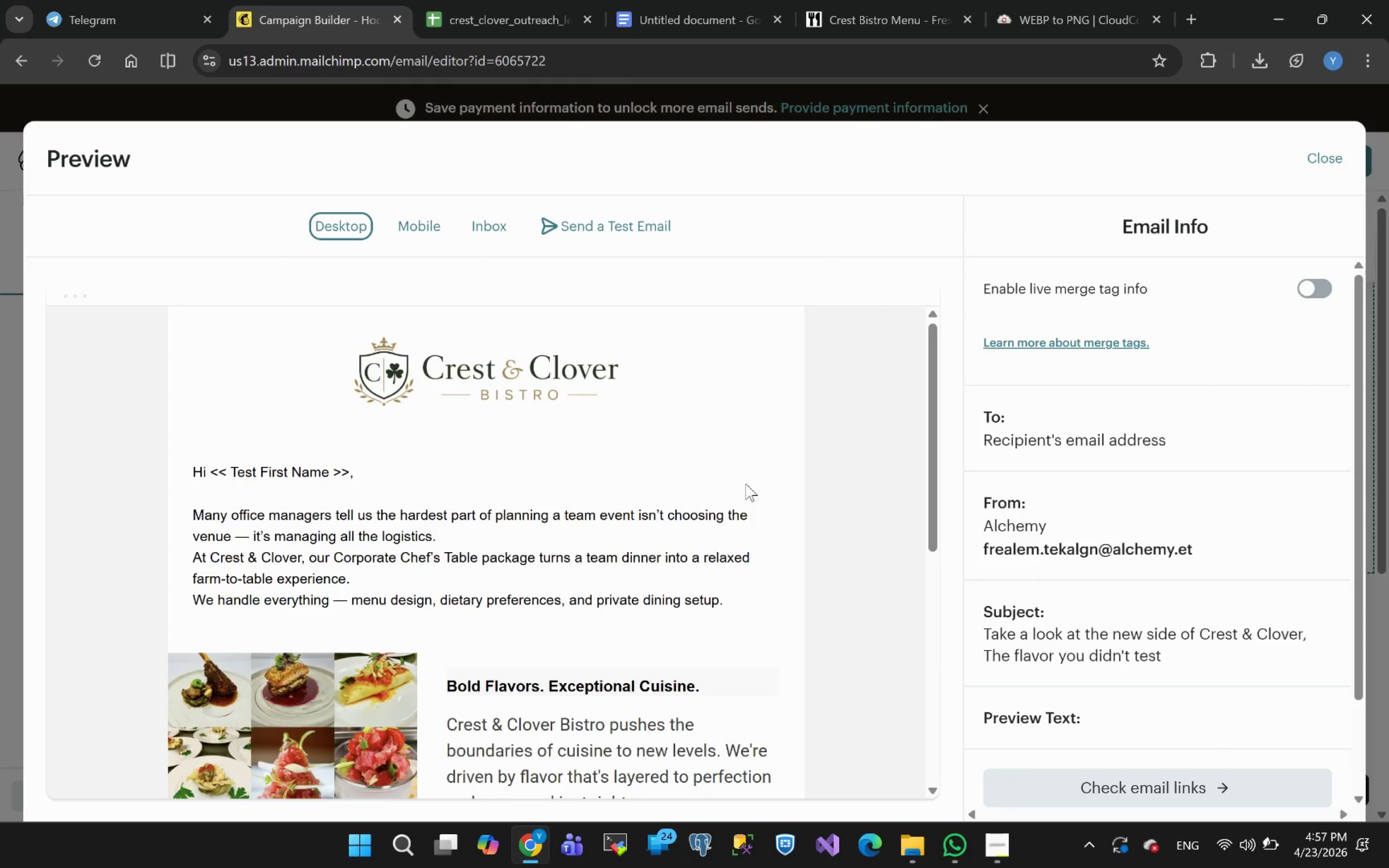 
wait(10.34)
 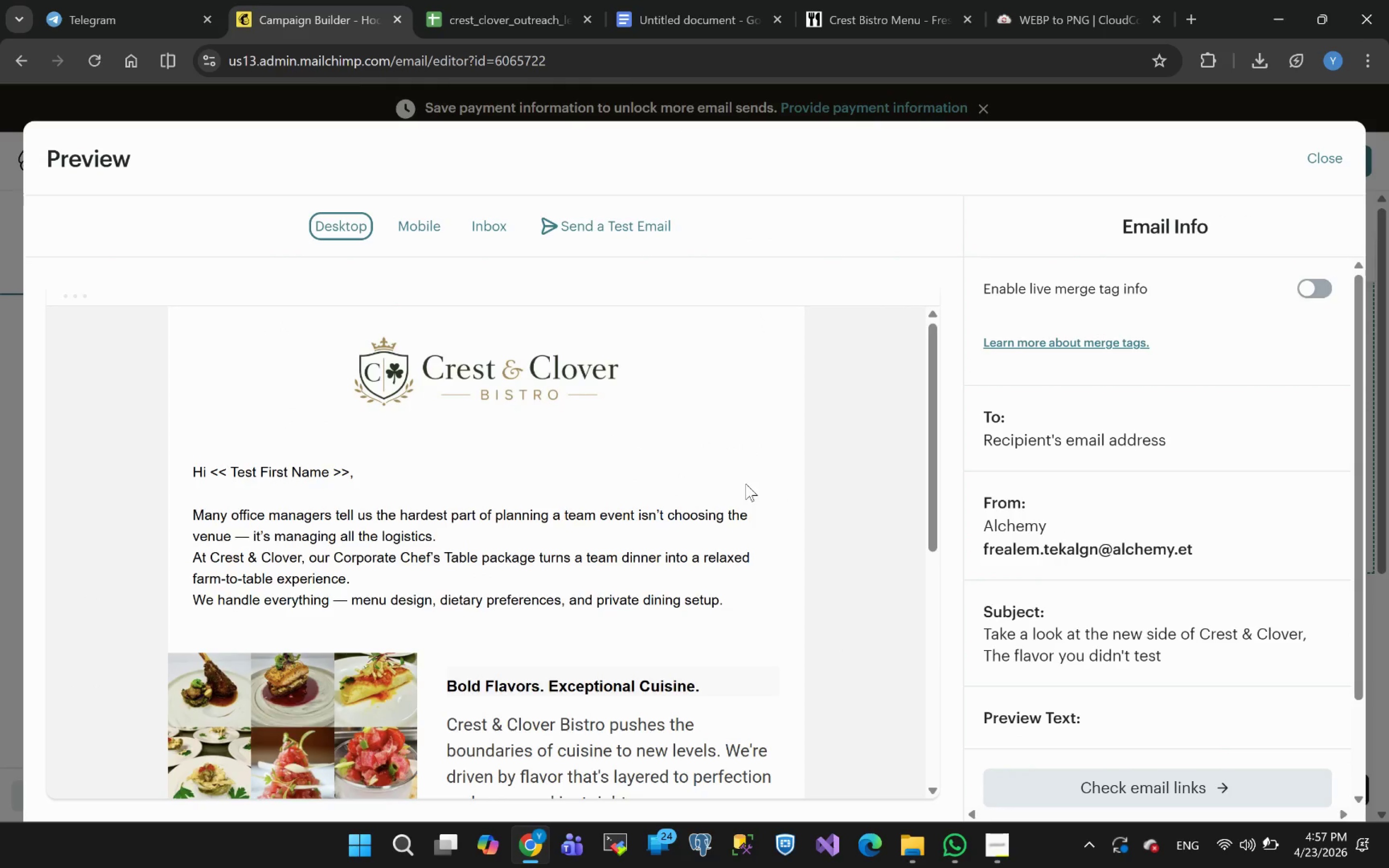 
left_click([1321, 155])
 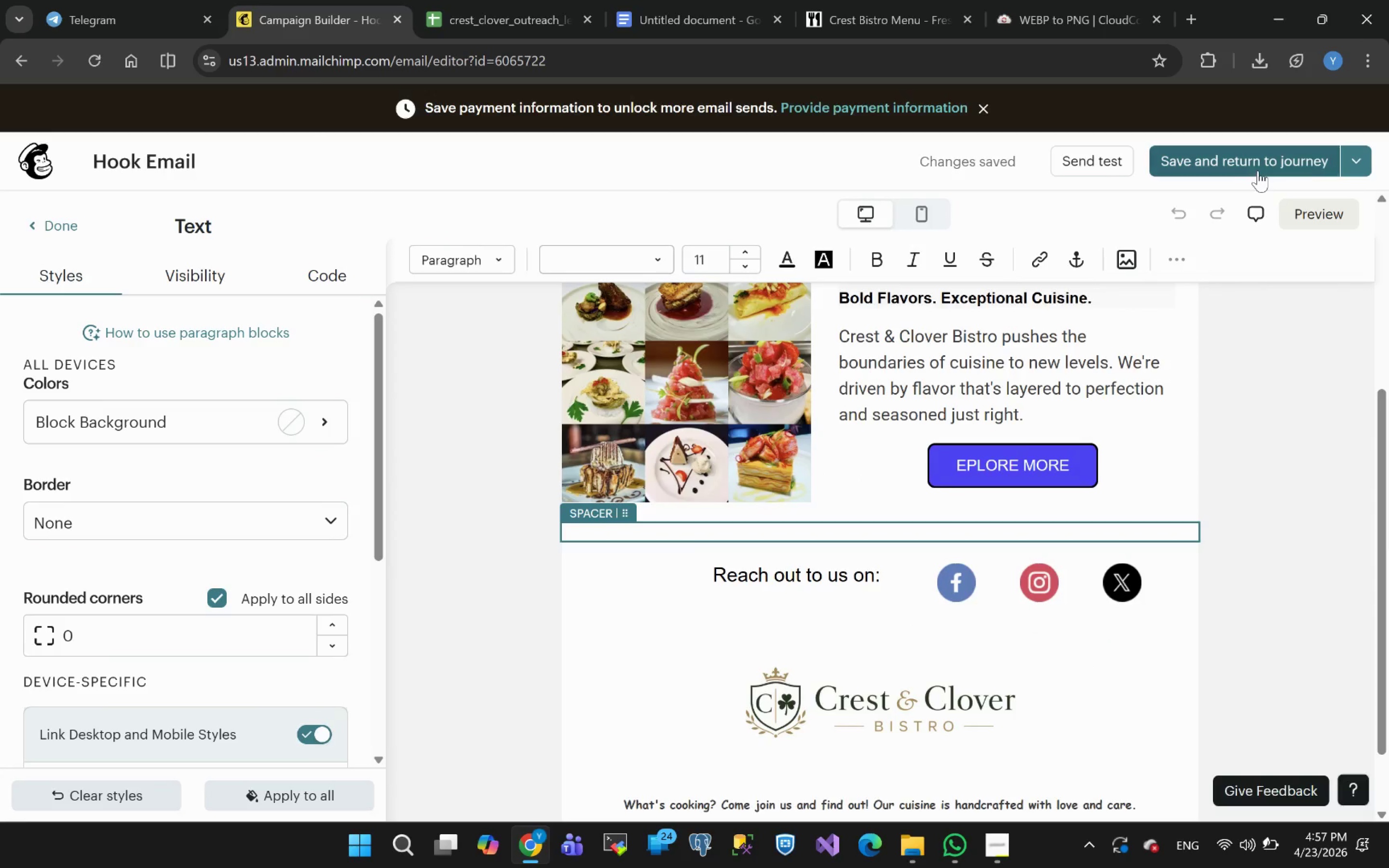 
left_click([1185, 165])
 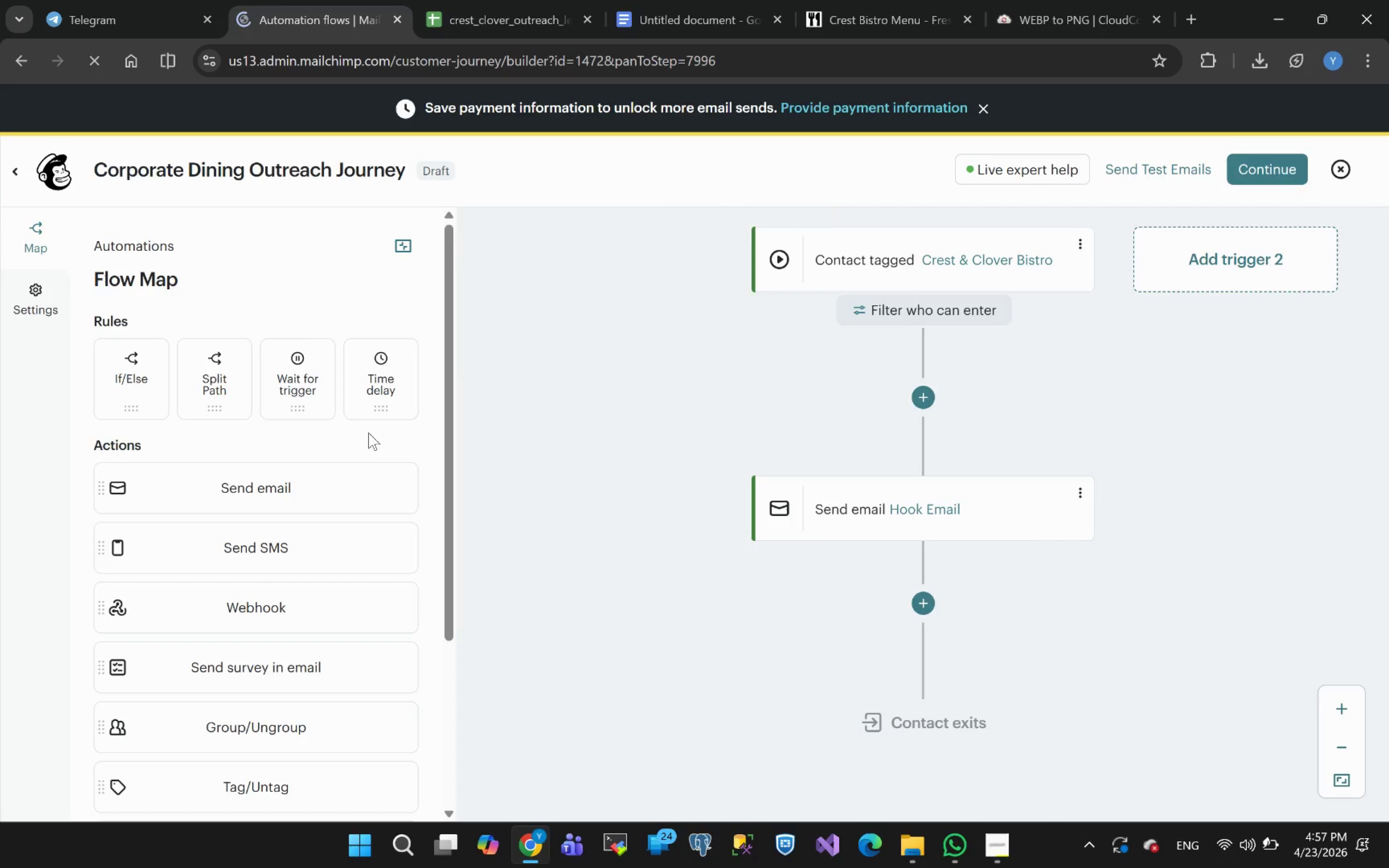 
wait(12.48)
 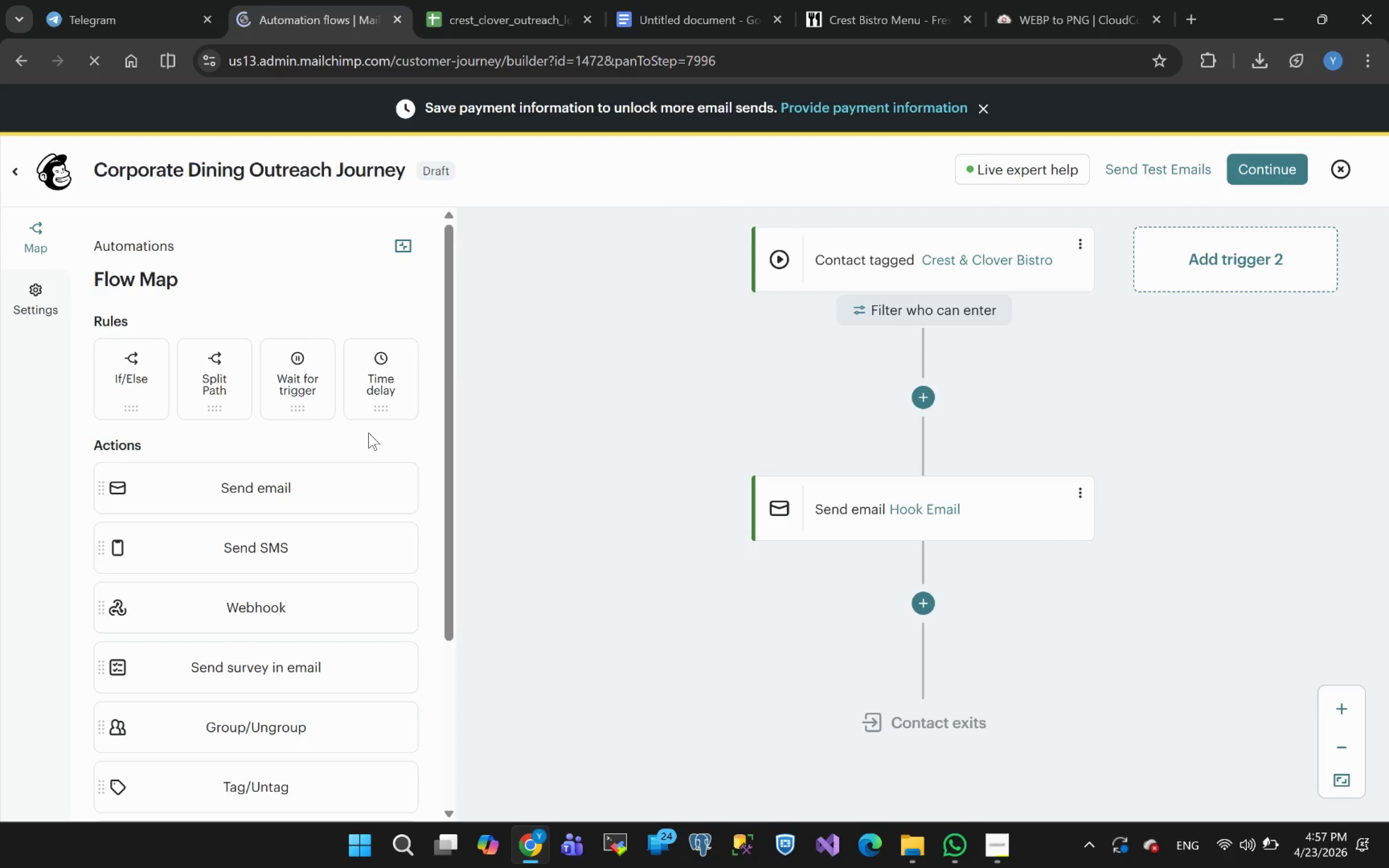 
left_click_drag(start_coordinate=[377, 391], to_coordinate=[964, 557])
 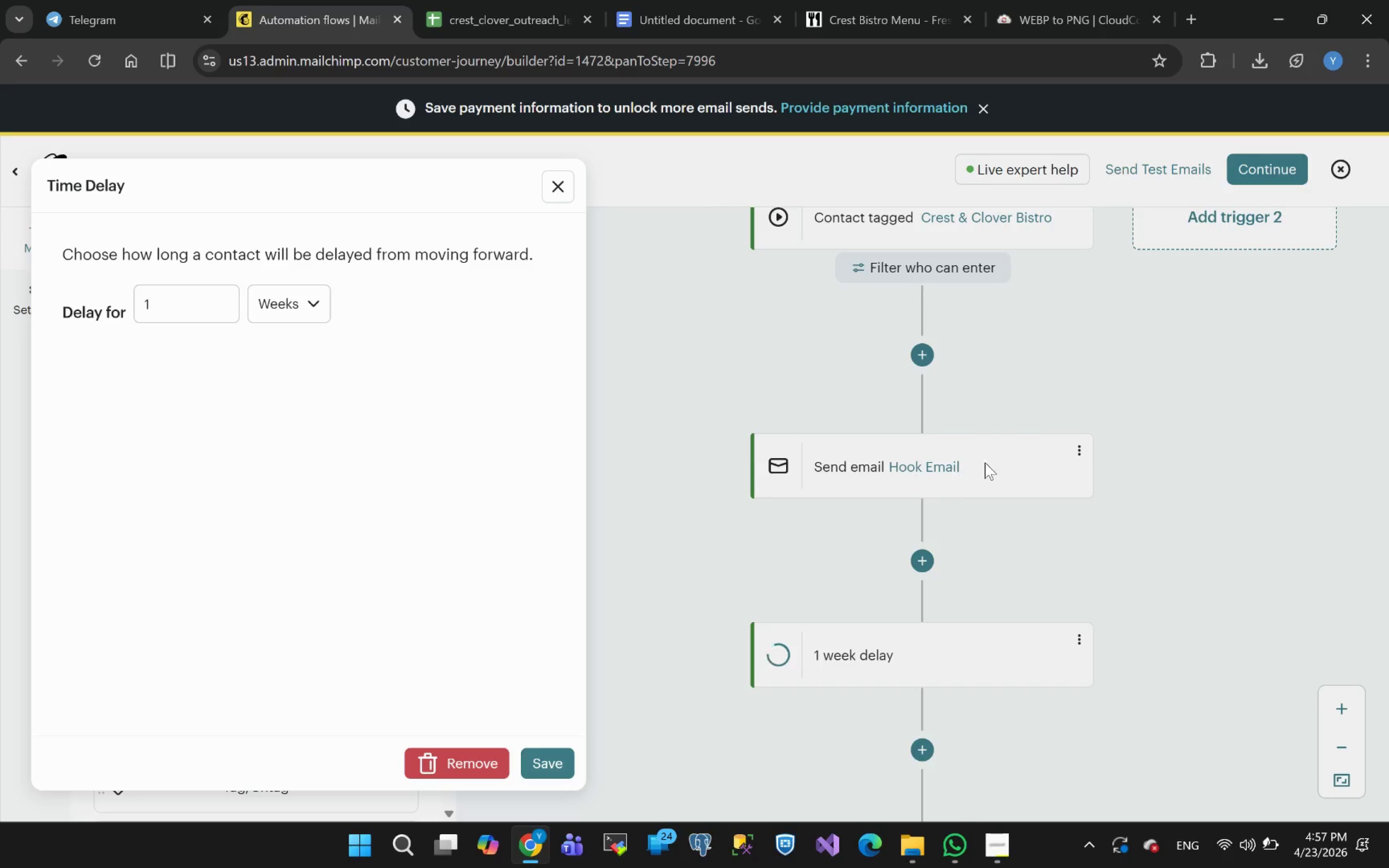 
wait(5.88)
 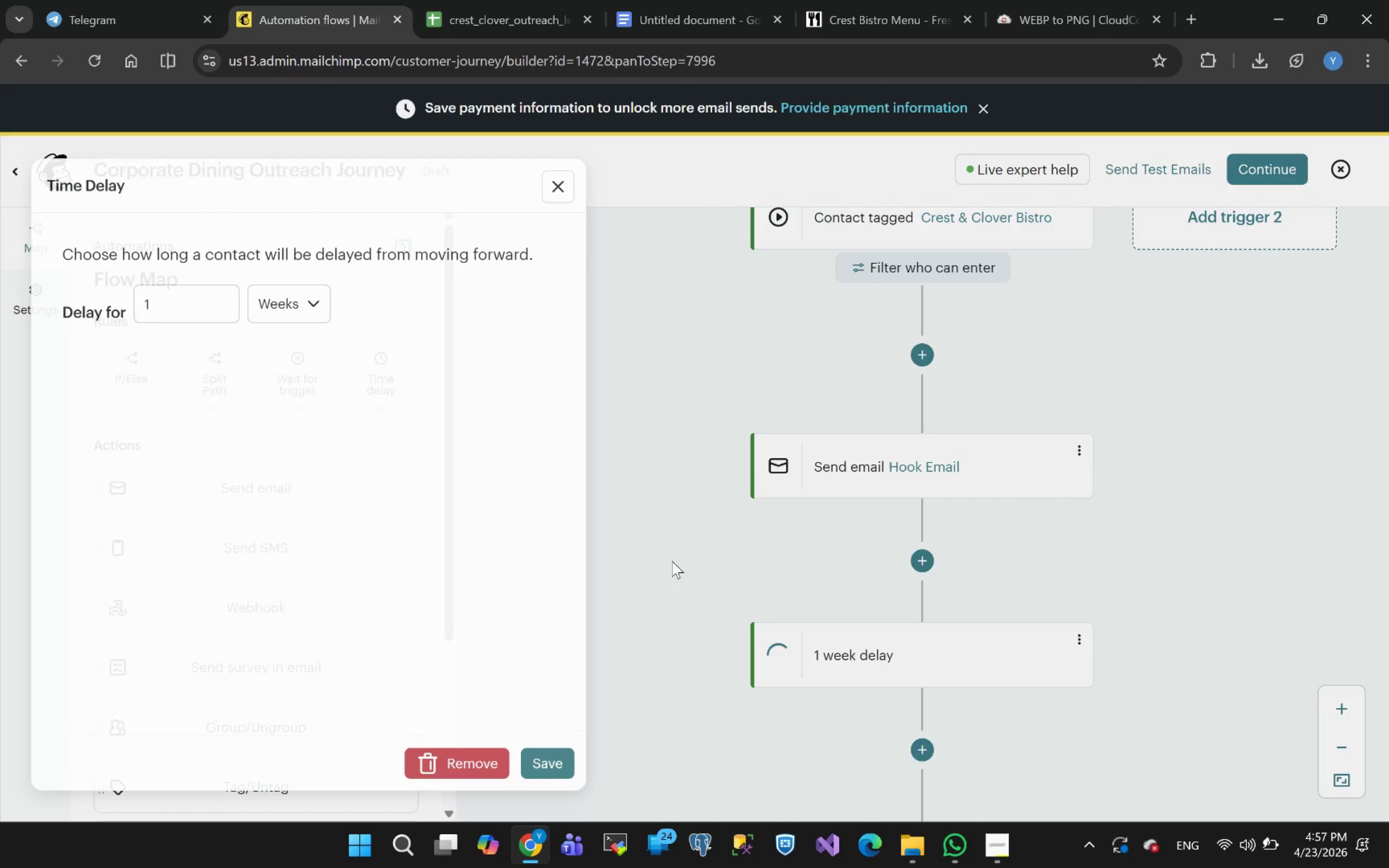 
left_click([286, 303])
 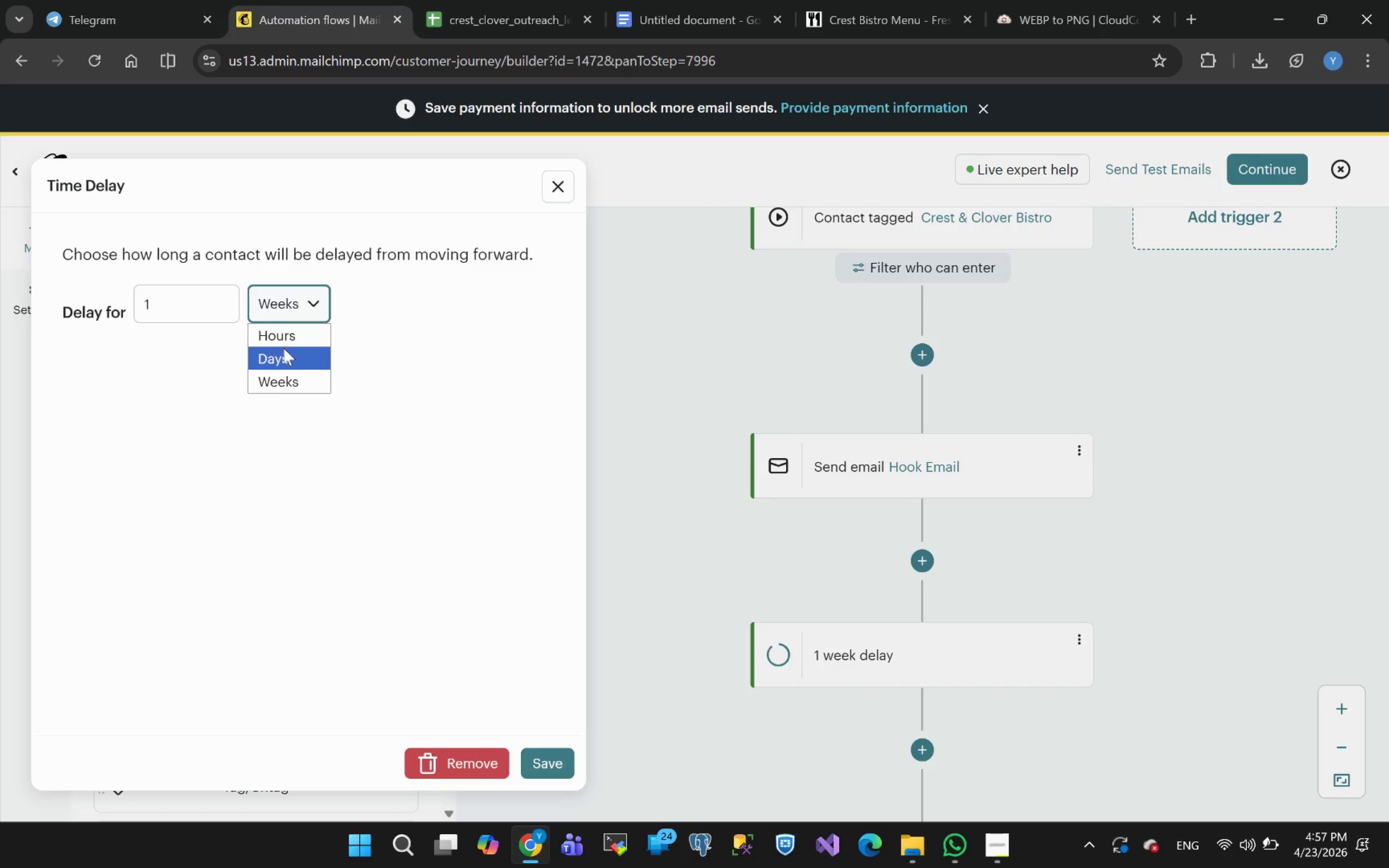 
left_click([279, 353])
 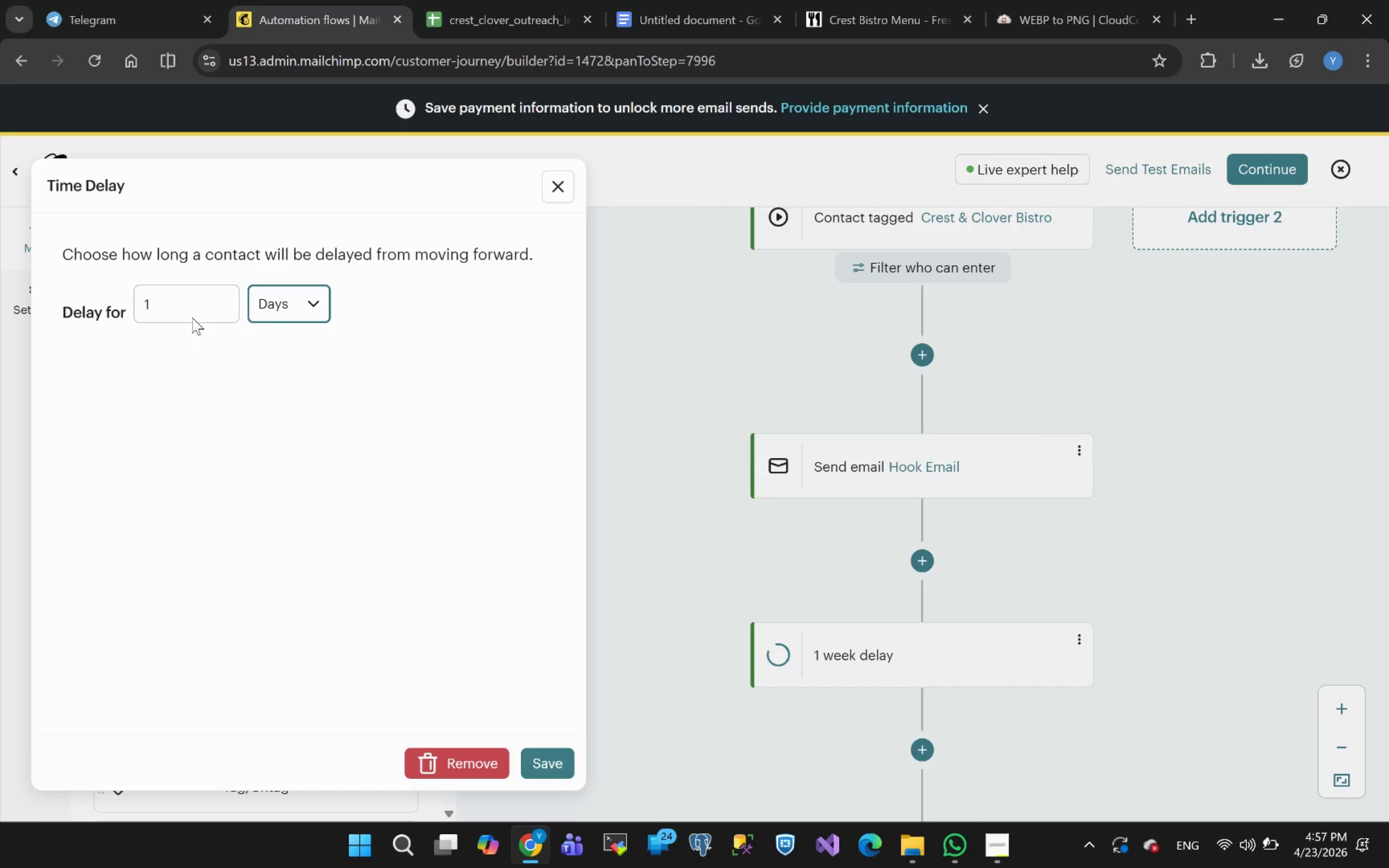 
left_click_drag(start_coordinate=[165, 303], to_coordinate=[123, 318])
 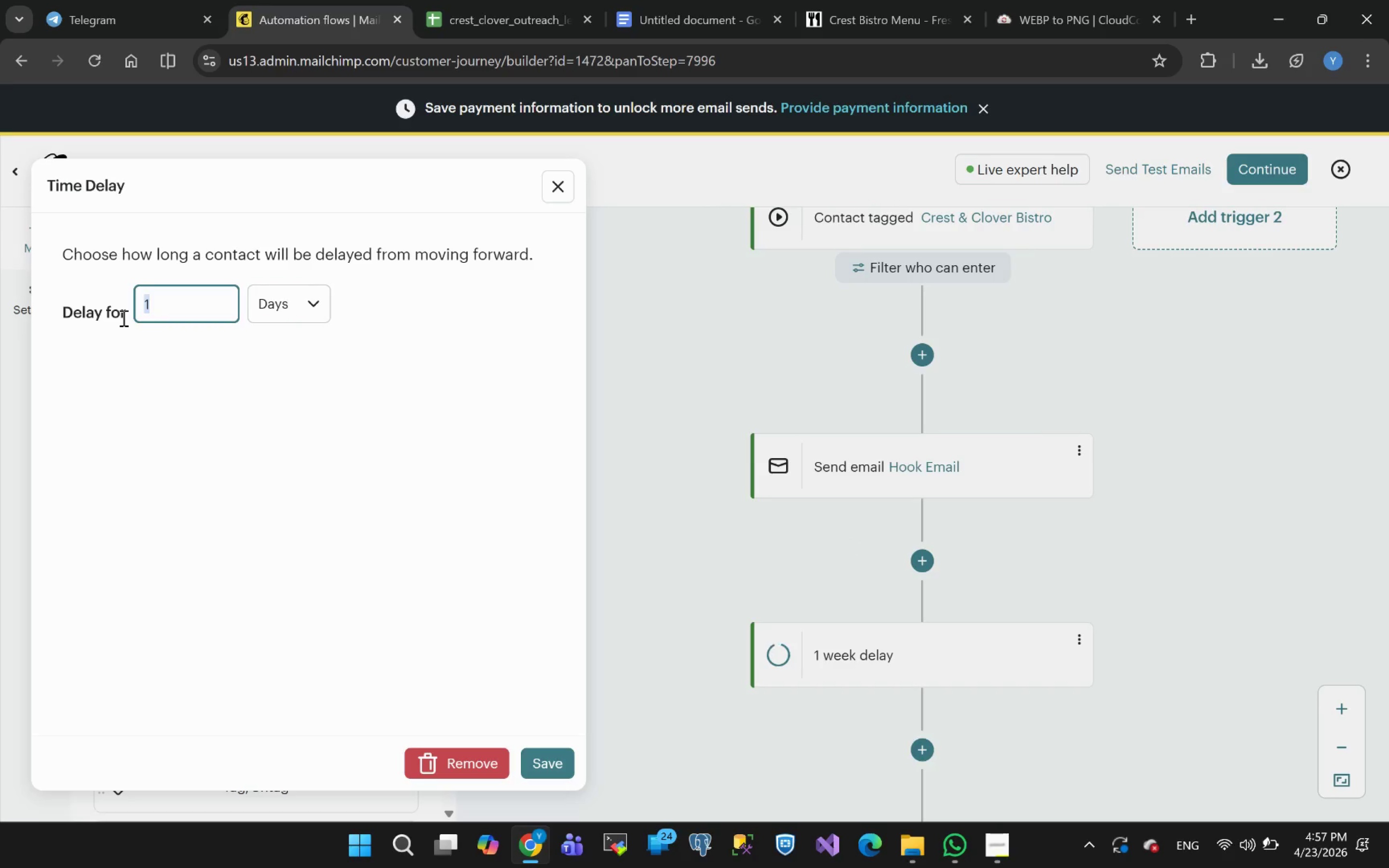 
key(3)
 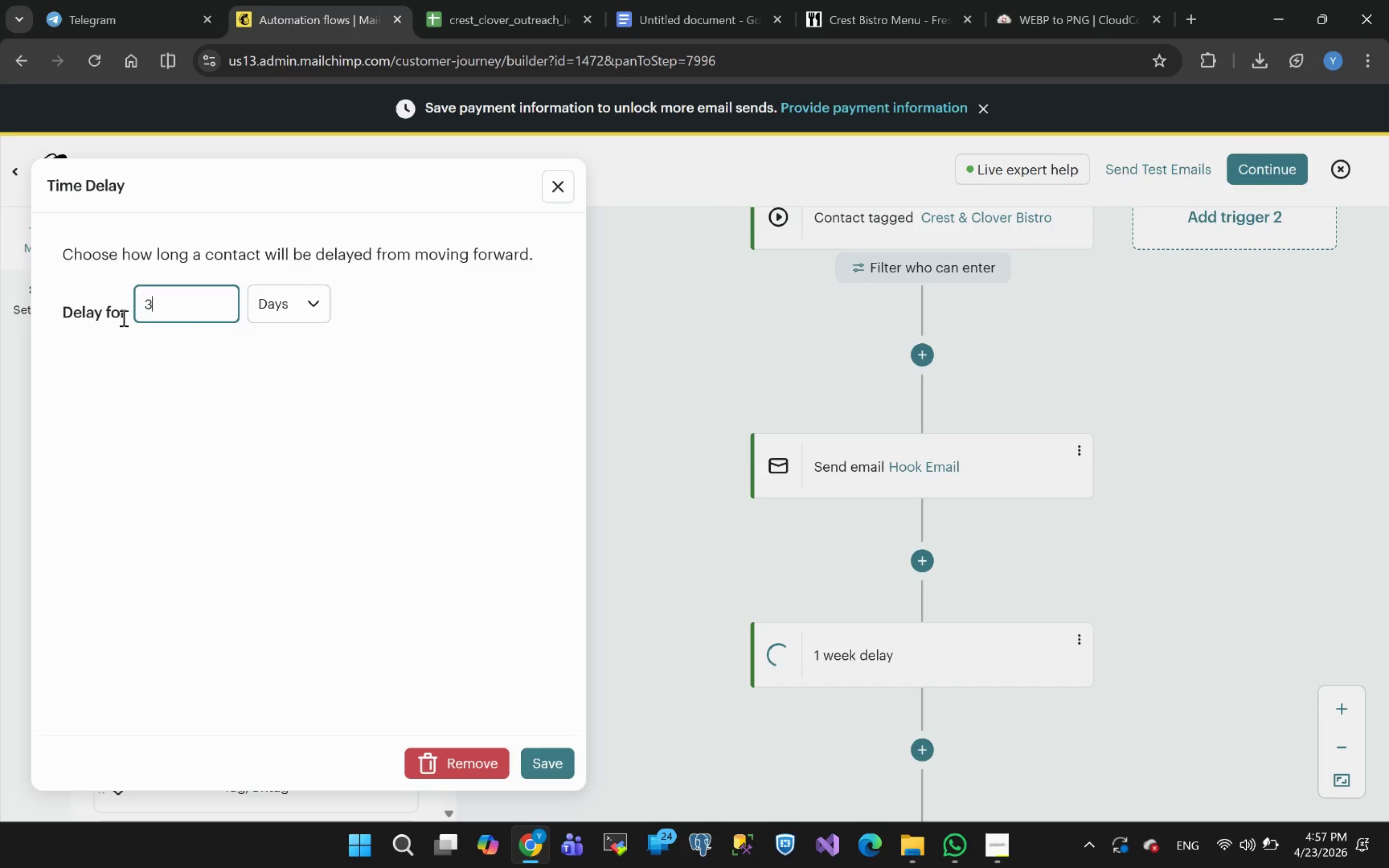 
key(Enter)
 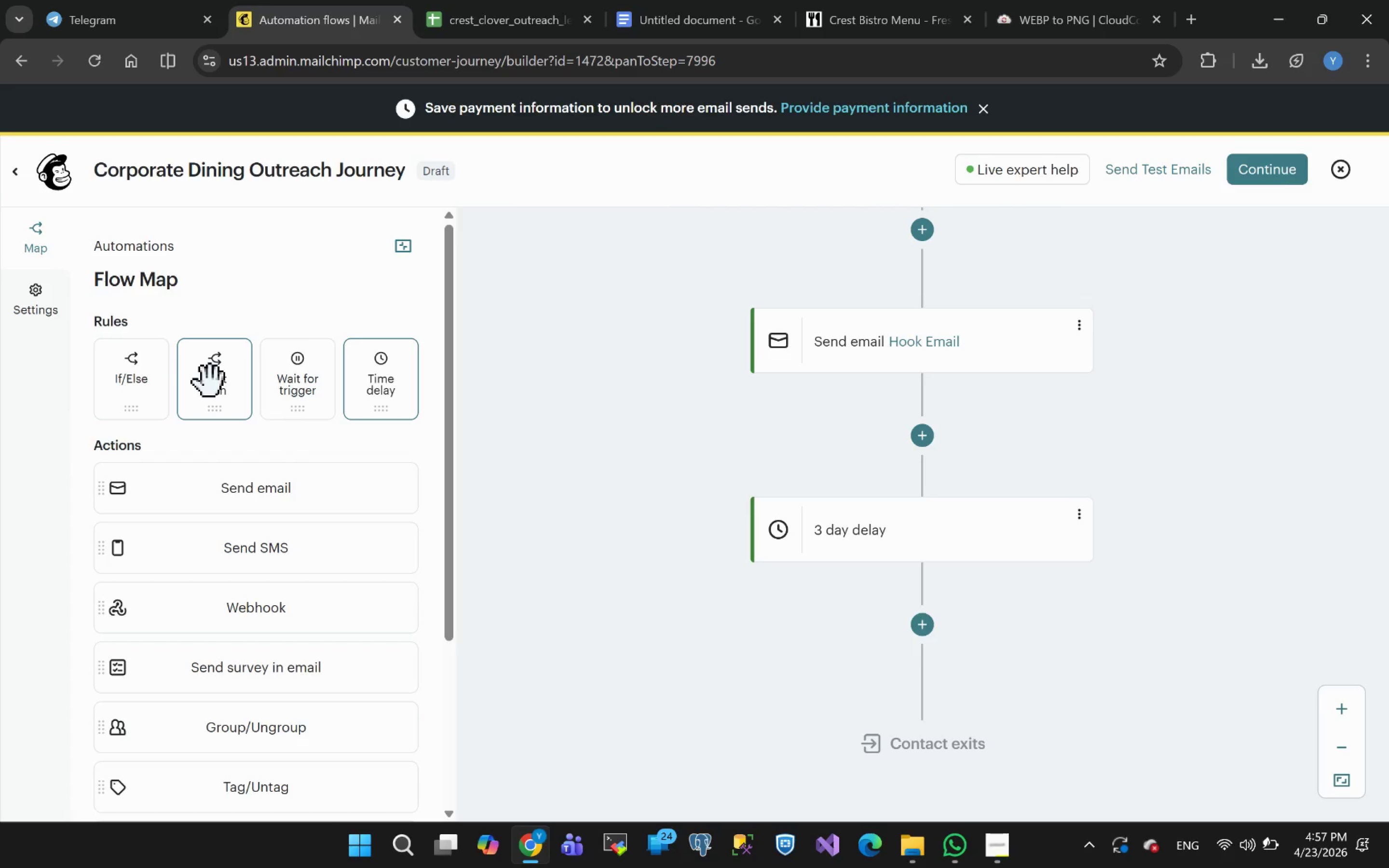 
wait(14.0)
 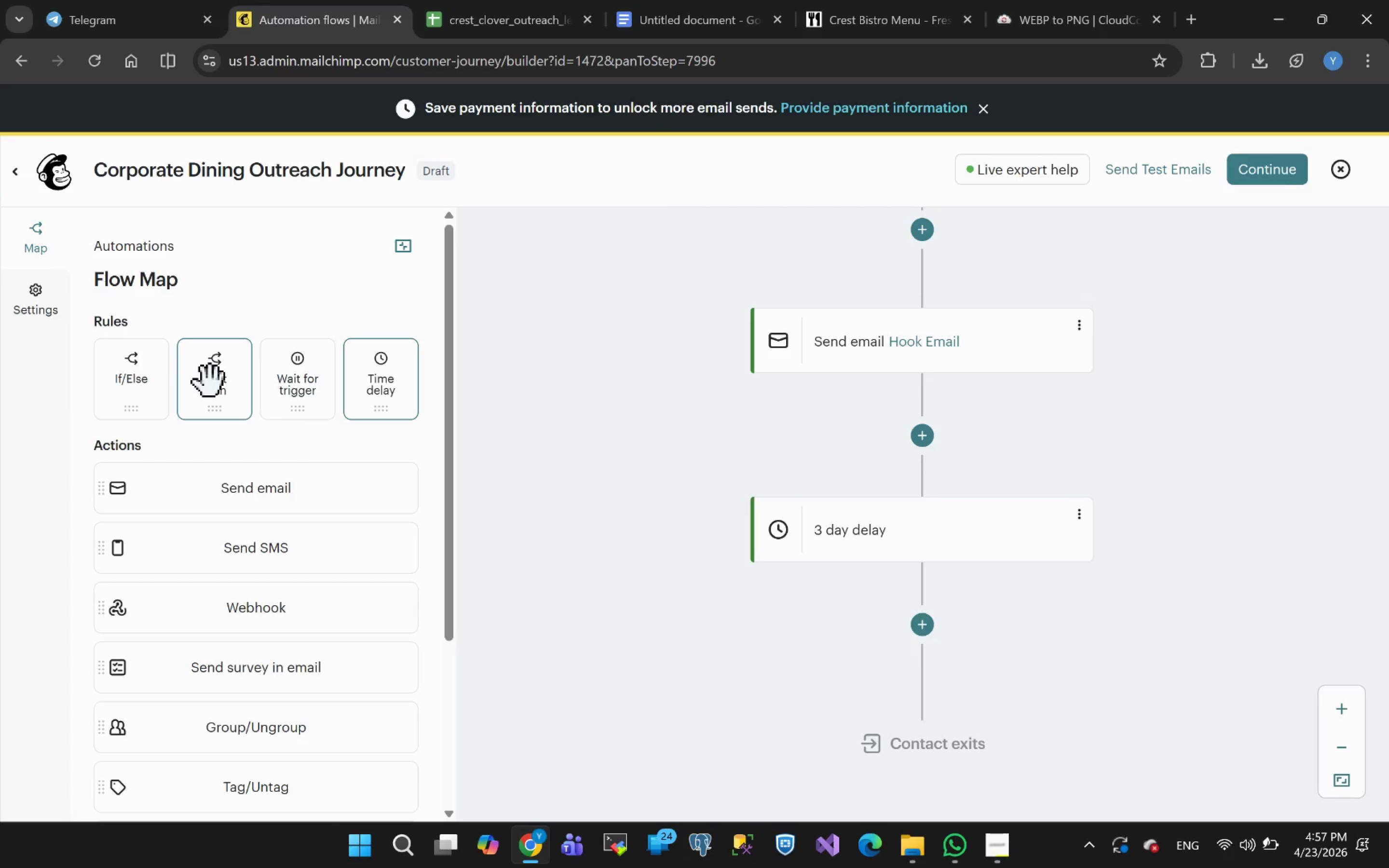 
left_click_drag(start_coordinate=[293, 379], to_coordinate=[922, 634])
 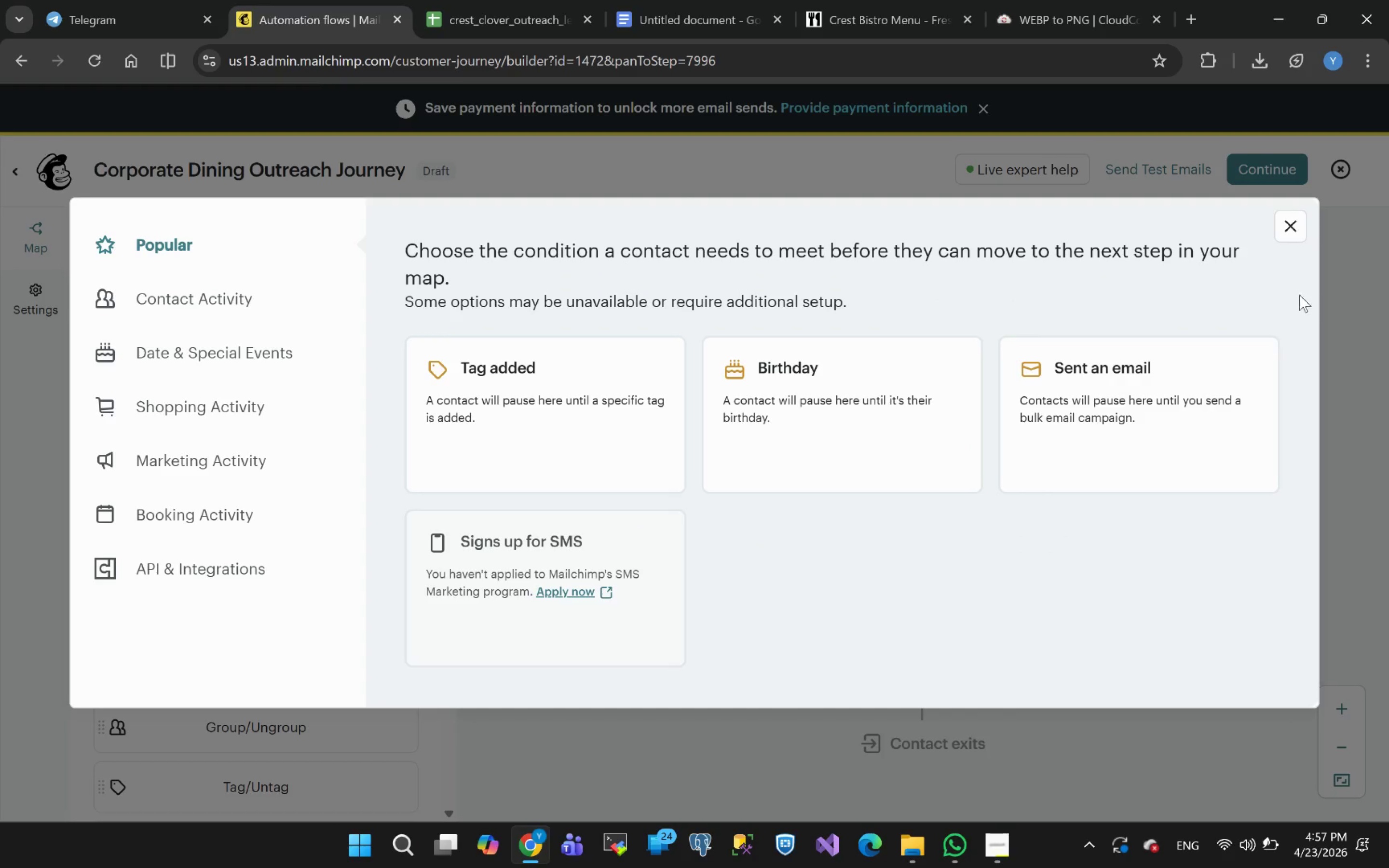 
left_click([1284, 228])
 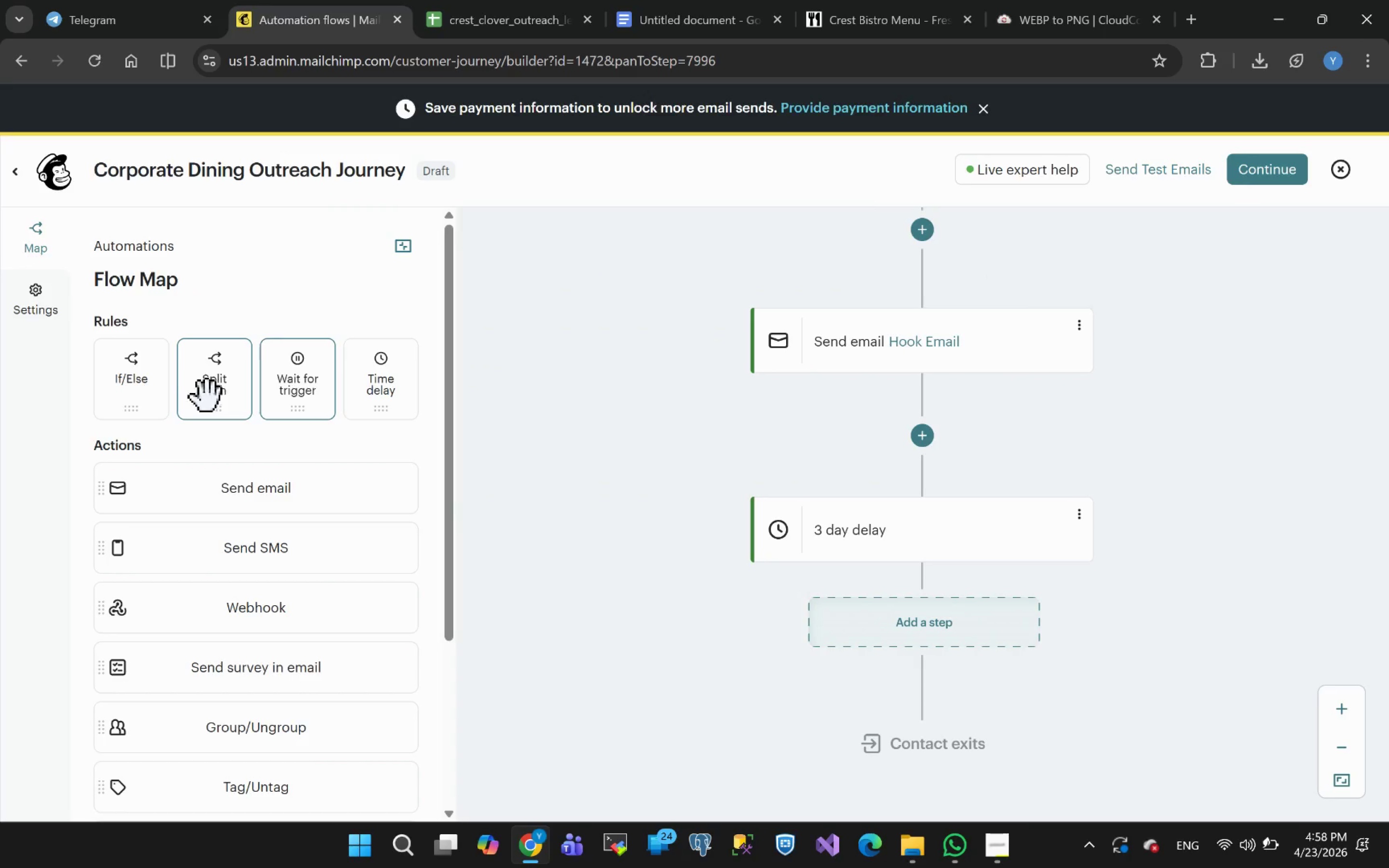 
left_click([719, 20])
 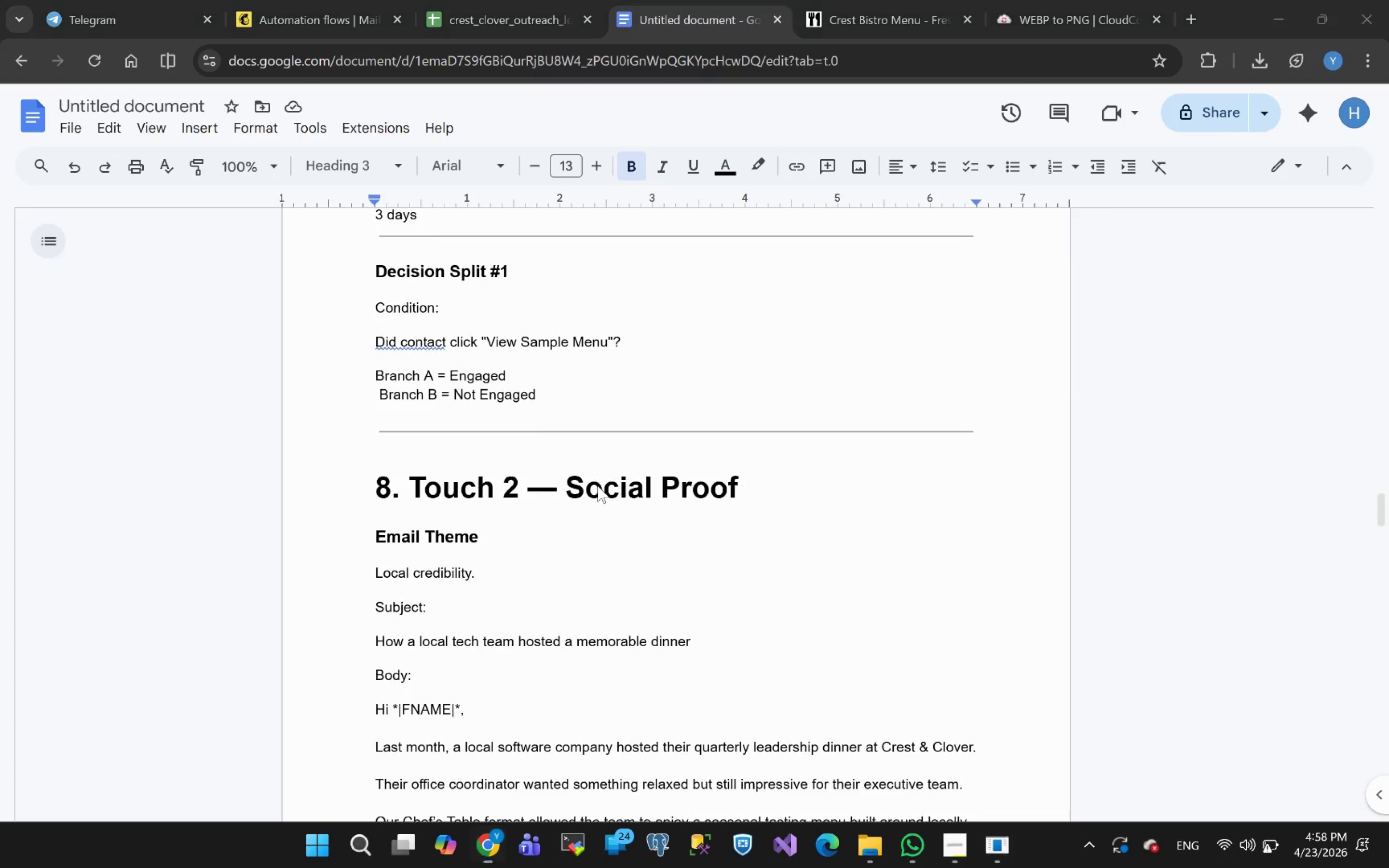 
wait(13.95)
 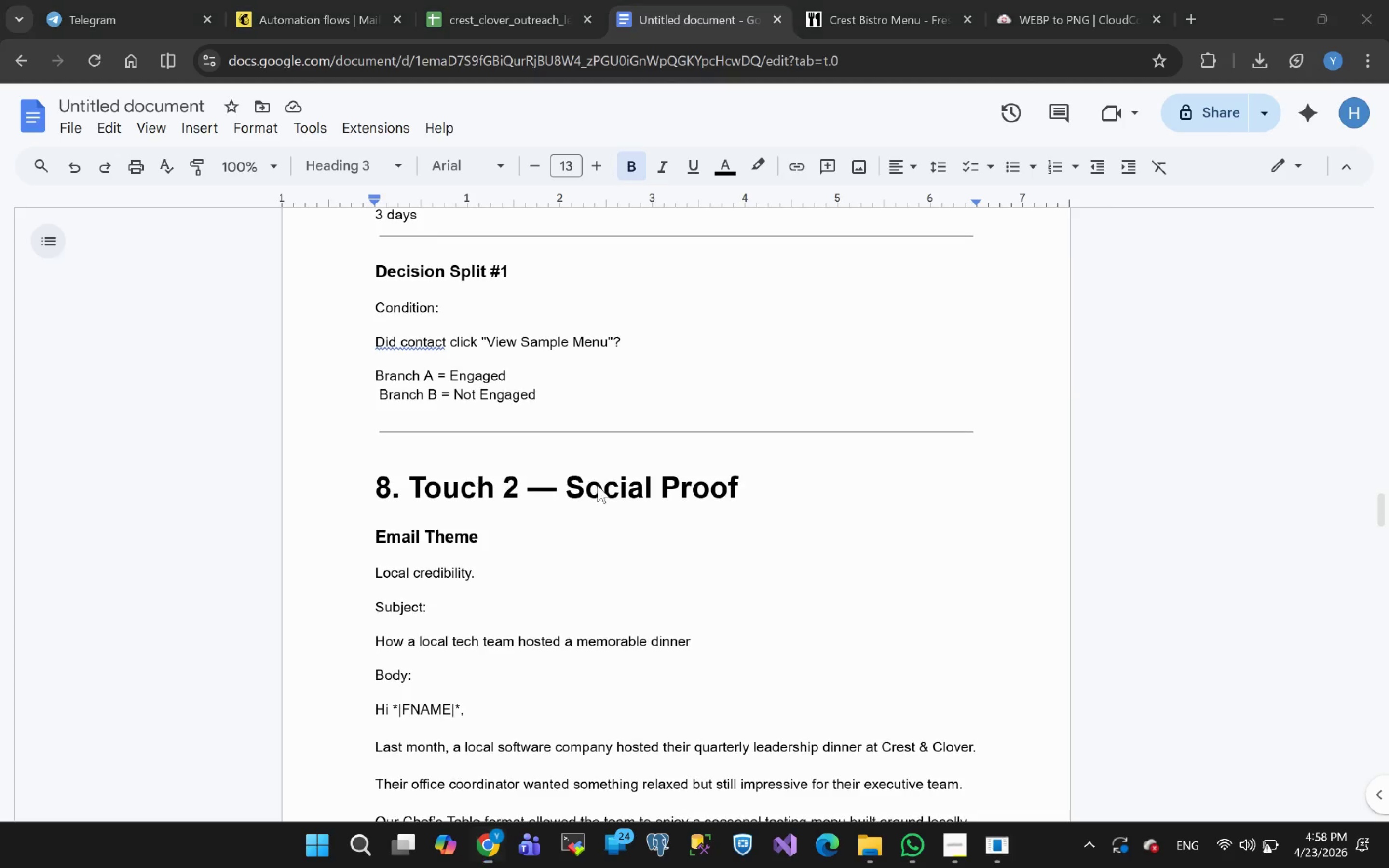 
left_click([324, 16])
 